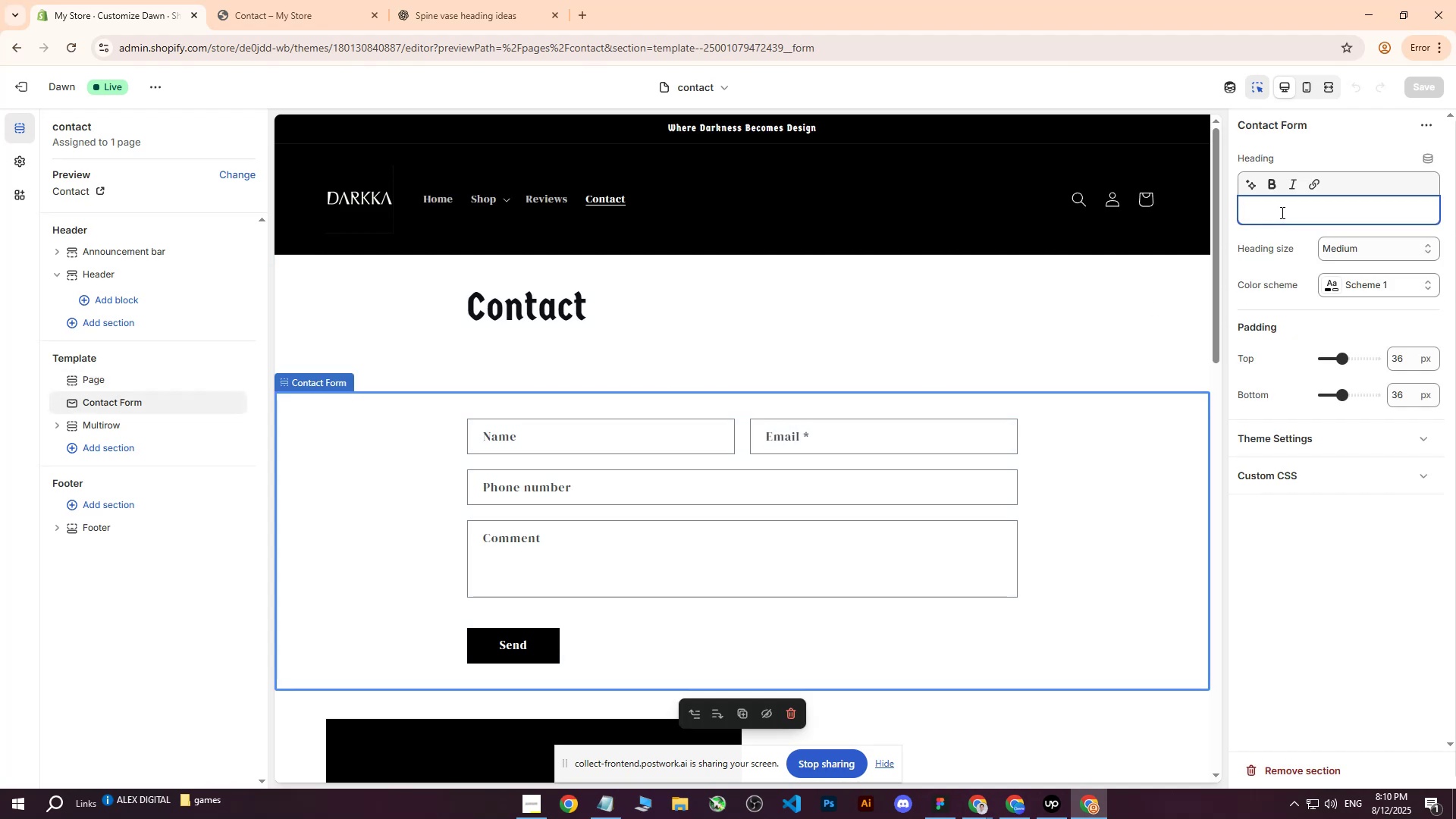 
type(cContact form)
 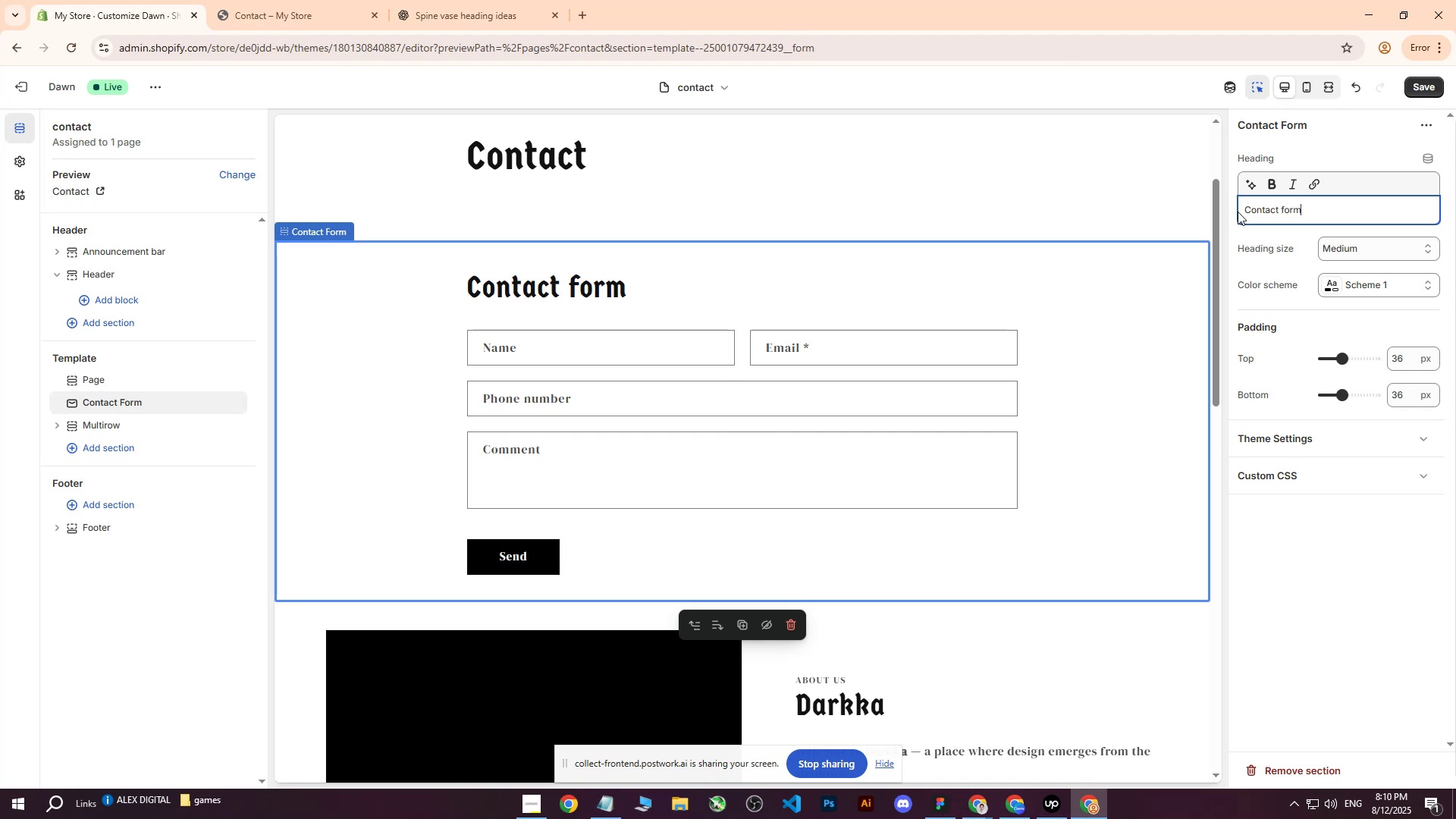 
left_click_drag(start_coordinate=[1274, 212], to_coordinate=[1238, 212])
 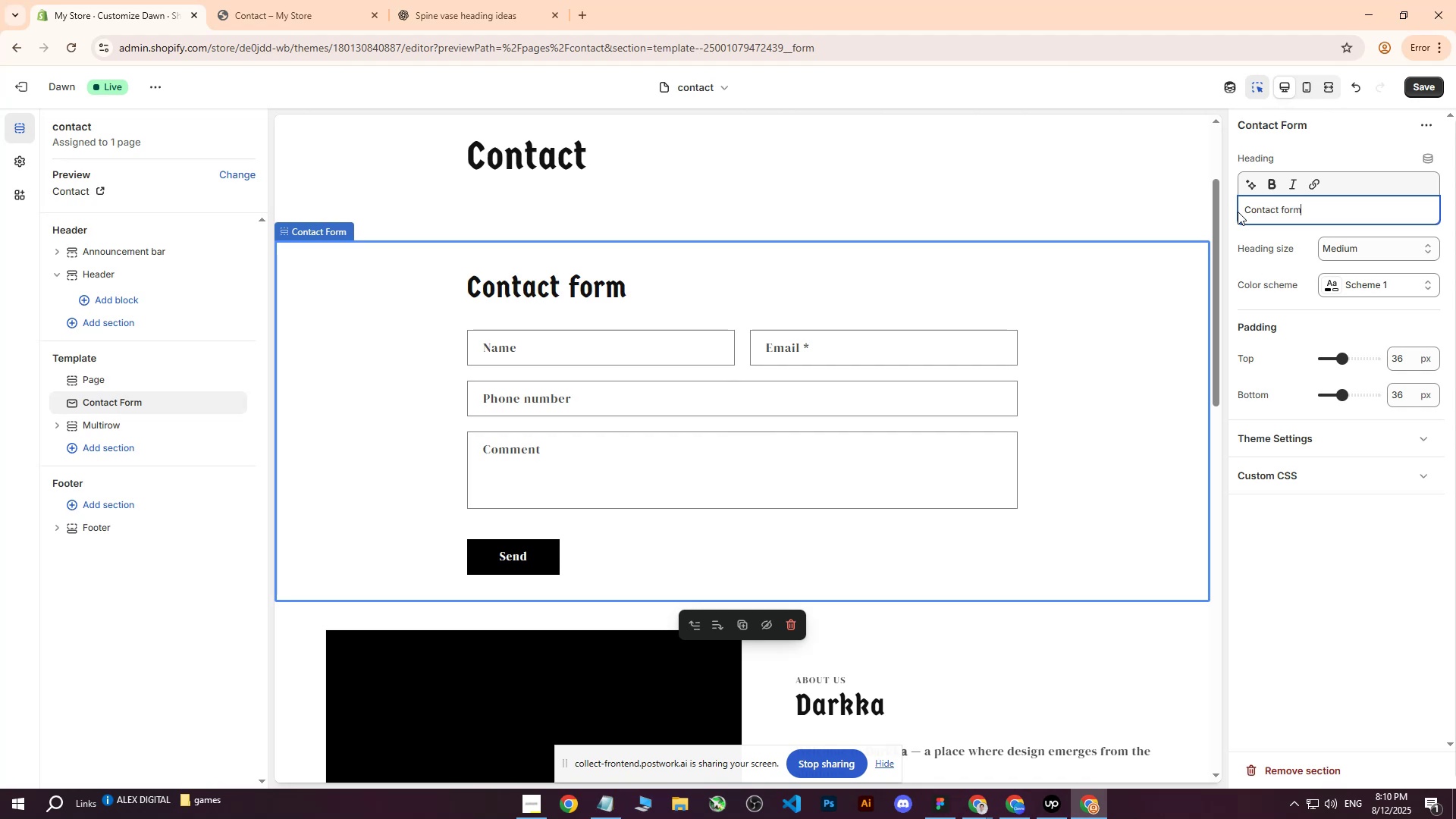 
scroll: coordinate [704, 329], scroll_direction: up, amount: 3.0
 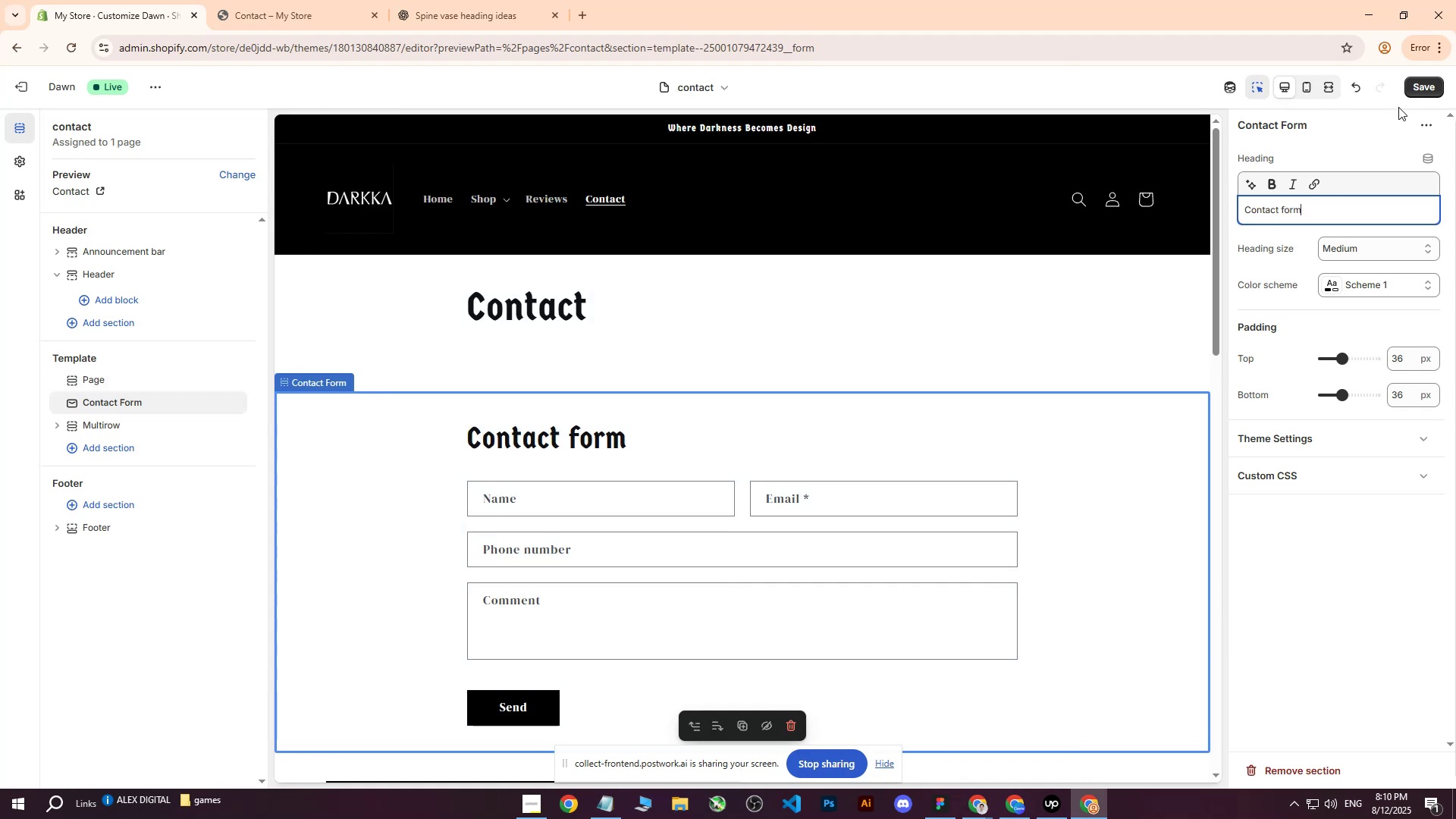 
left_click([1417, 87])
 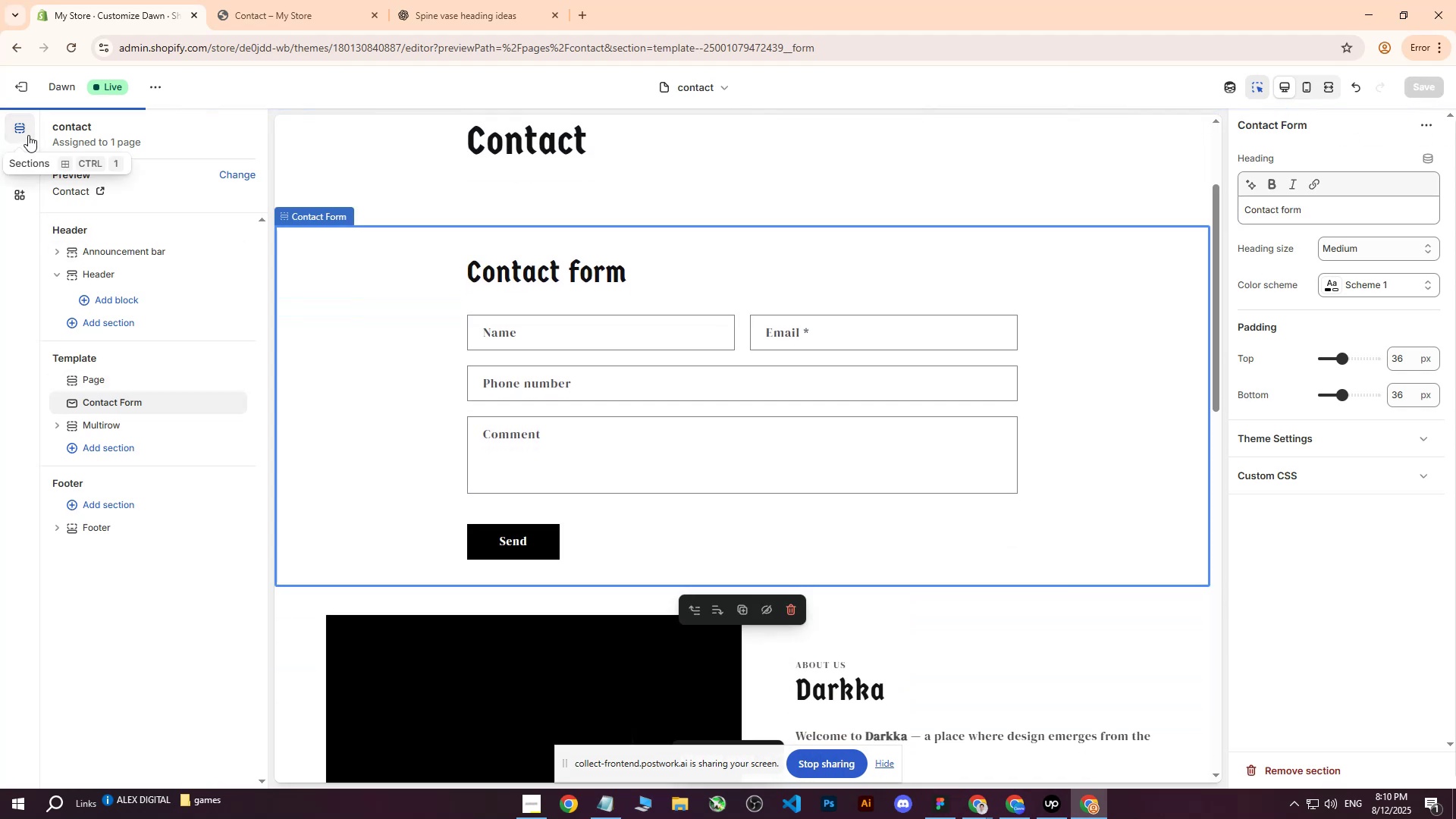 
left_click([24, 87])
 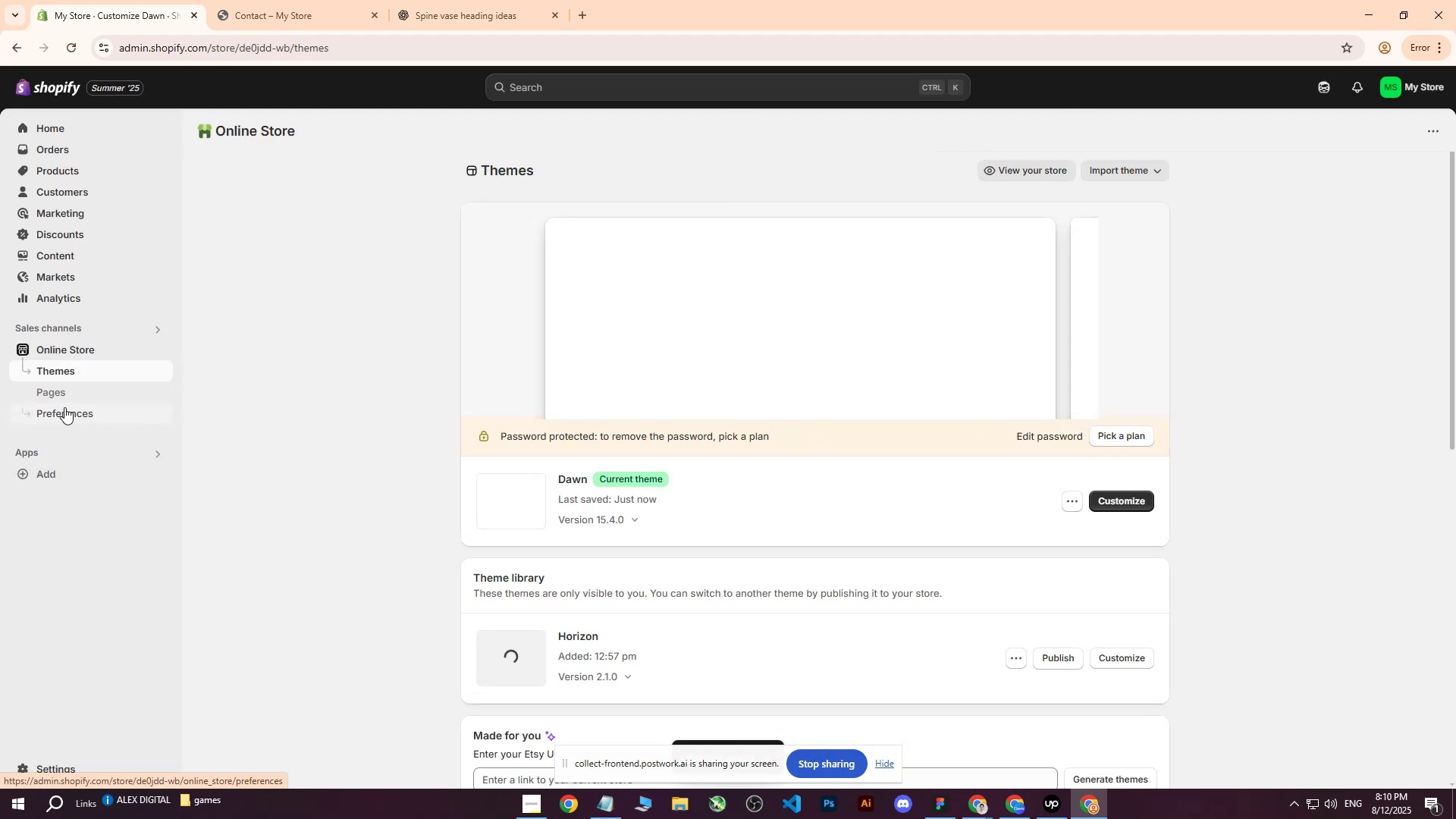 
left_click([66, 393])
 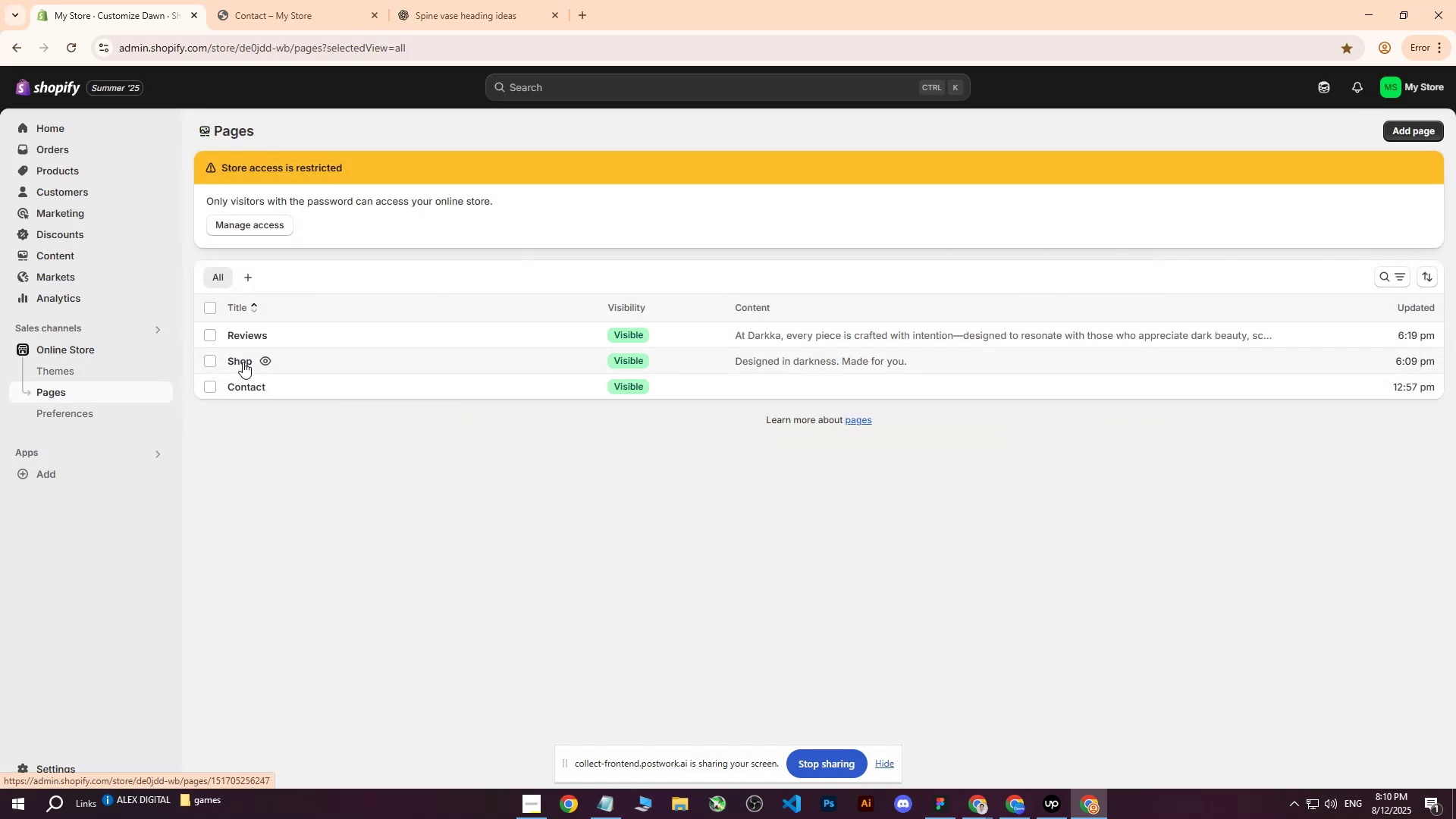 
left_click([228, 385])
 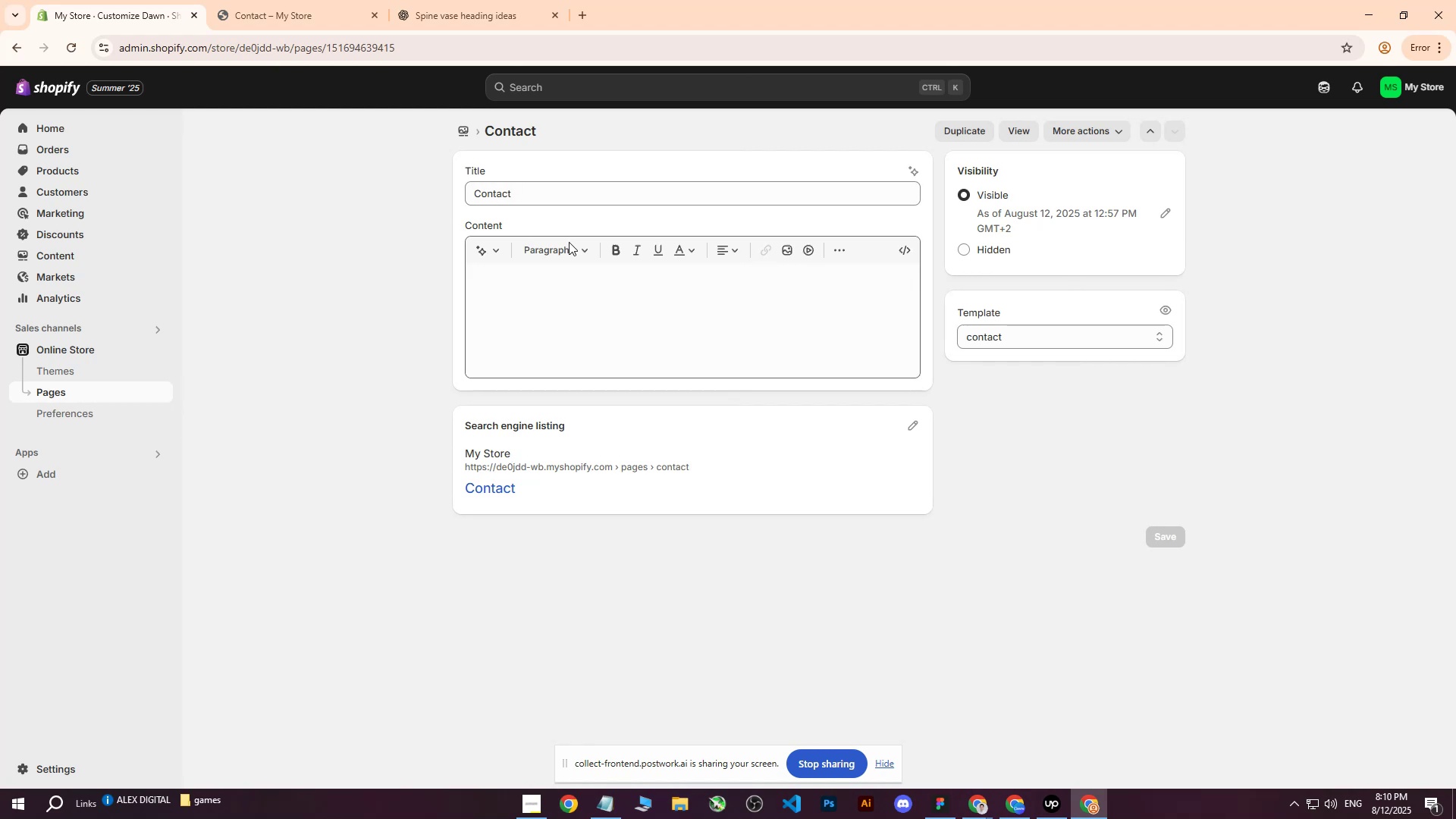 
left_click([585, 312])
 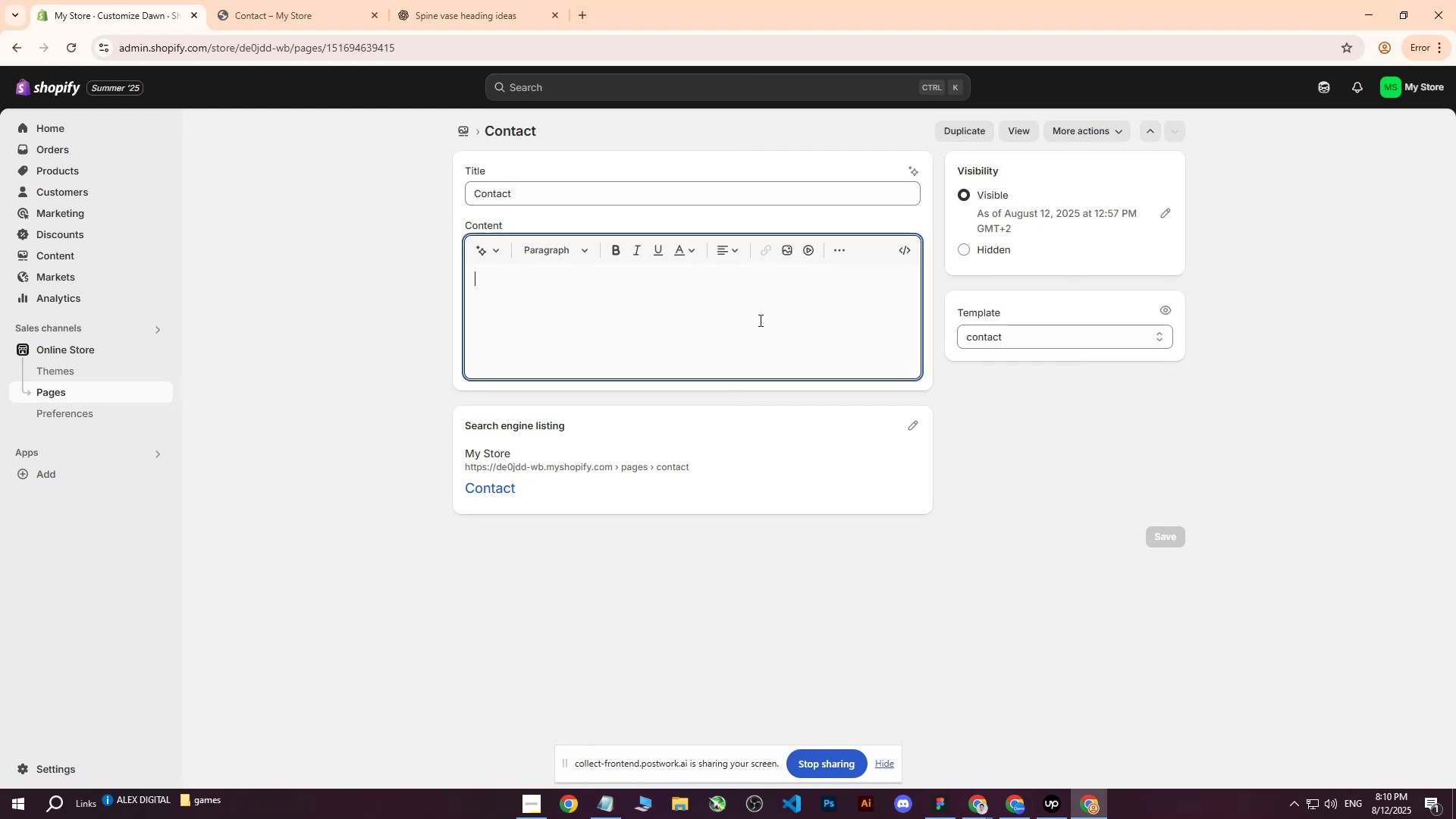 
left_click([759, 320])
 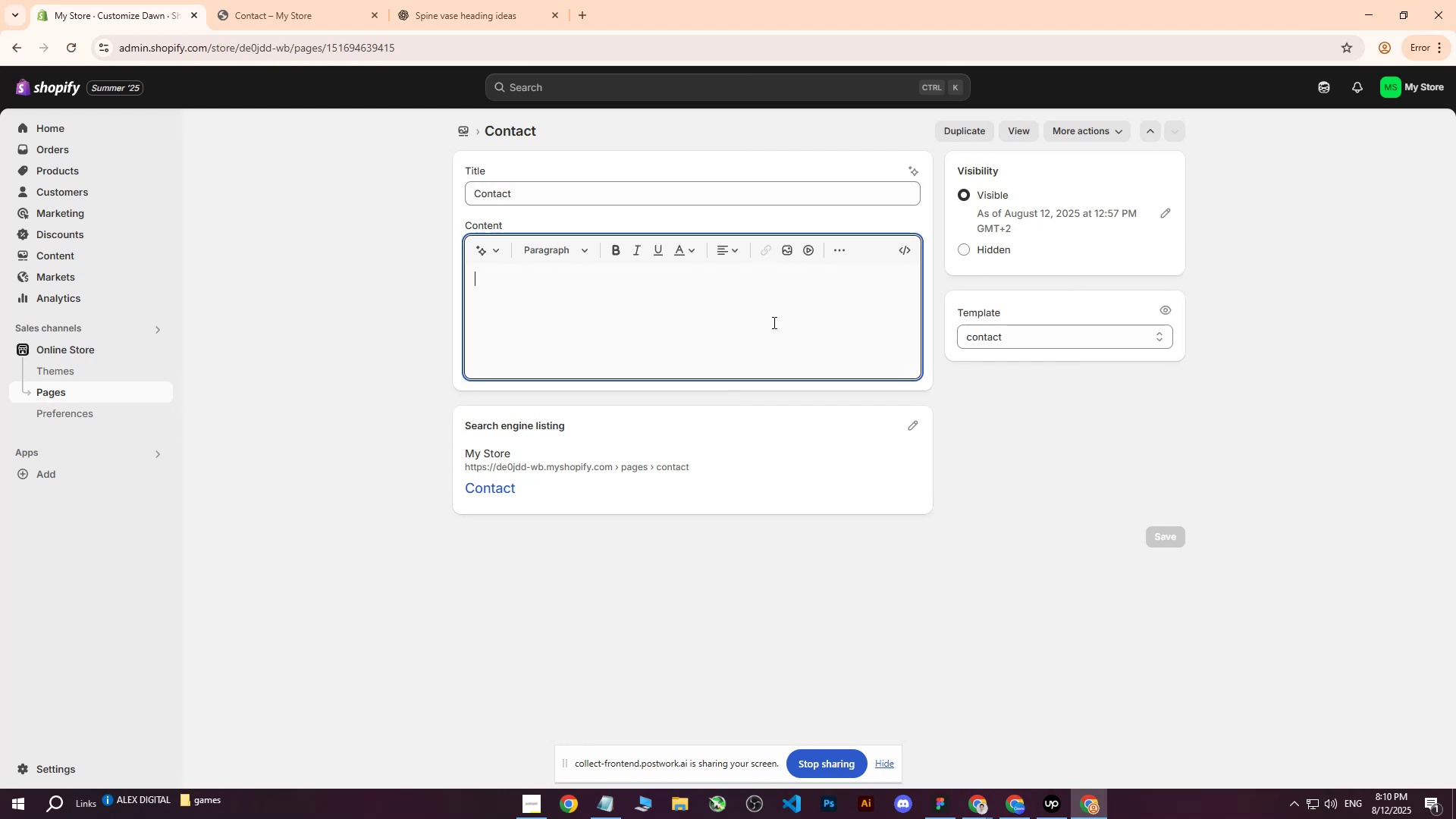 
scroll: coordinate [773, 322], scroll_direction: up, amount: 3.0
 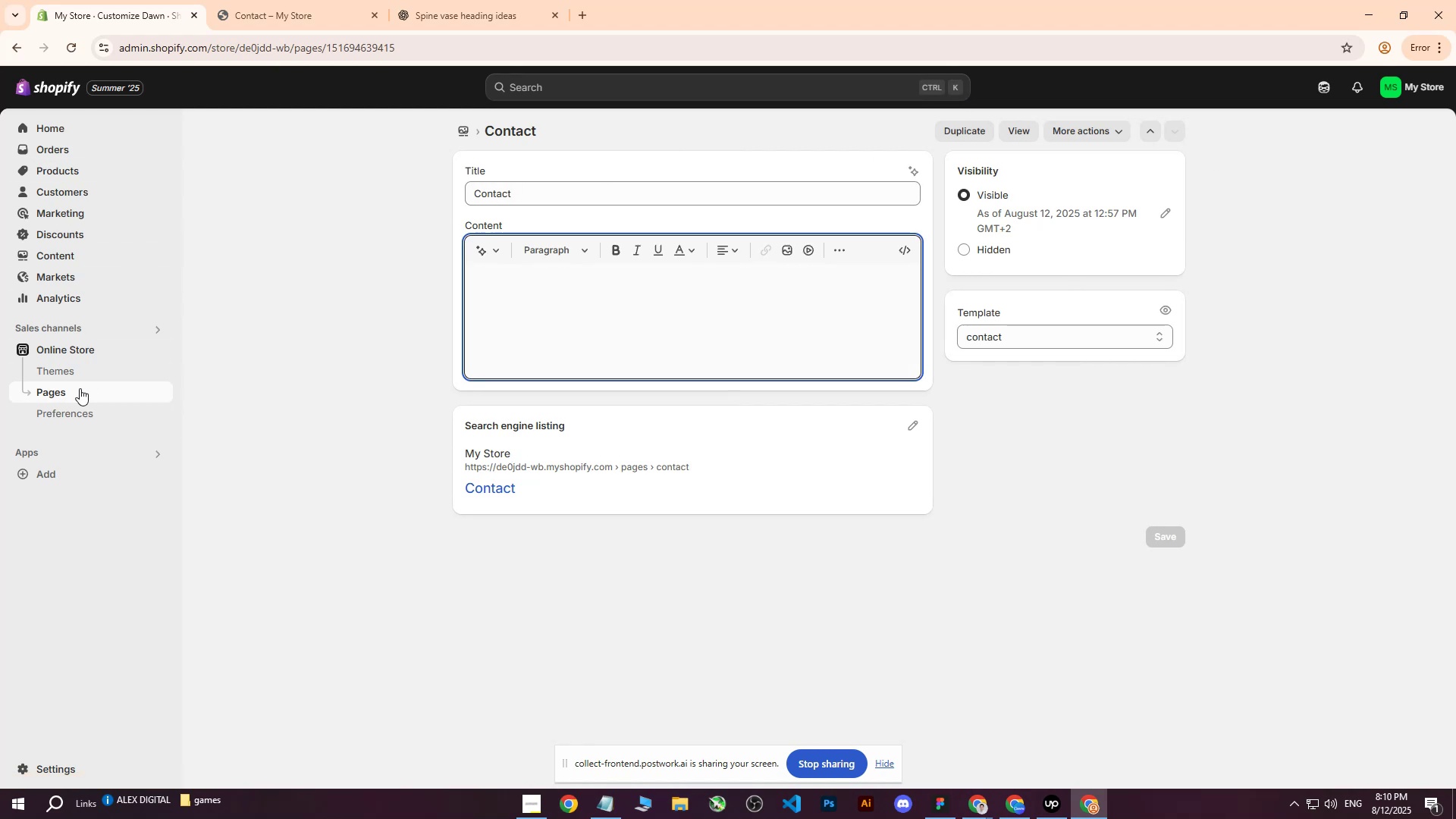 
left_click([160, 348])
 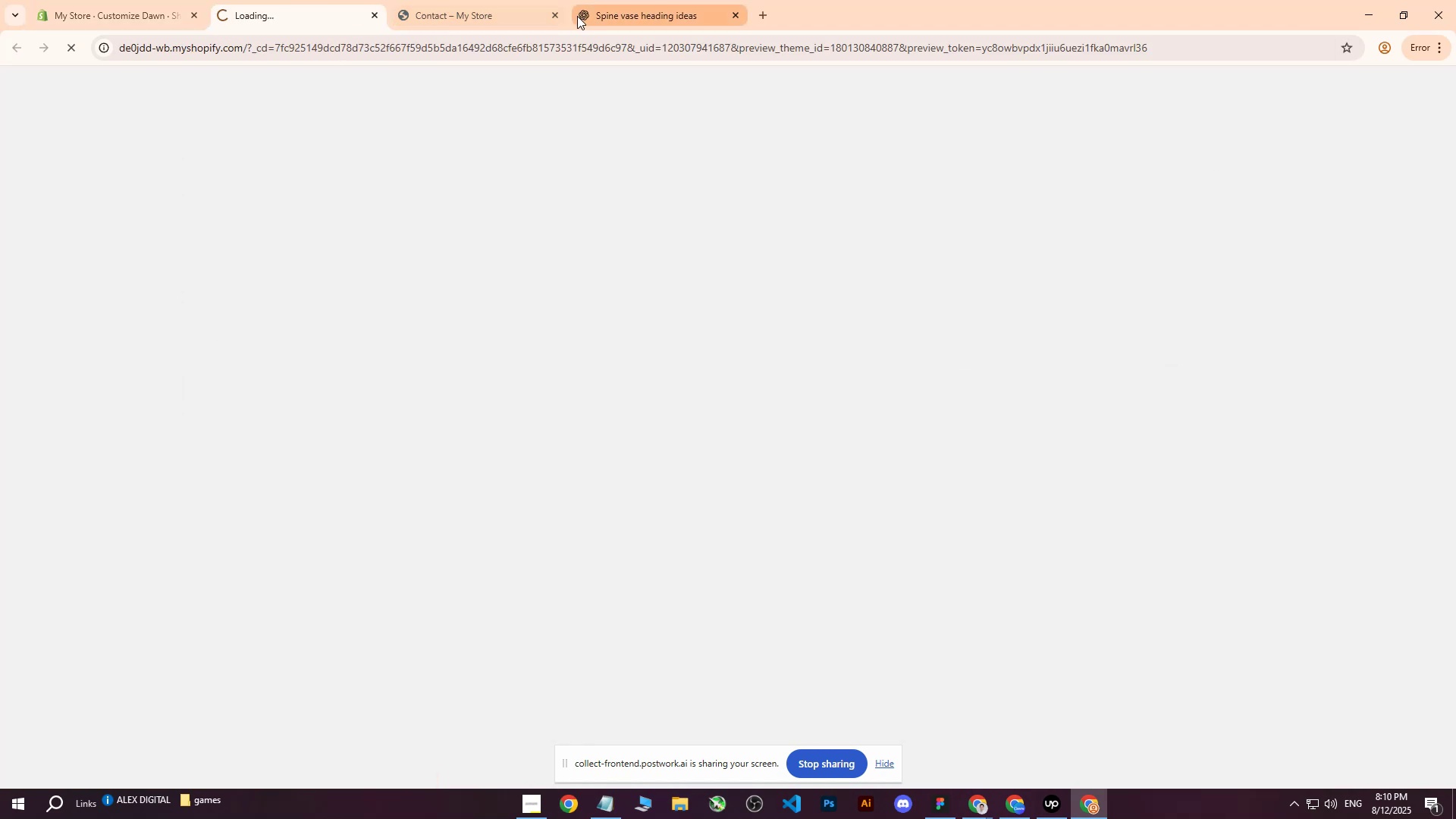 
left_click([558, 16])
 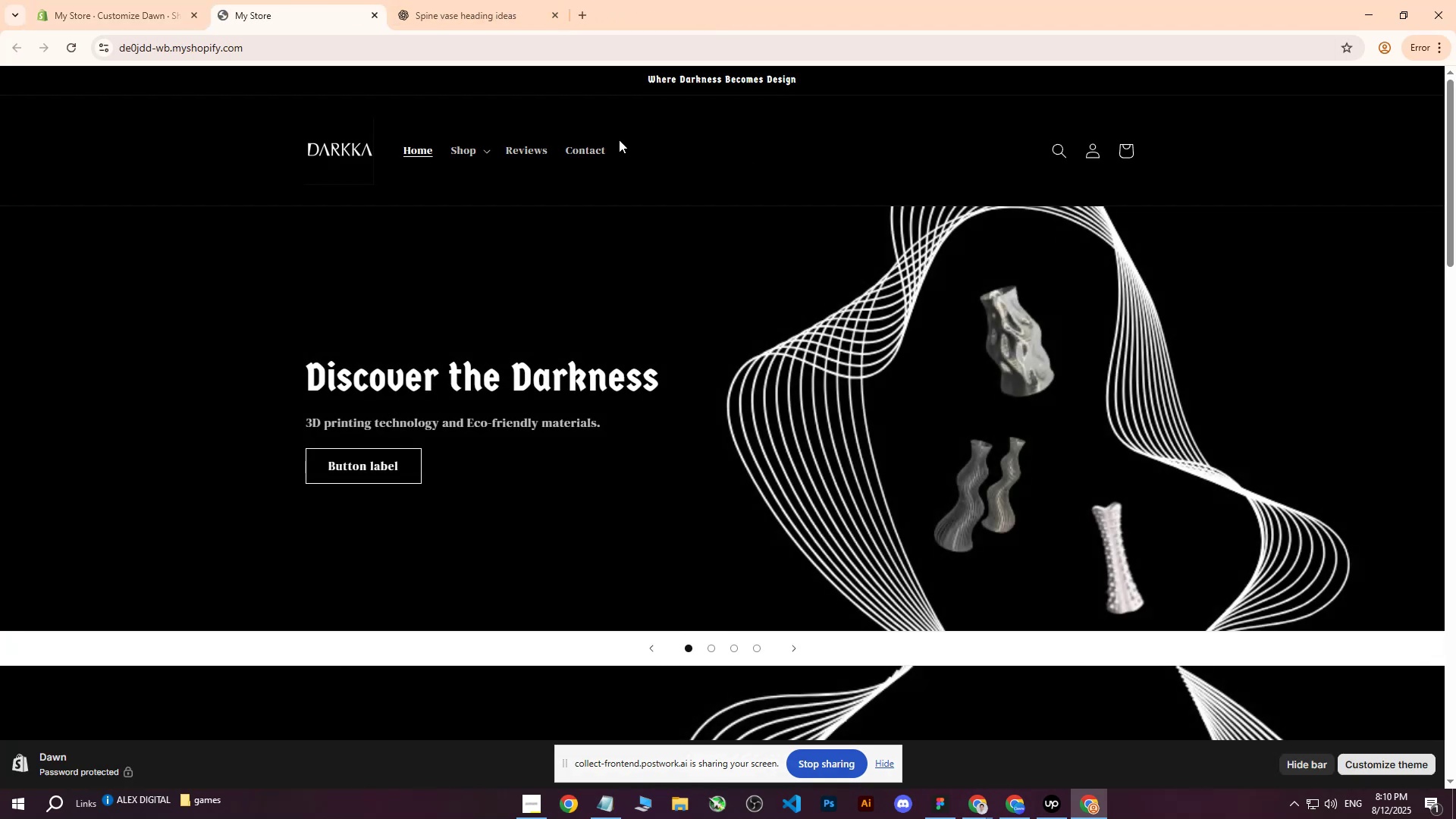 
left_click([587, 149])
 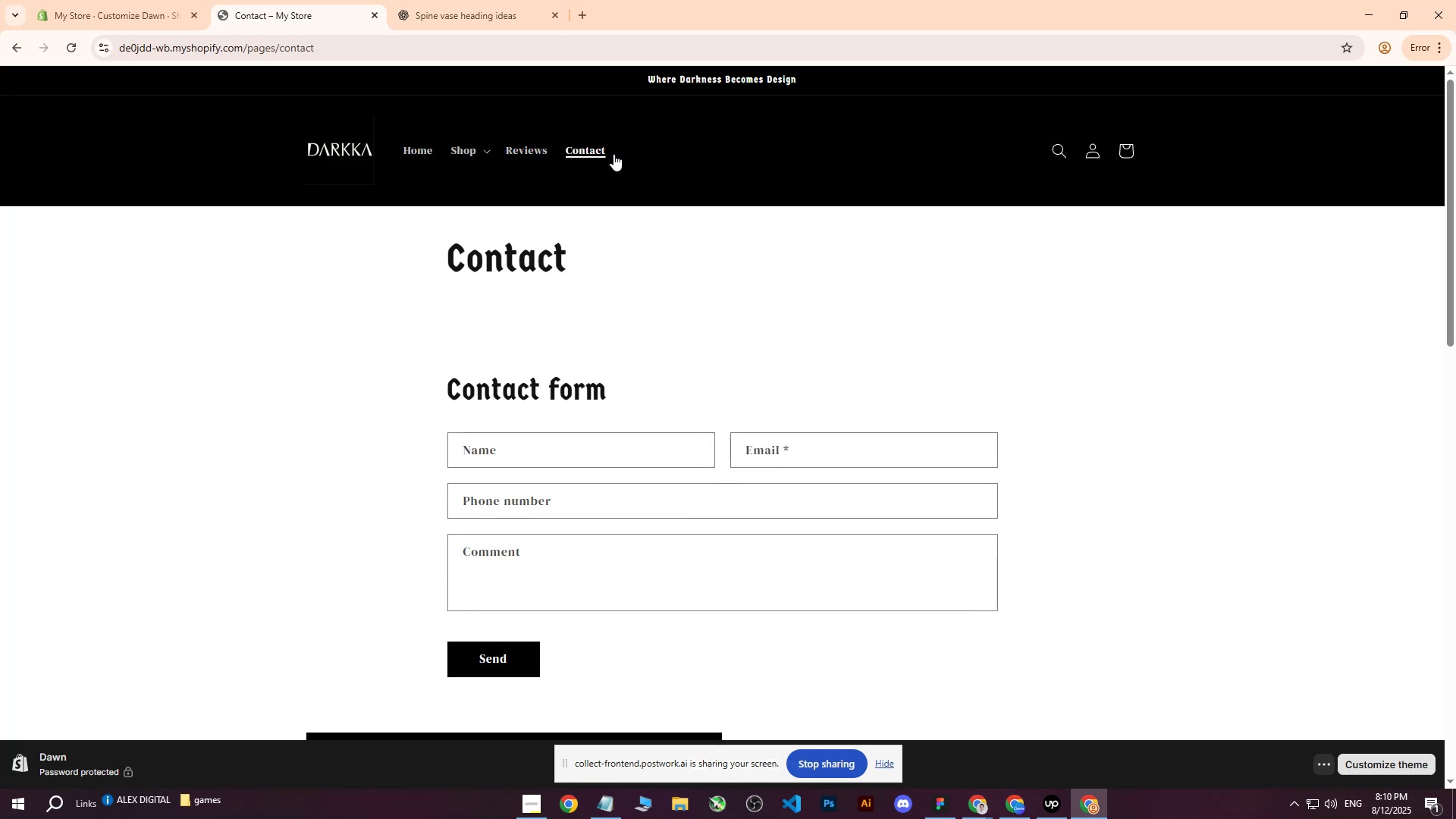 
left_click([497, 265])
 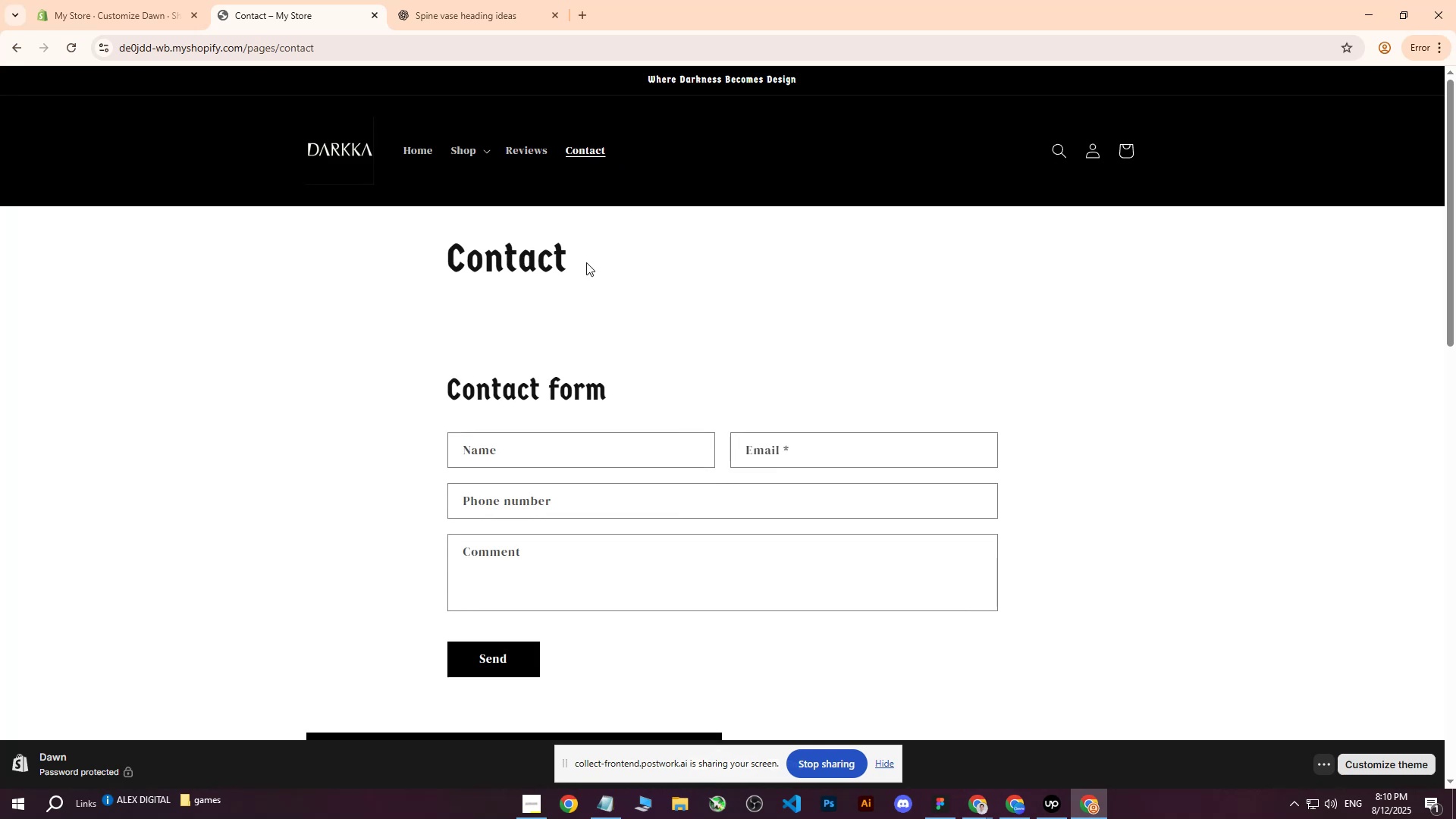 
left_click_drag(start_coordinate=[592, 262], to_coordinate=[454, 258])
 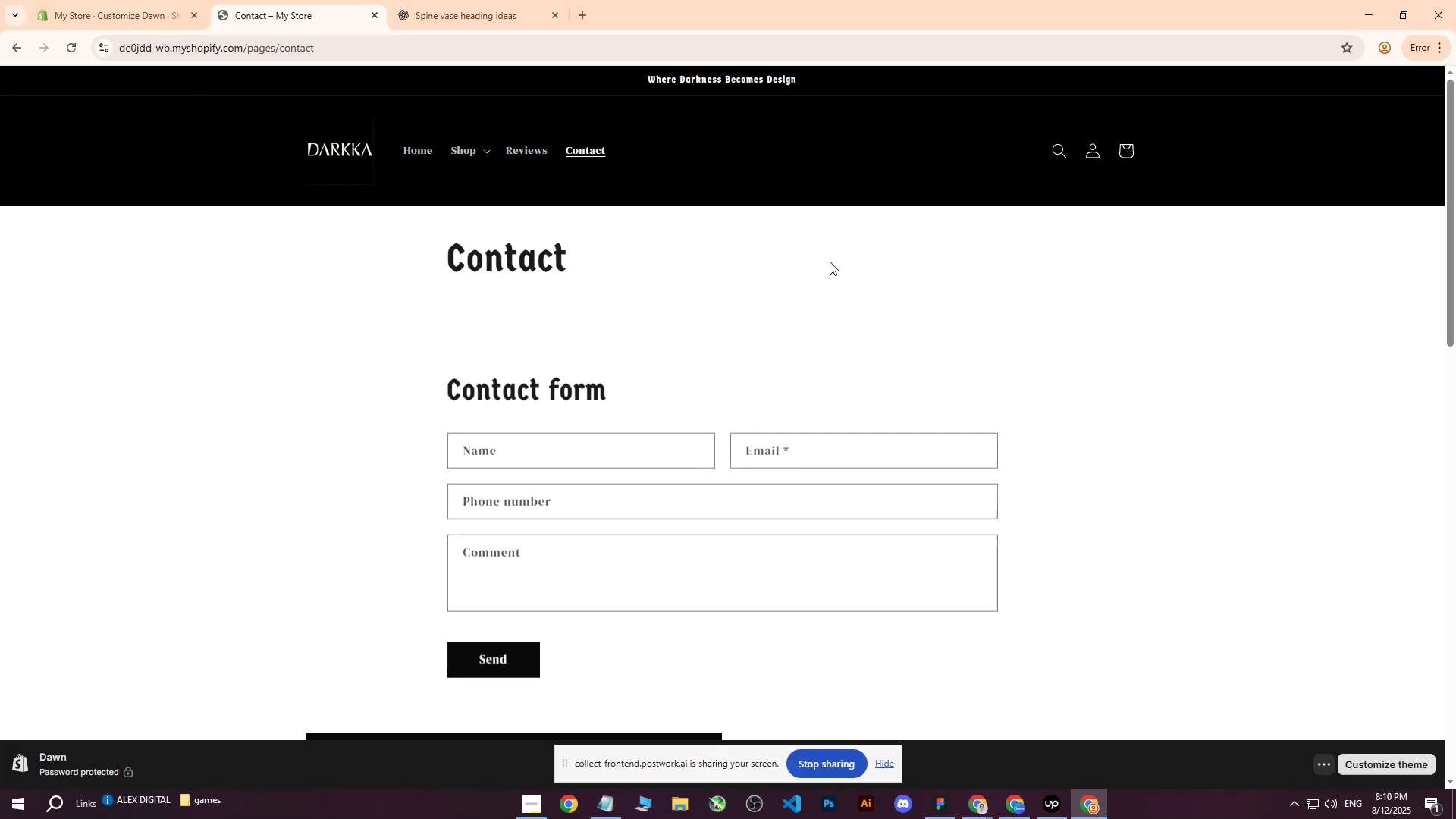 
scroll: coordinate [802, 275], scroll_direction: up, amount: 2.0
 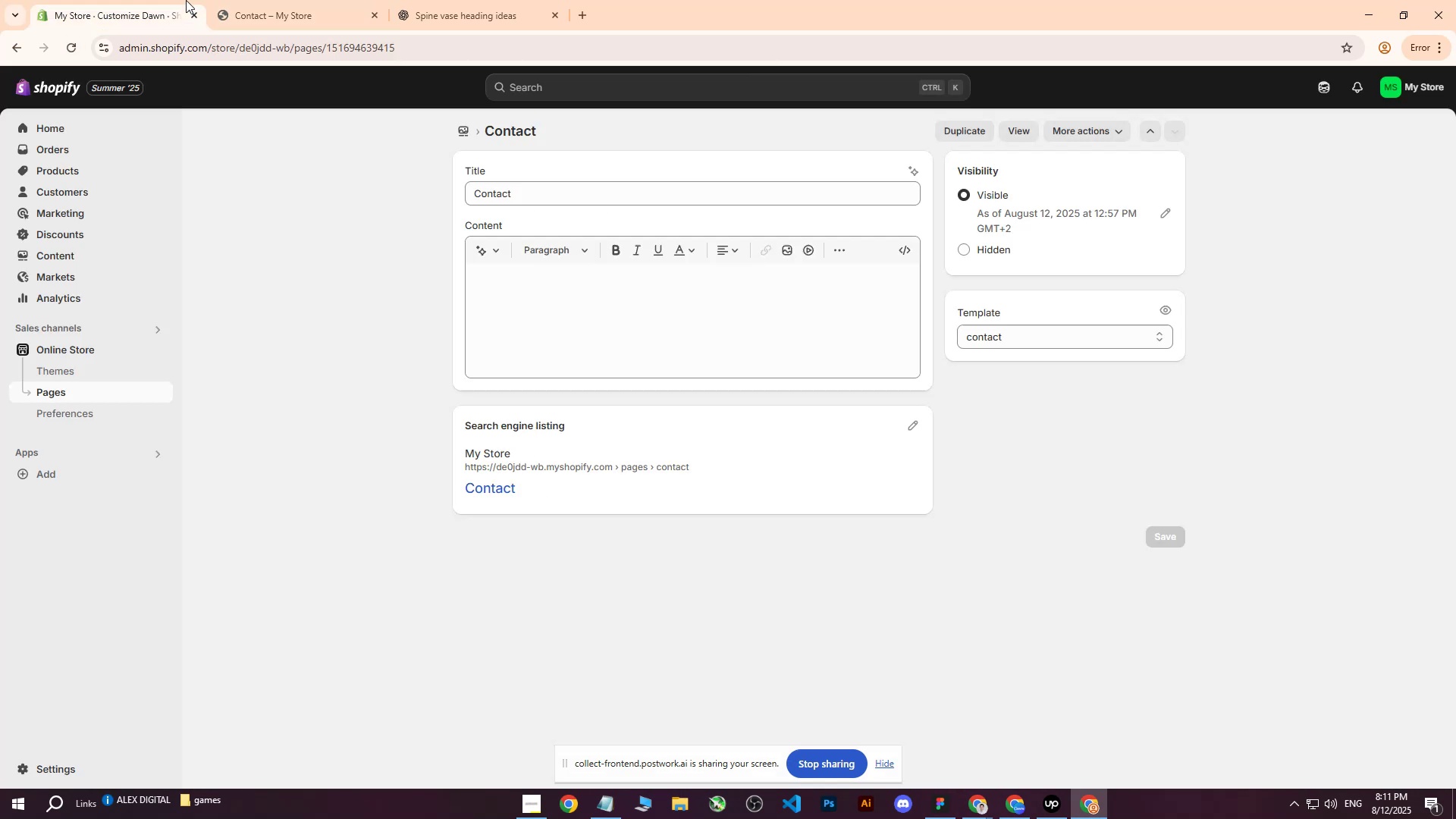 
left_click([186, 0])
 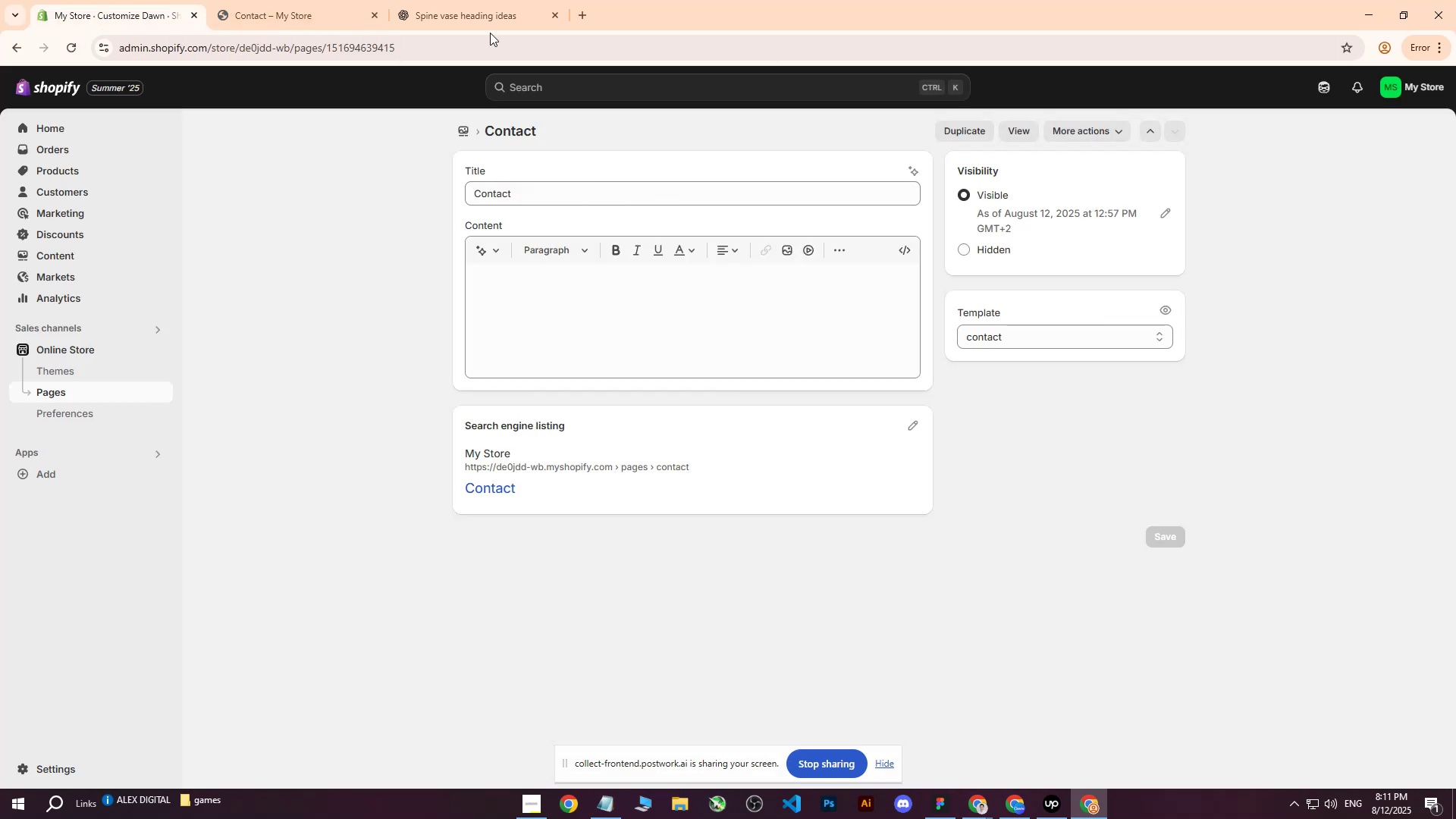 
left_click([300, 0])
 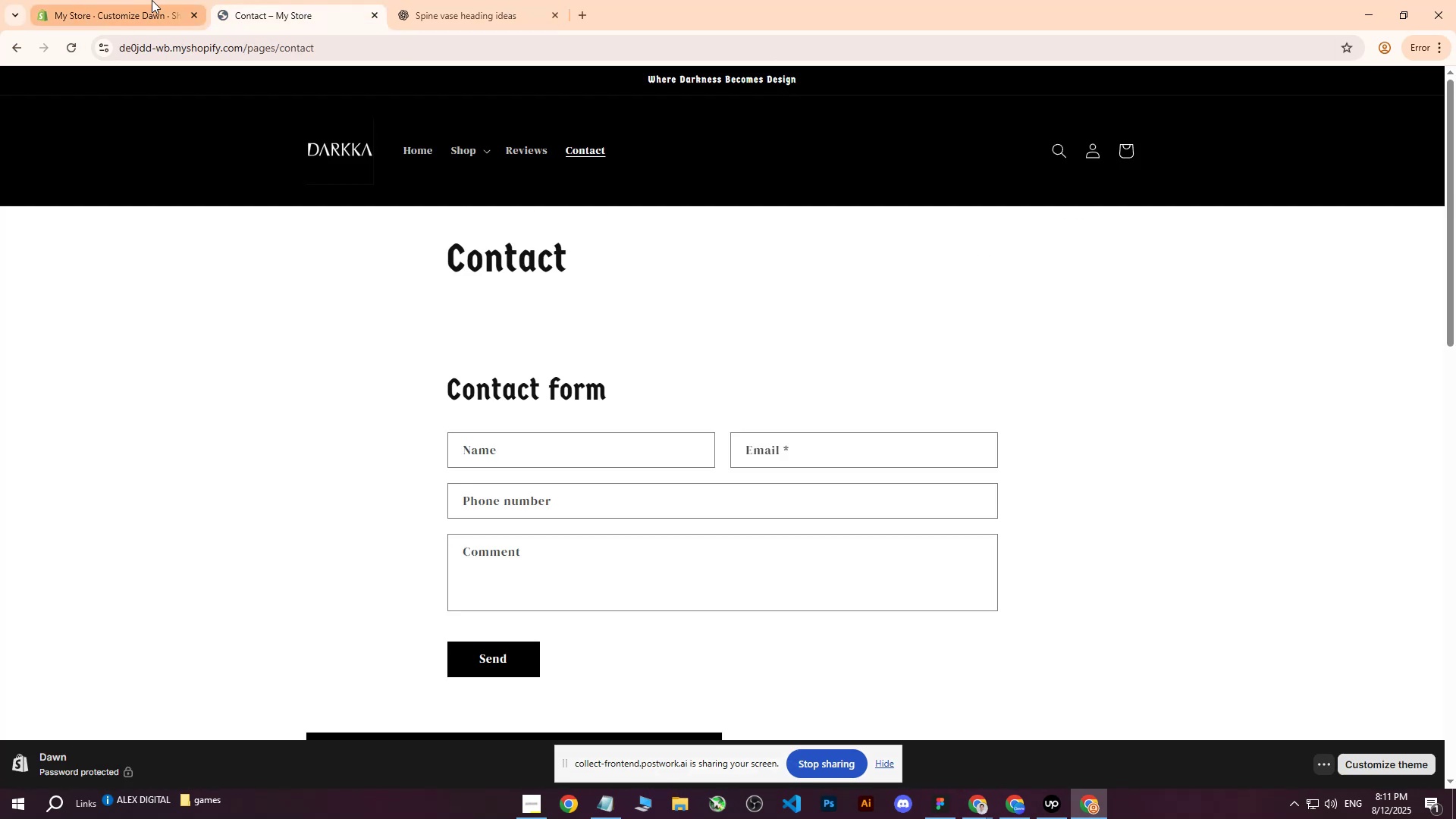 
left_click([102, 0])
 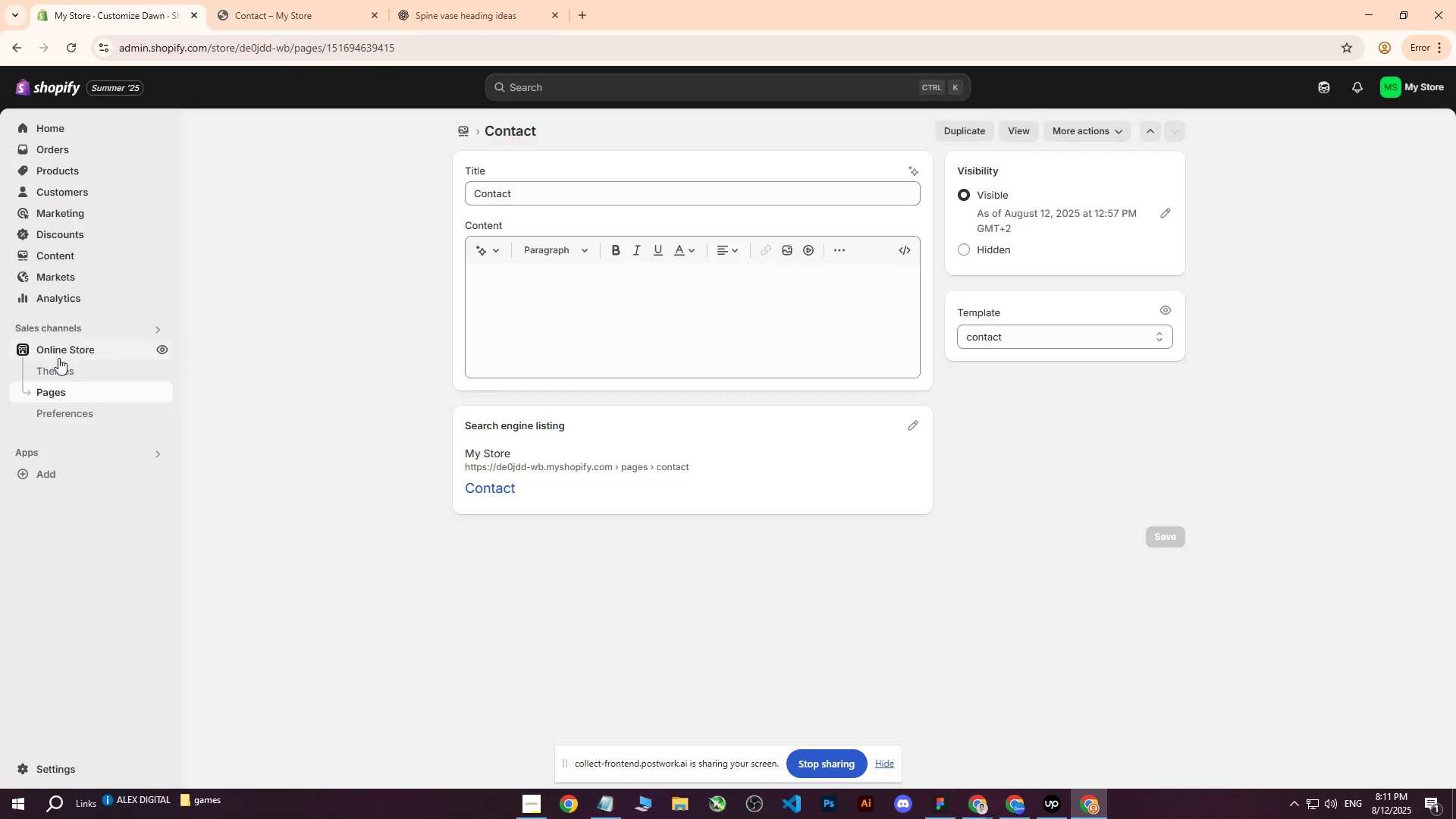 
left_click([57, 349])
 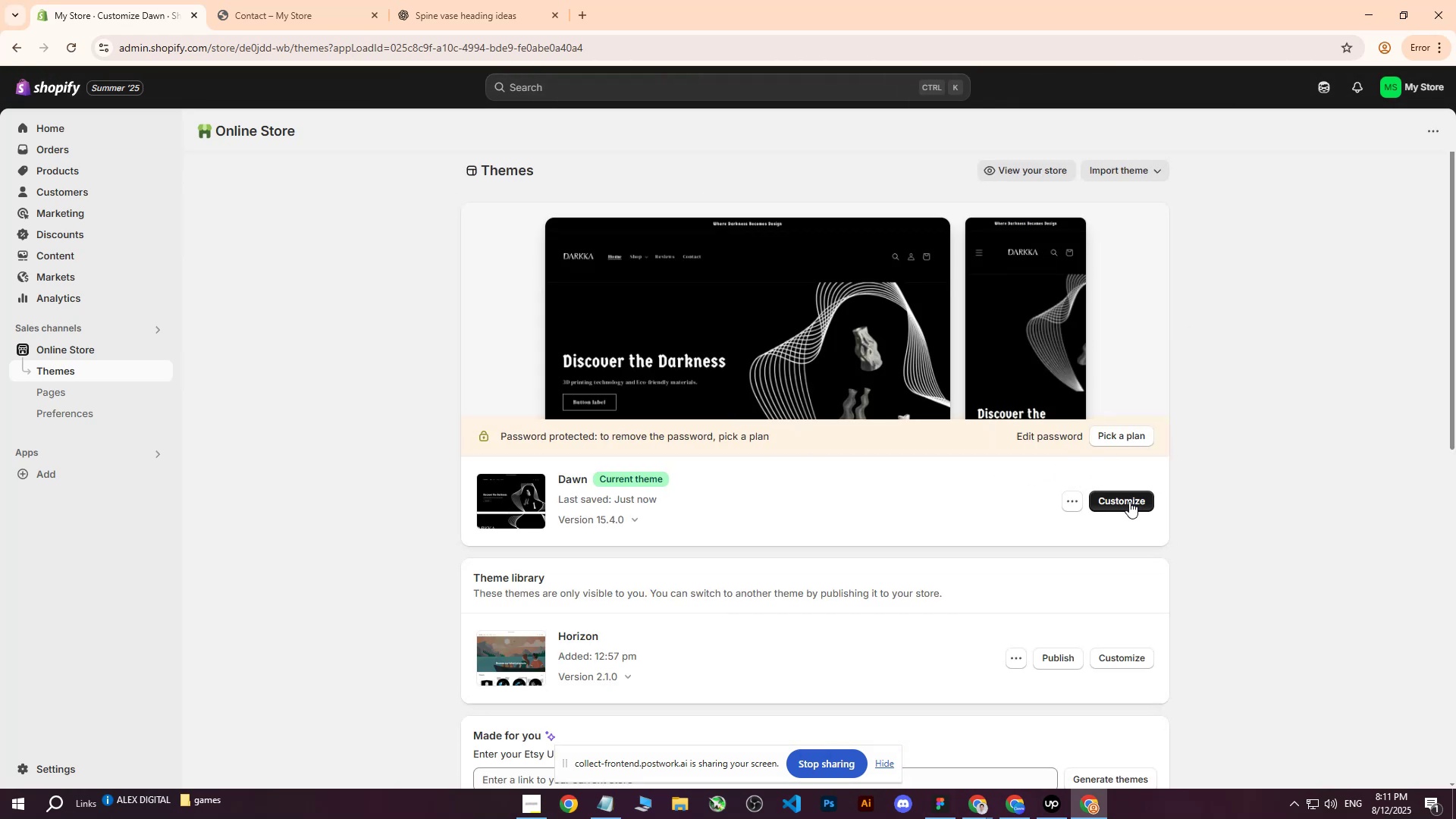 
left_click([1132, 501])
 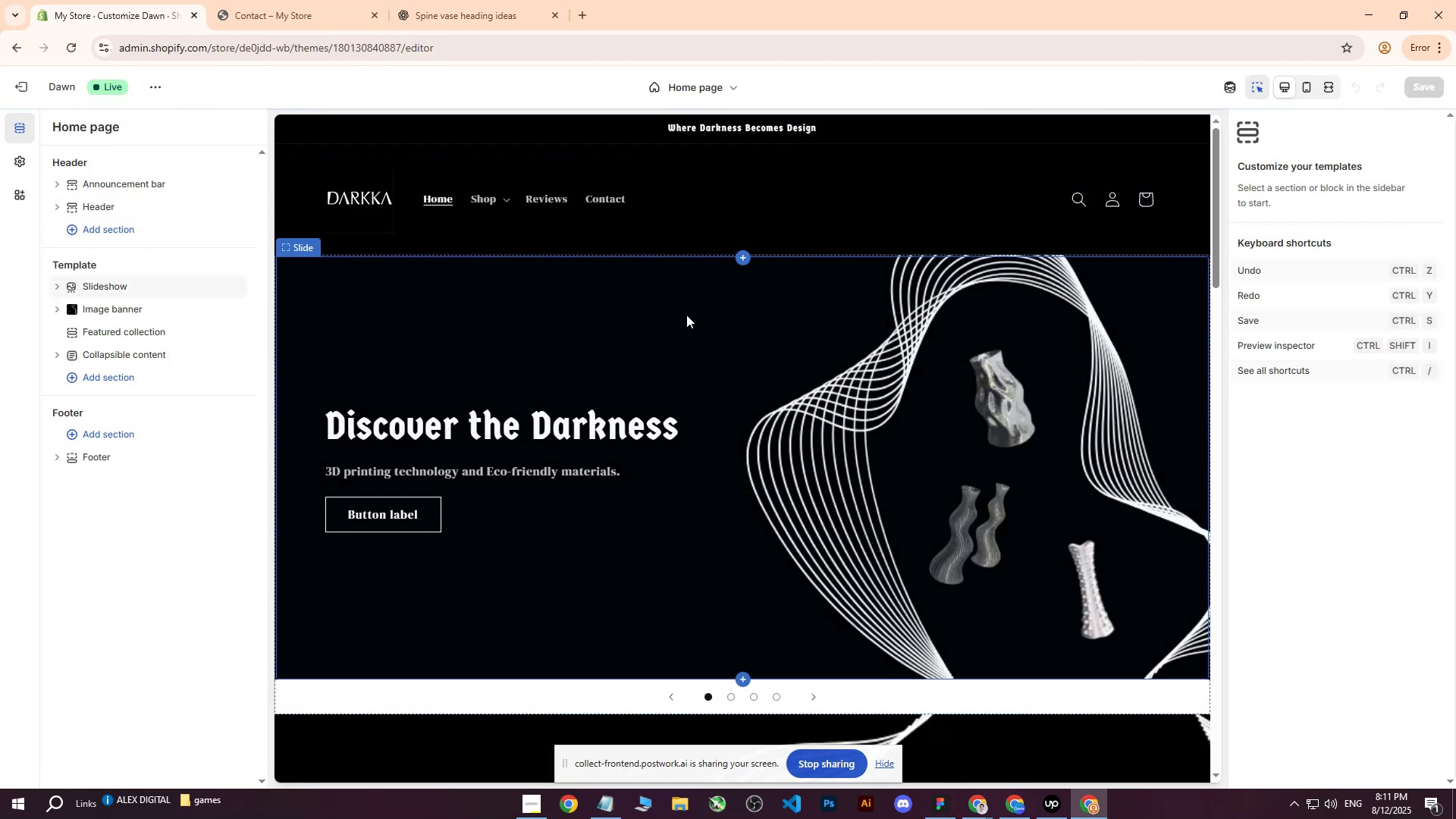 
wait(5.37)
 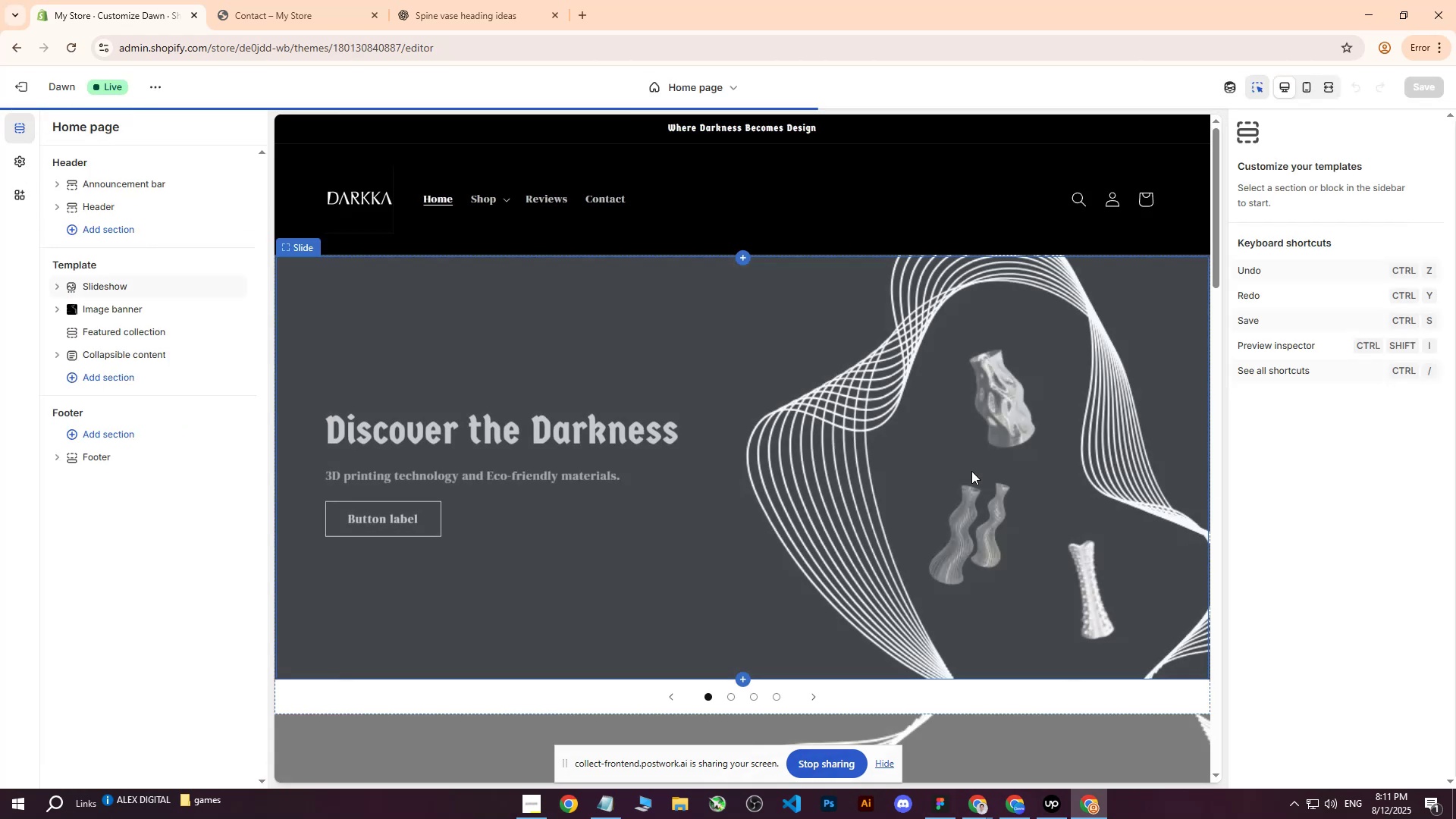 
double_click([600, 198])
 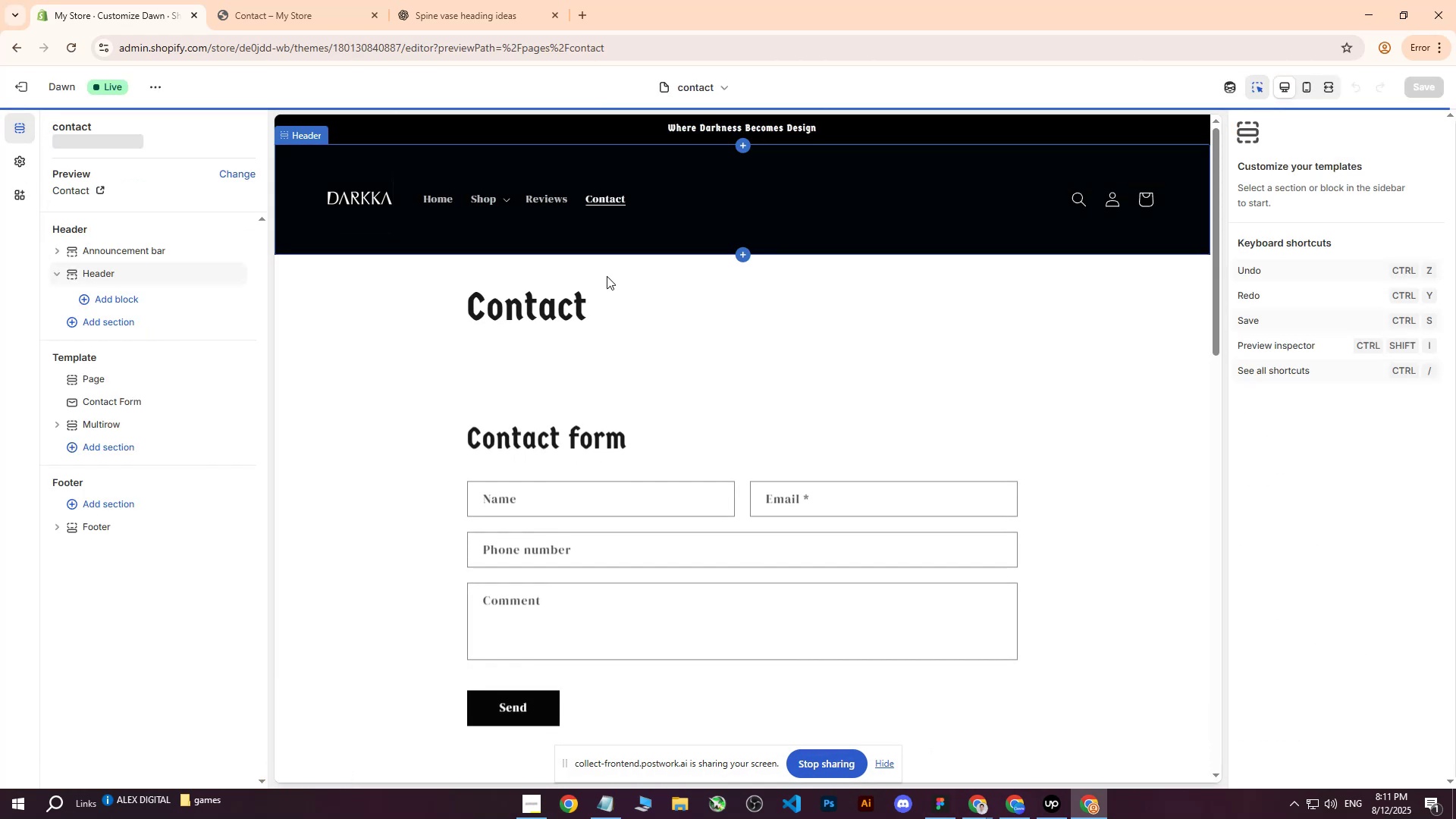 
left_click([558, 320])
 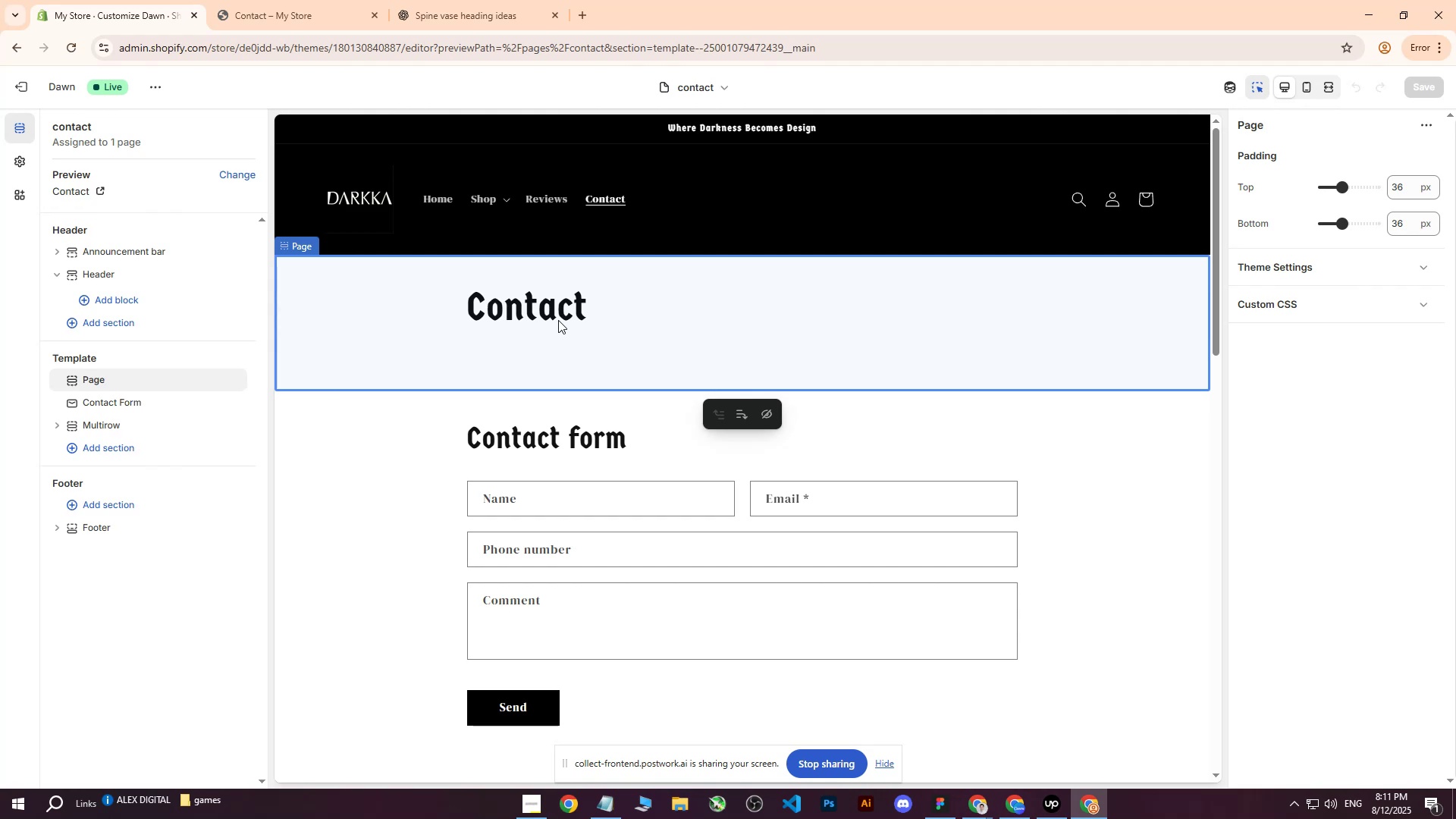 
left_click([561, 309])
 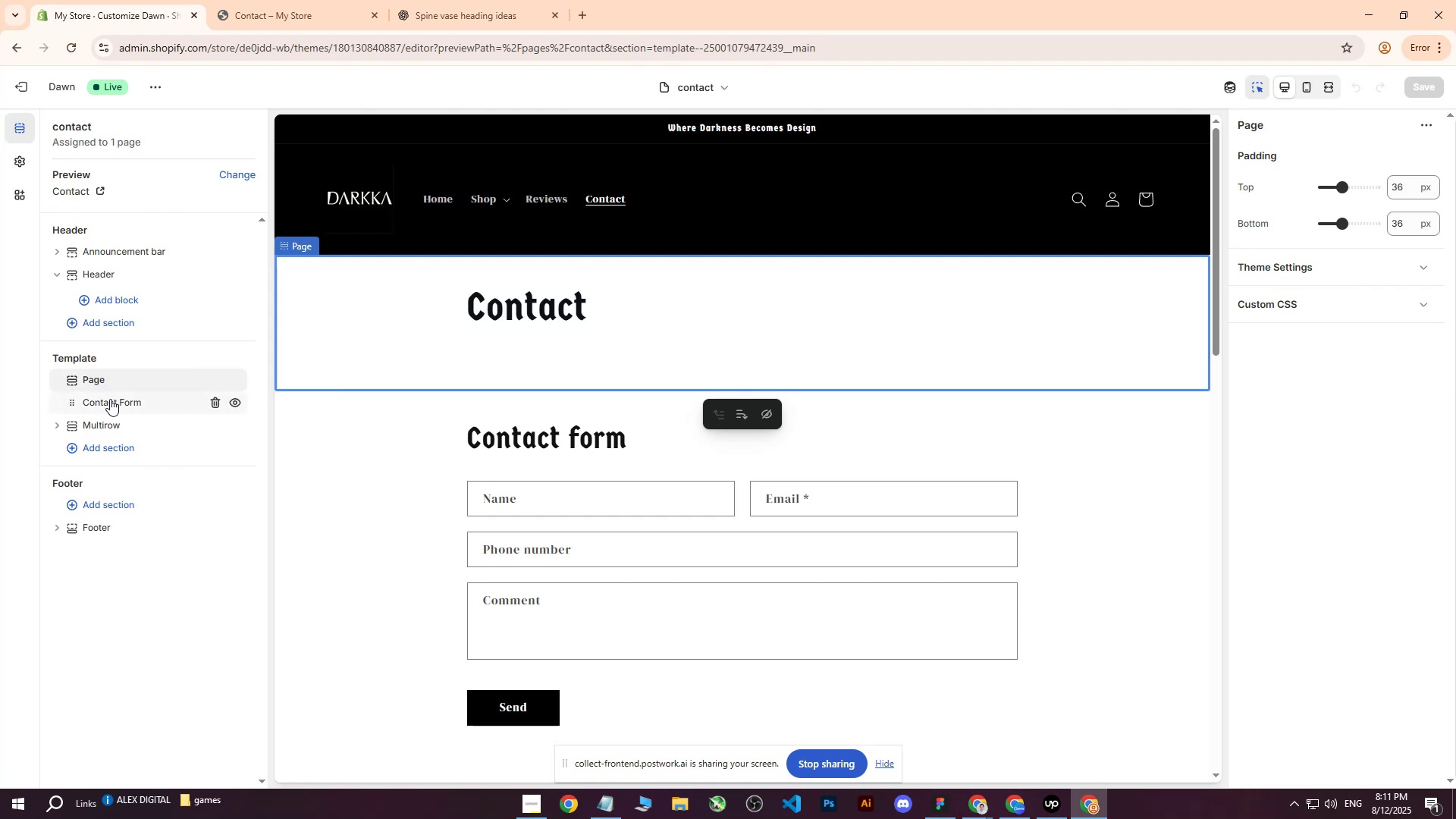 
double_click([108, 380])
 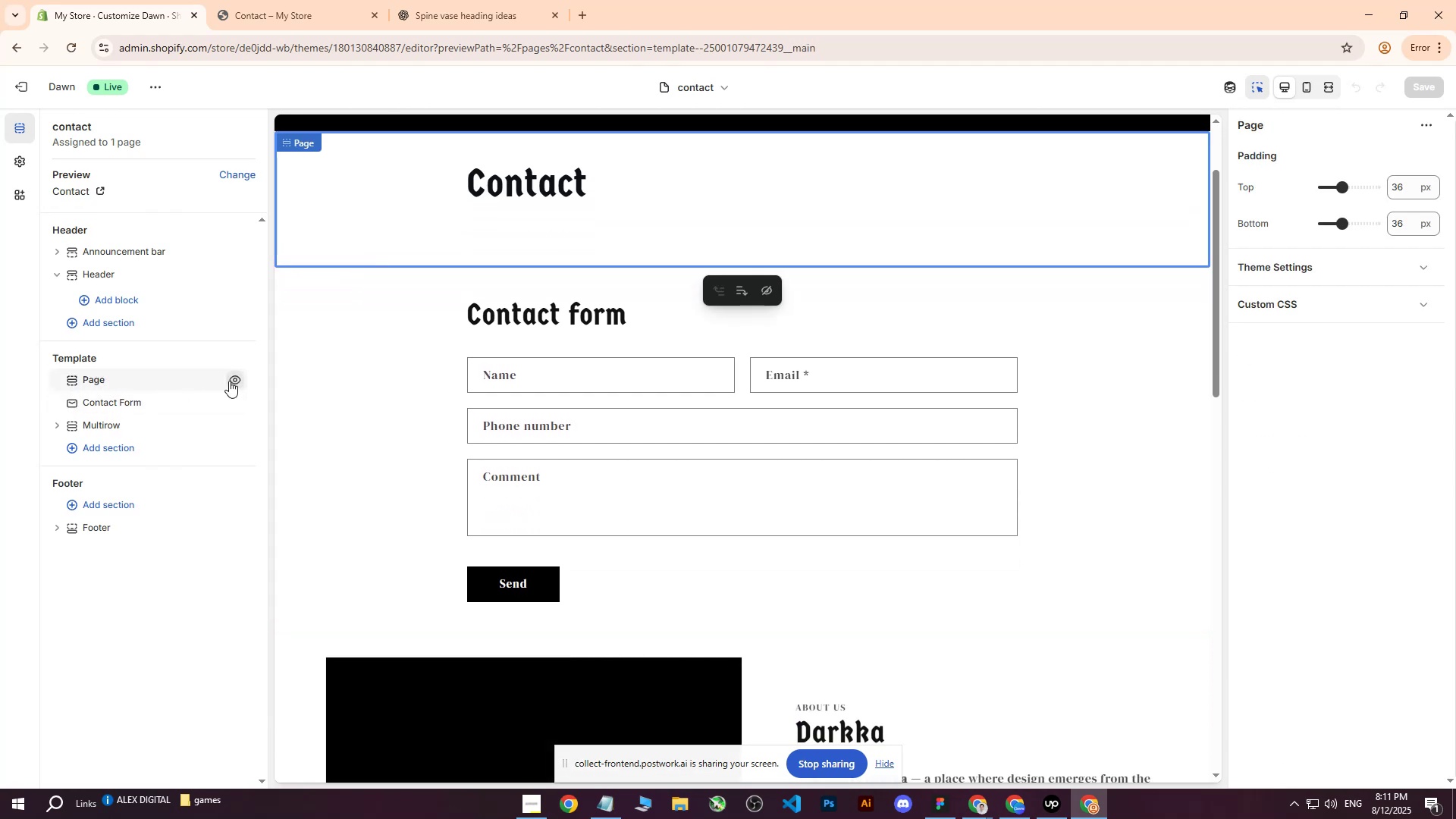 
left_click([234, 380])
 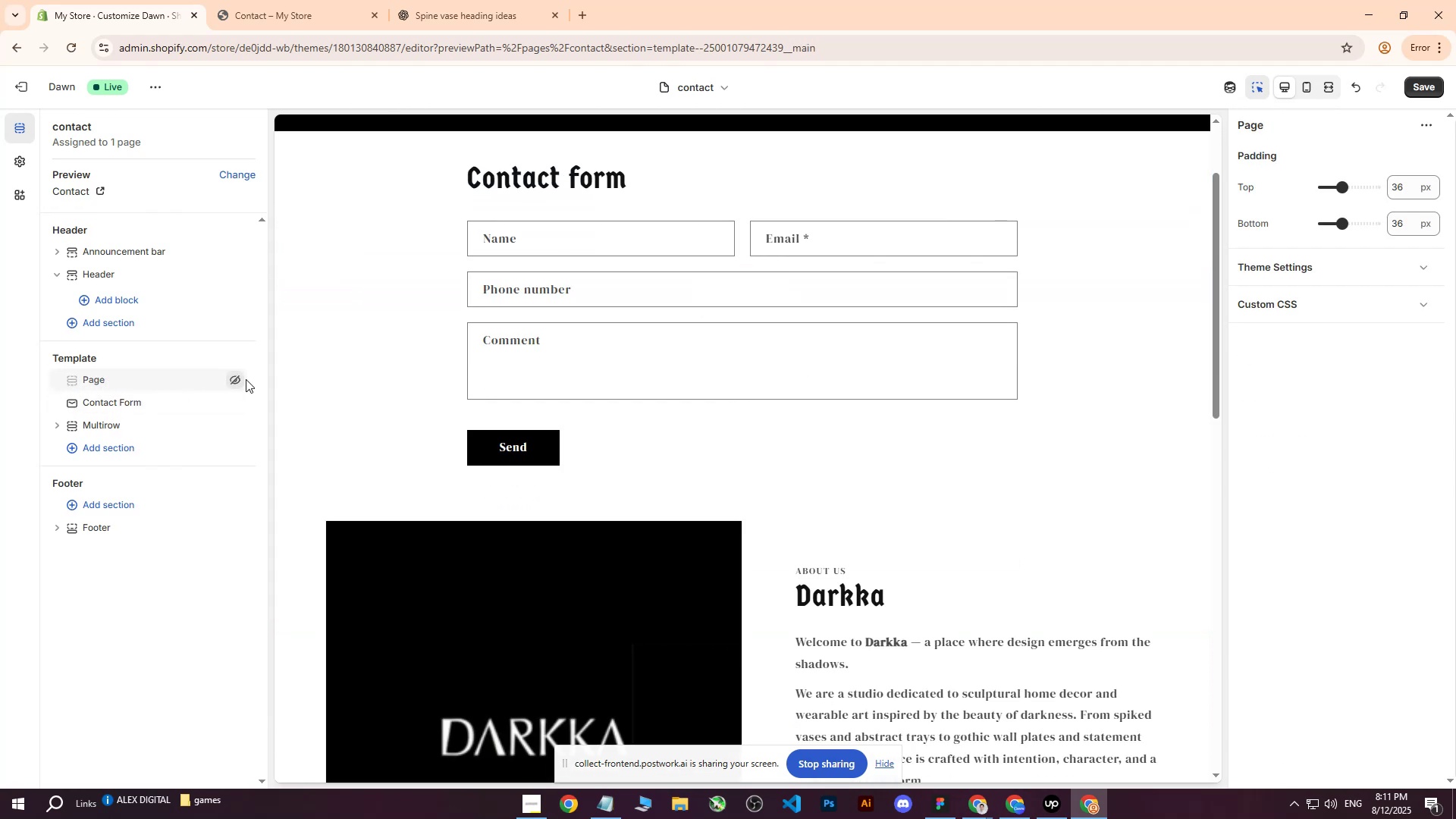 
scroll: coordinate [487, 366], scroll_direction: up, amount: 5.0
 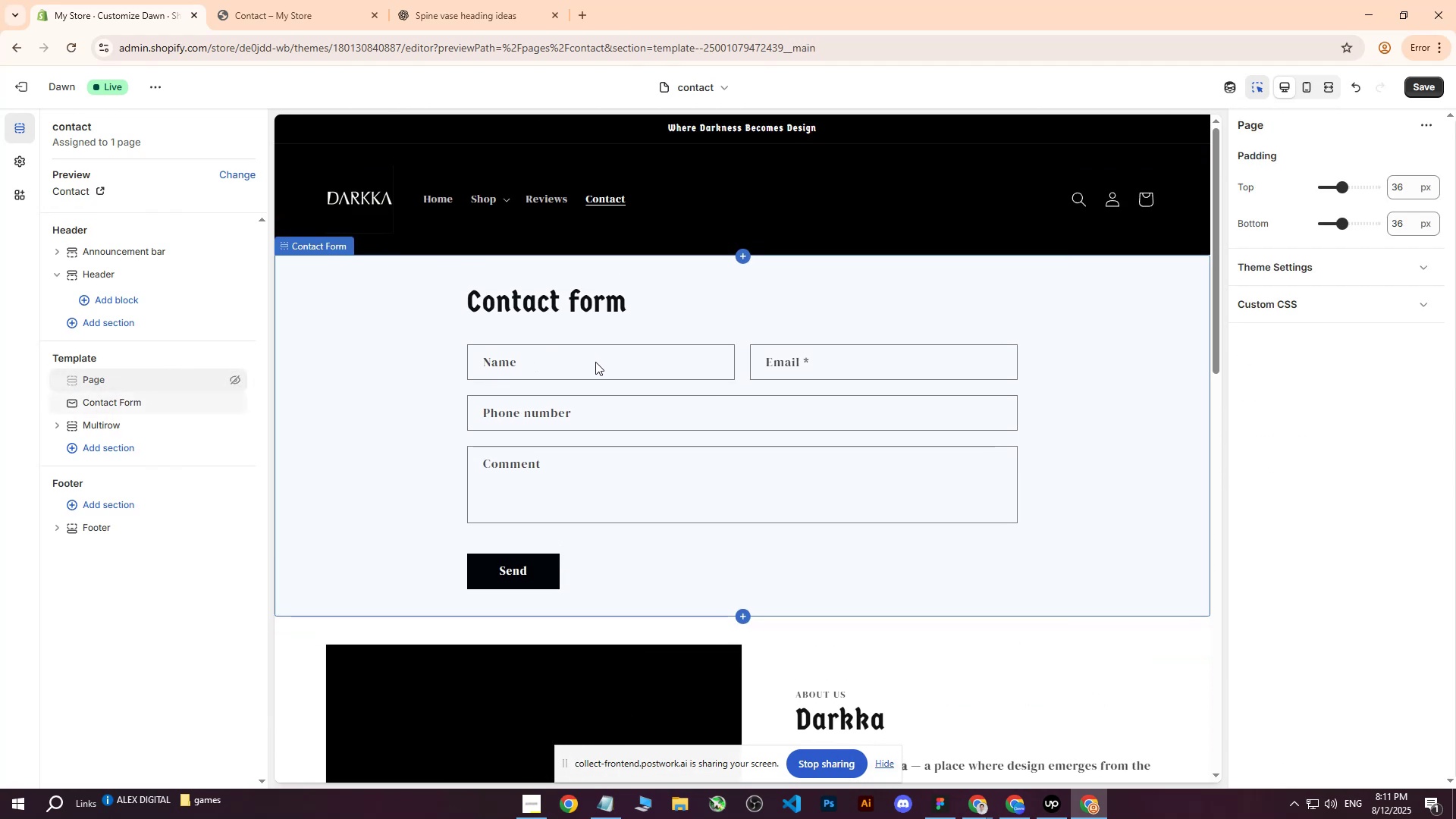 
scroll: coordinate [642, 366], scroll_direction: down, amount: 1.0
 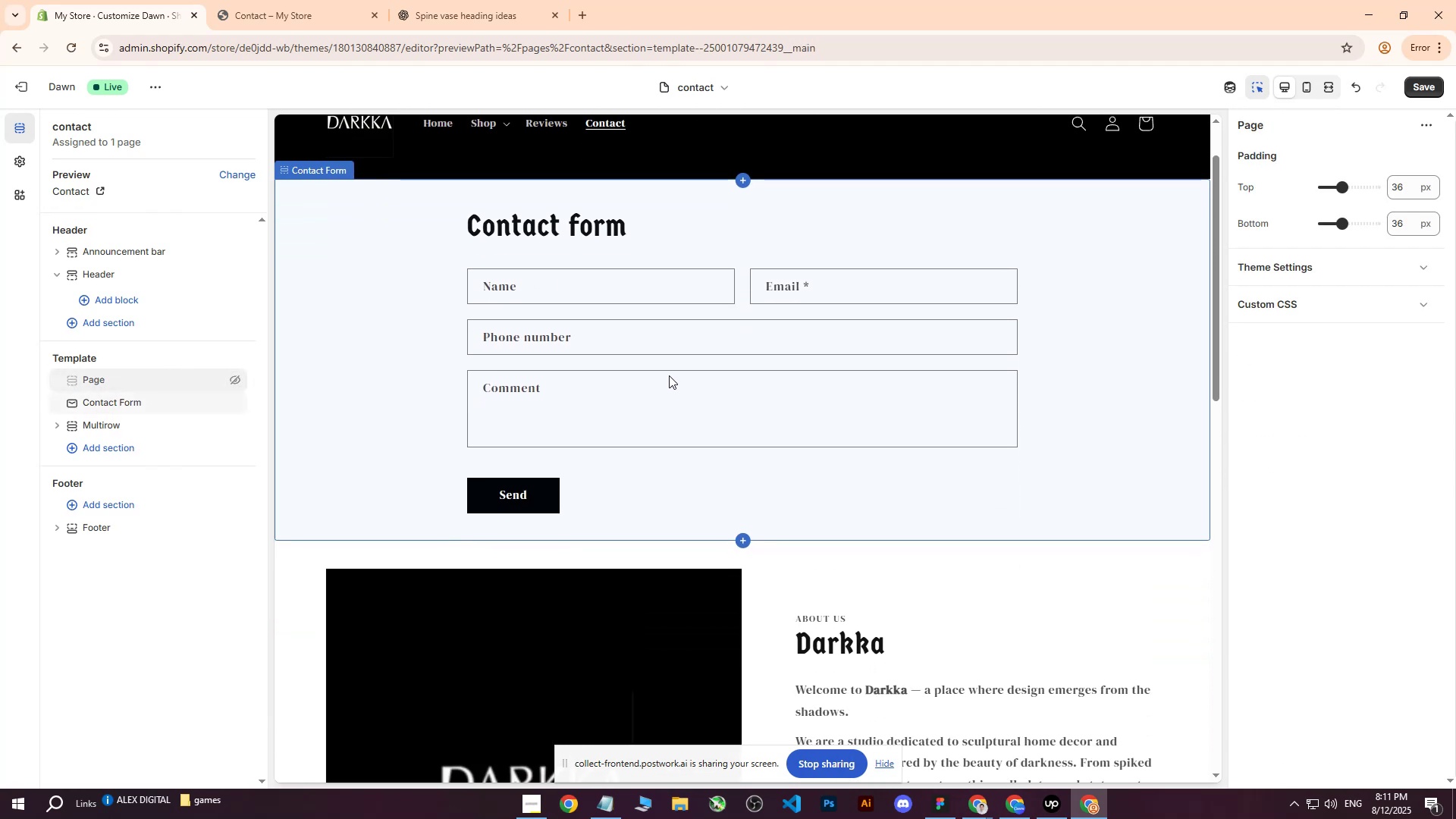 
scroll: coordinate [669, 375], scroll_direction: up, amount: 2.0
 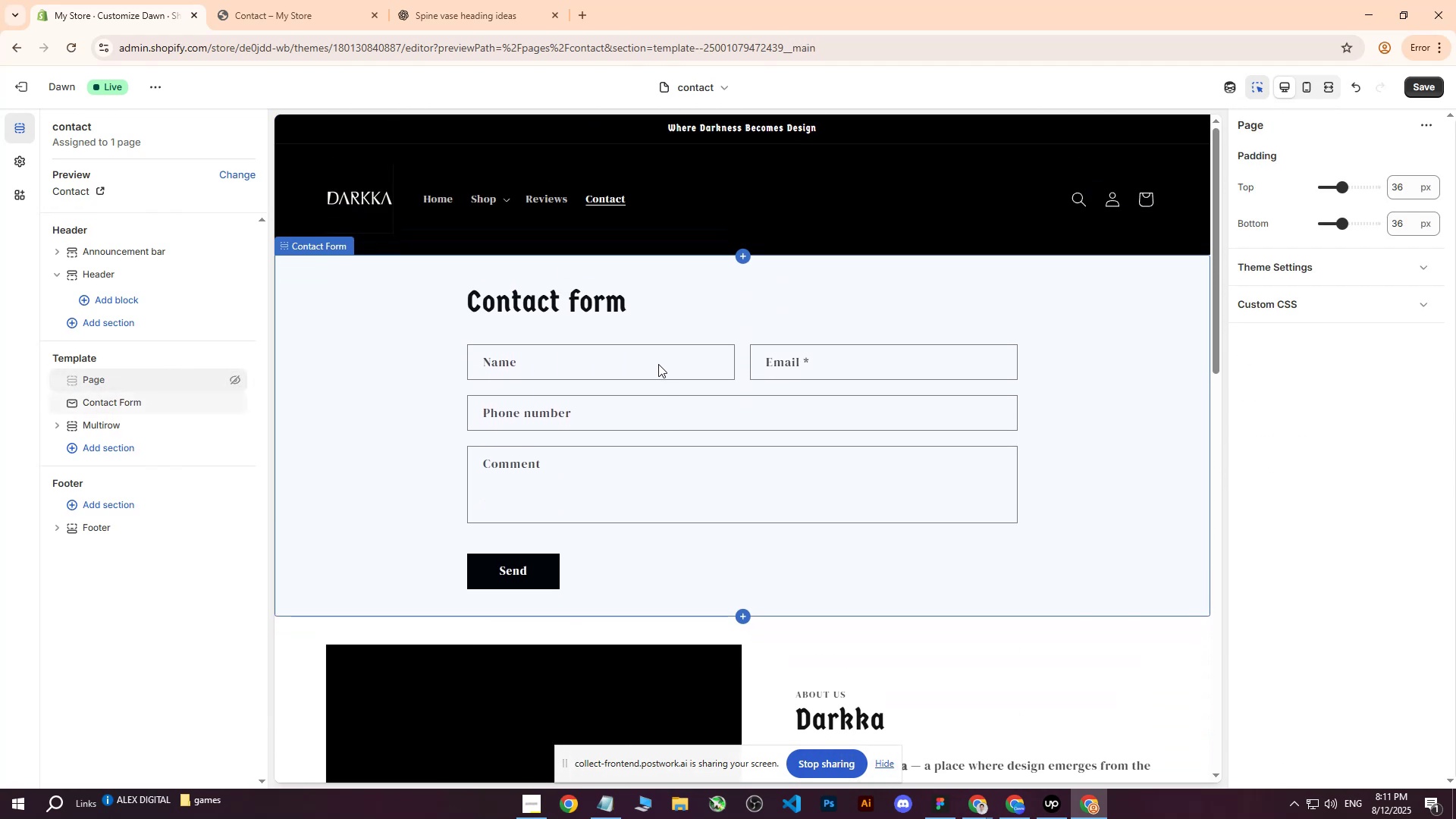 
left_click([542, 385])
 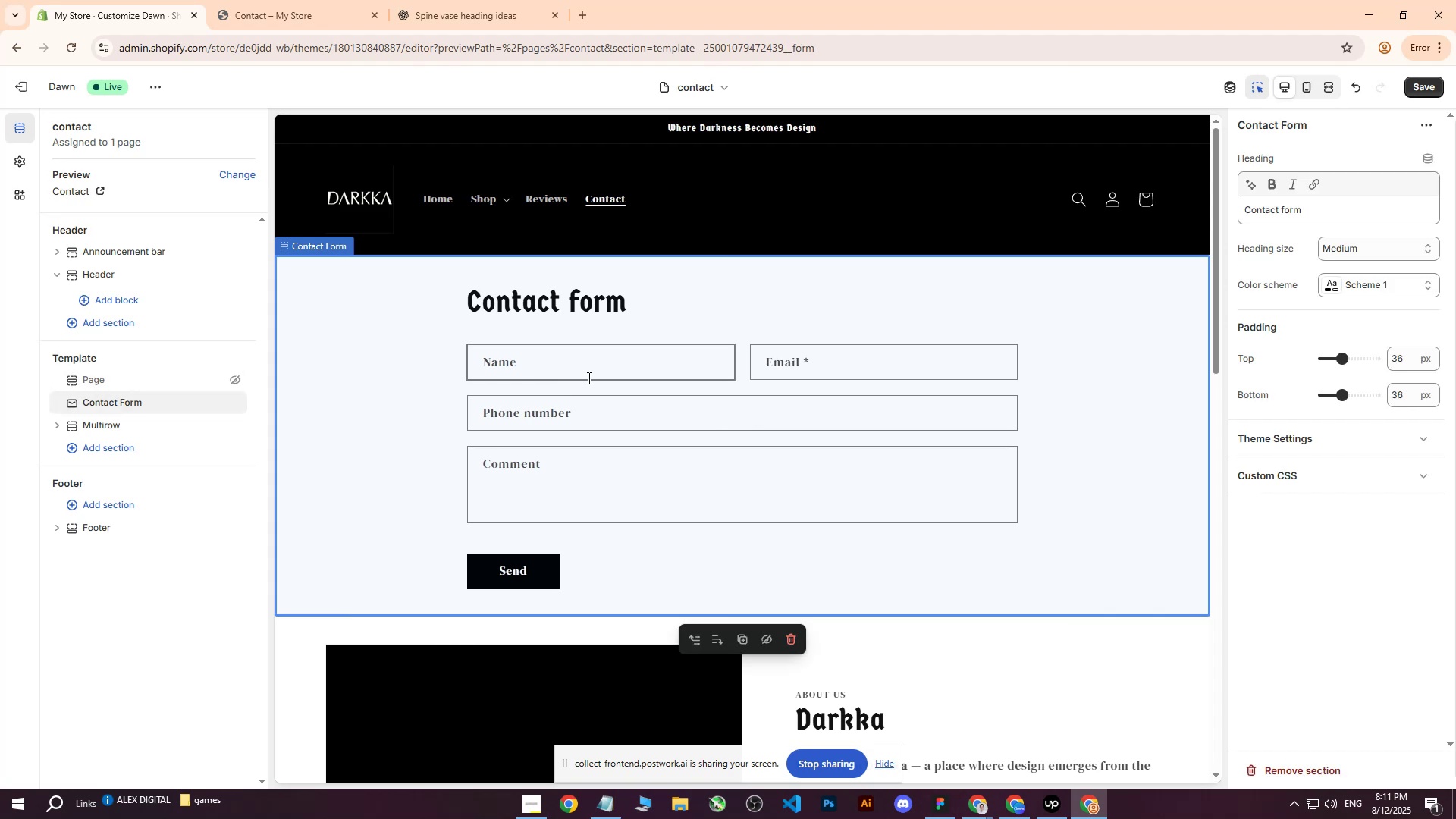 
double_click([563, 379])
 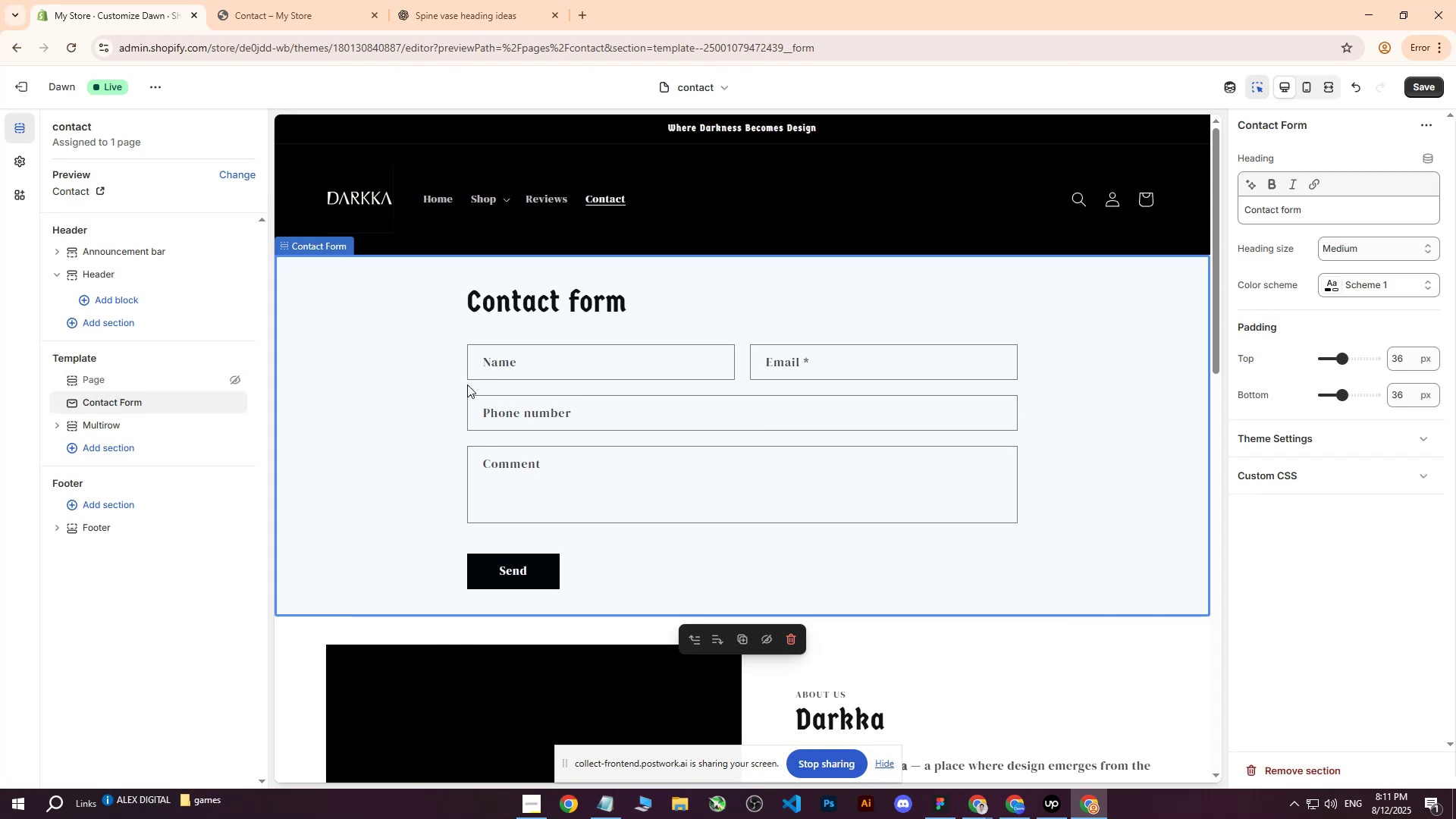 
triple_click([463, 384])
 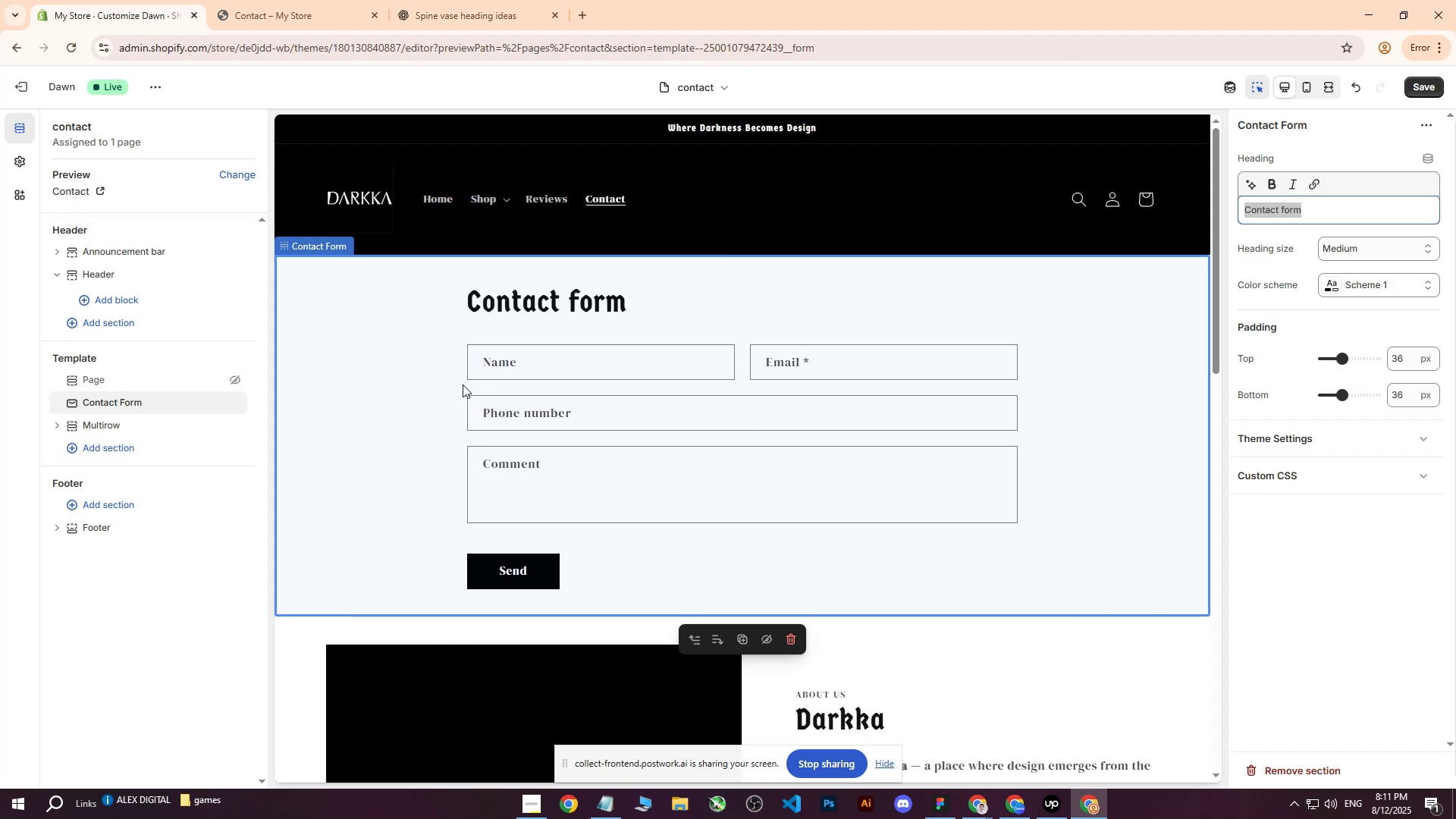 
triple_click([463, 384])
 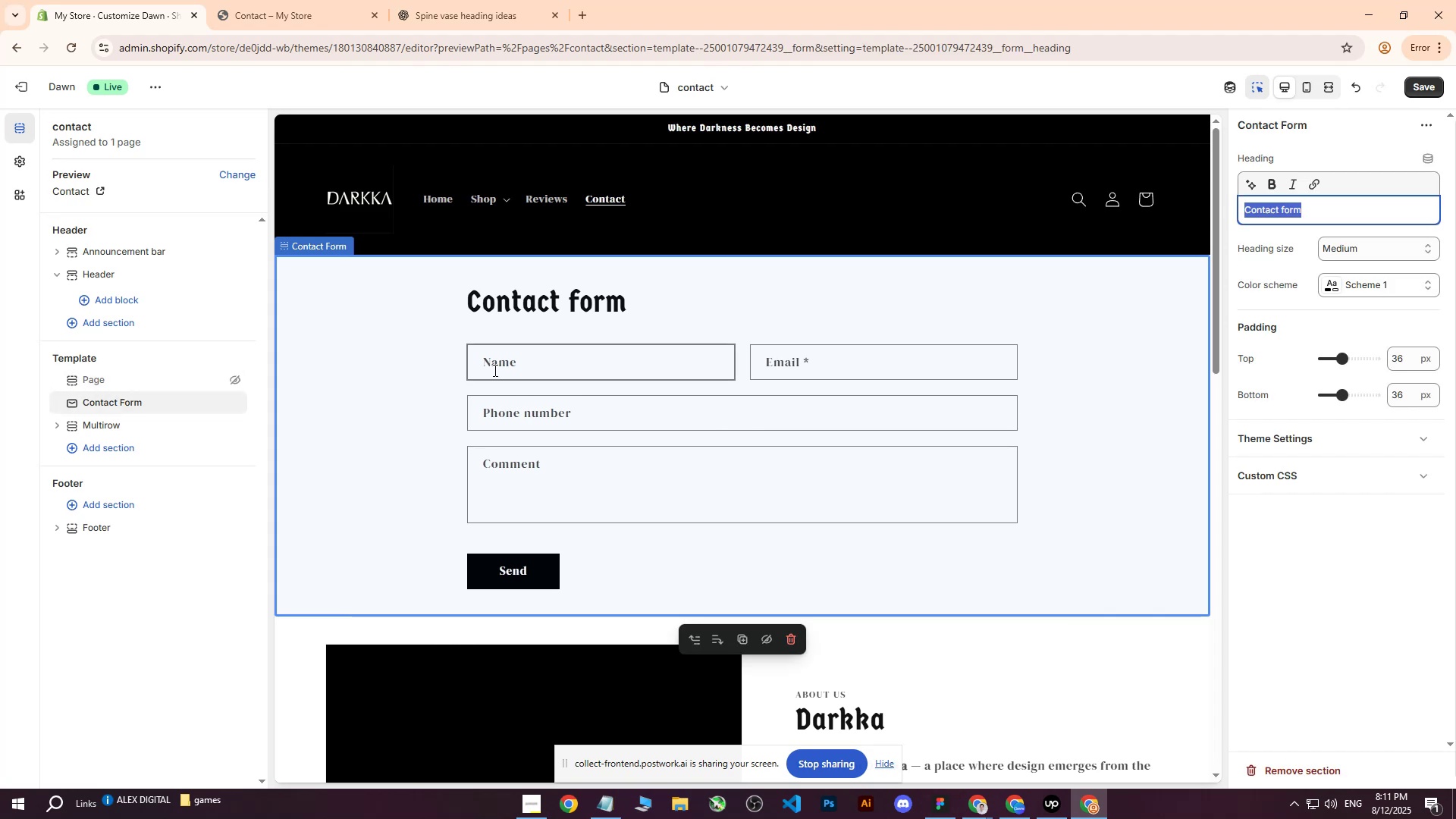 
triple_click([494, 370])
 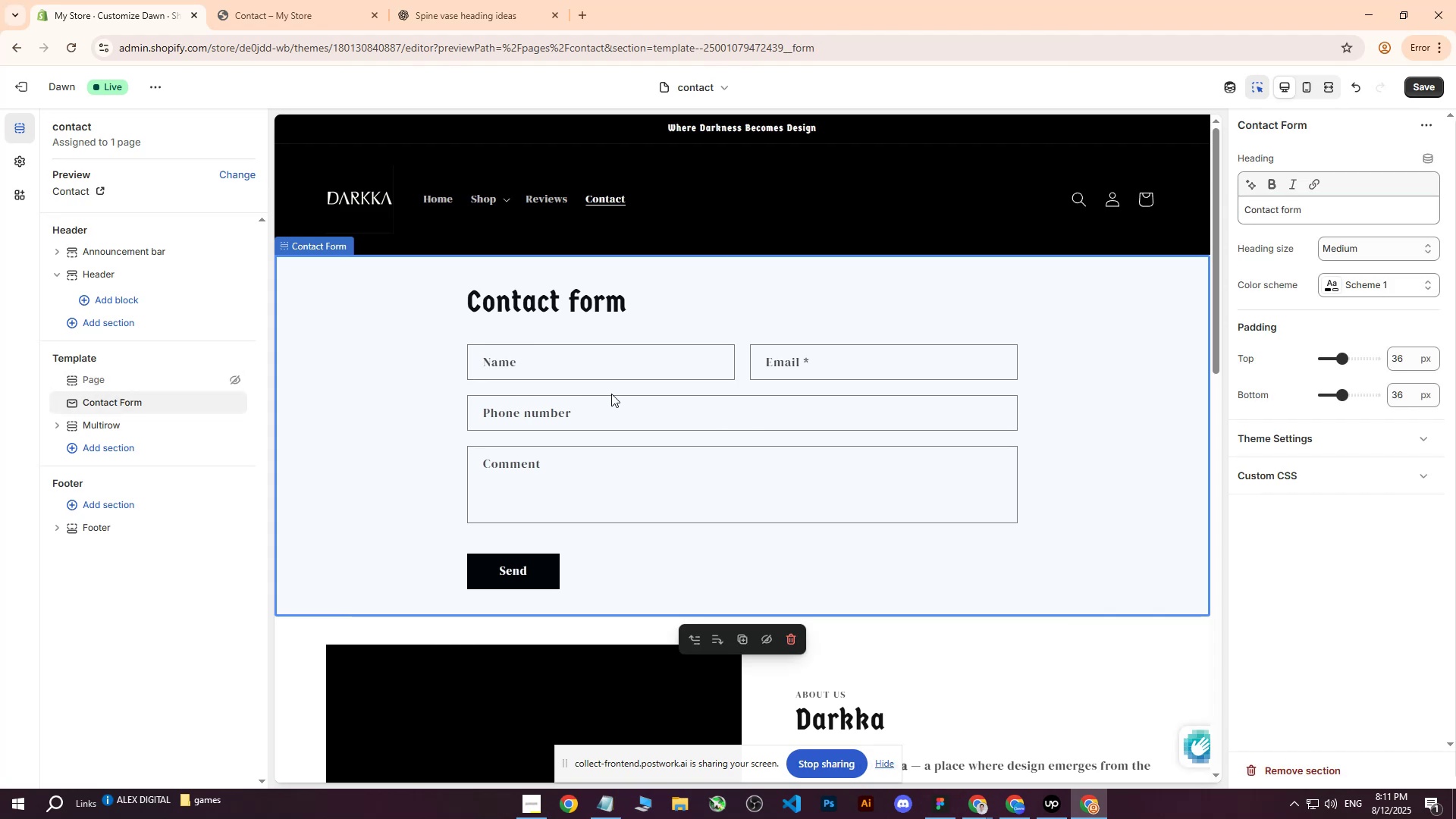 
double_click([822, 375])
 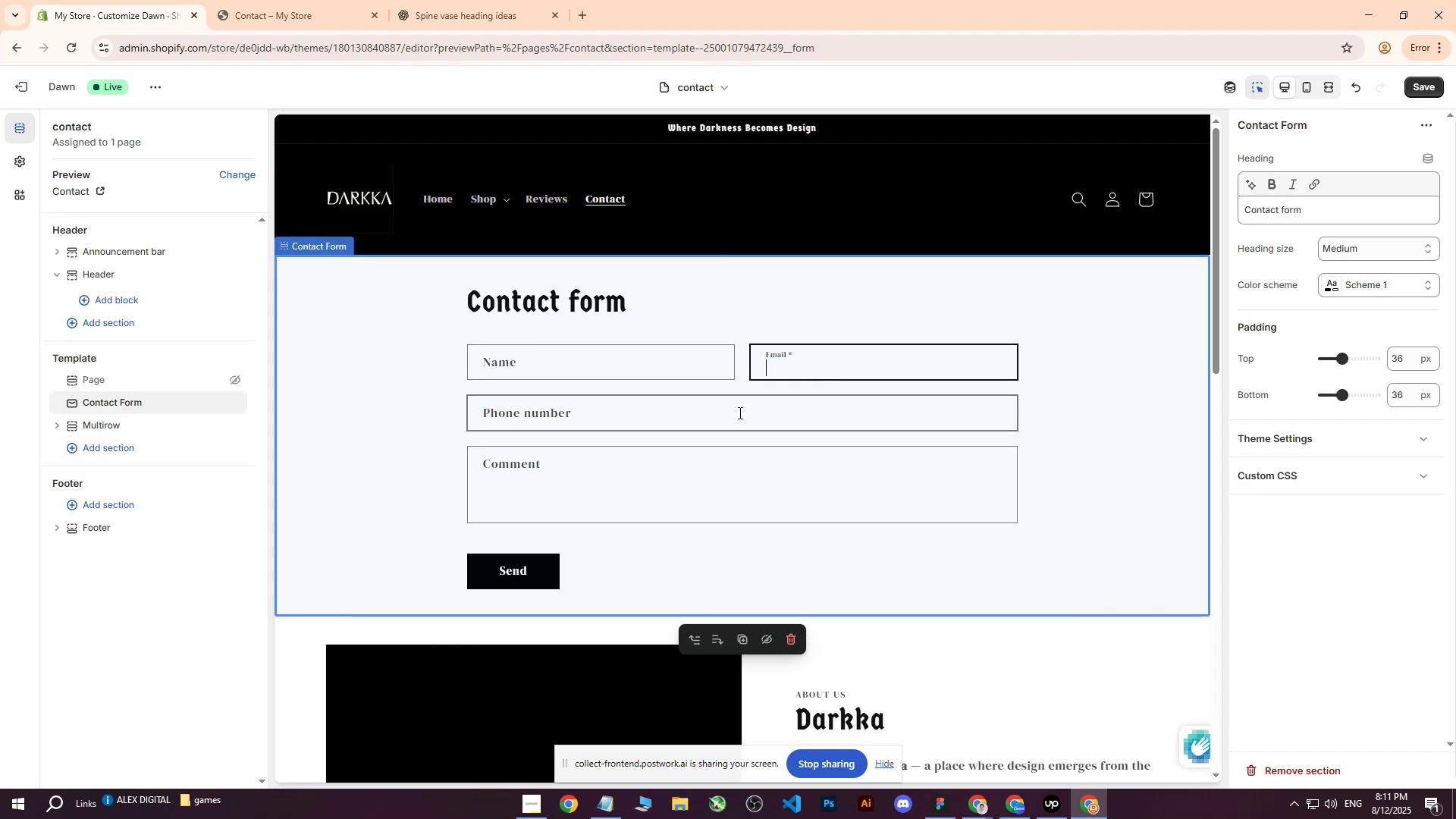 
triple_click([739, 413])
 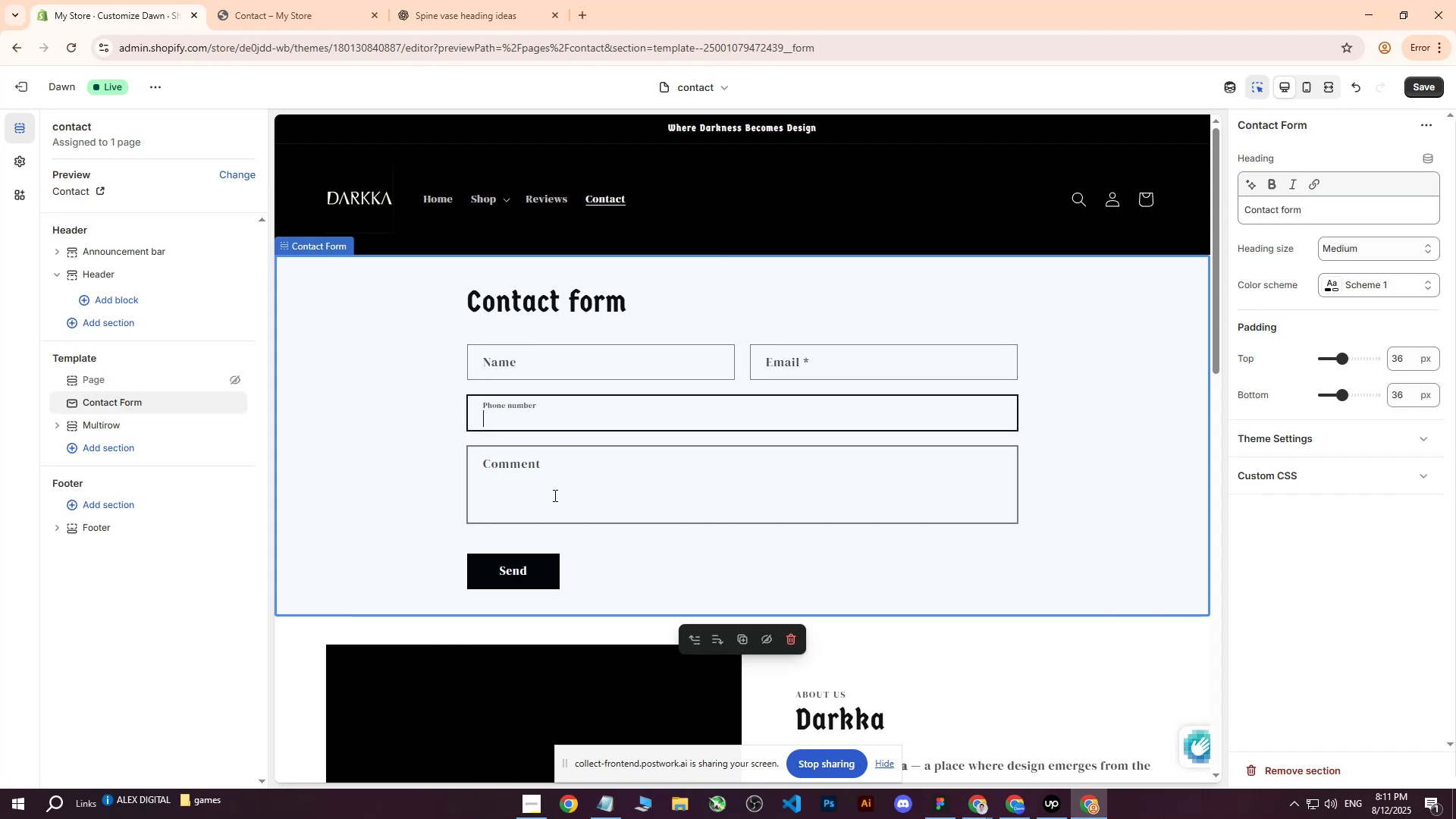 
triple_click([554, 495])
 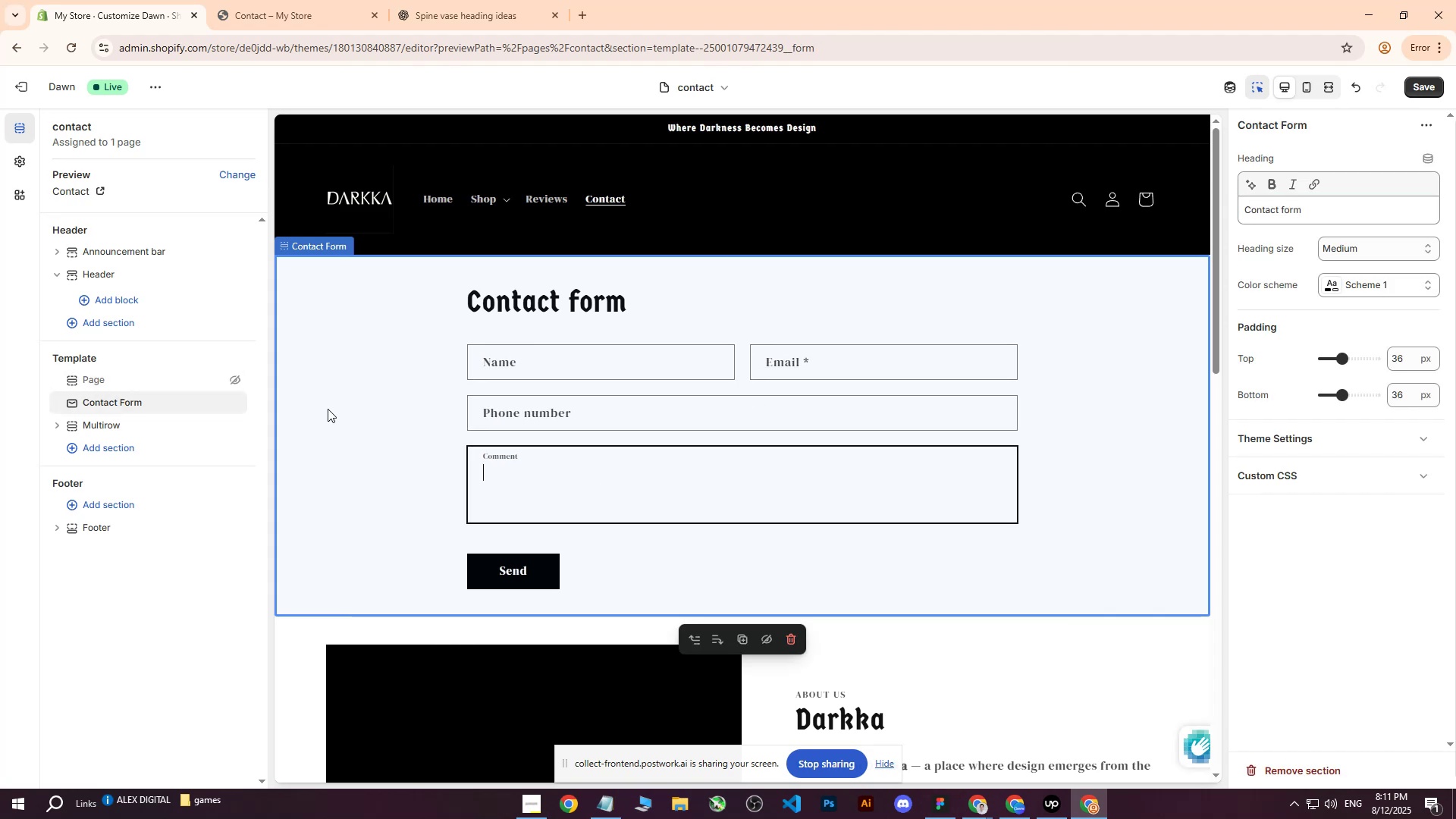 
triple_click([327, 407])
 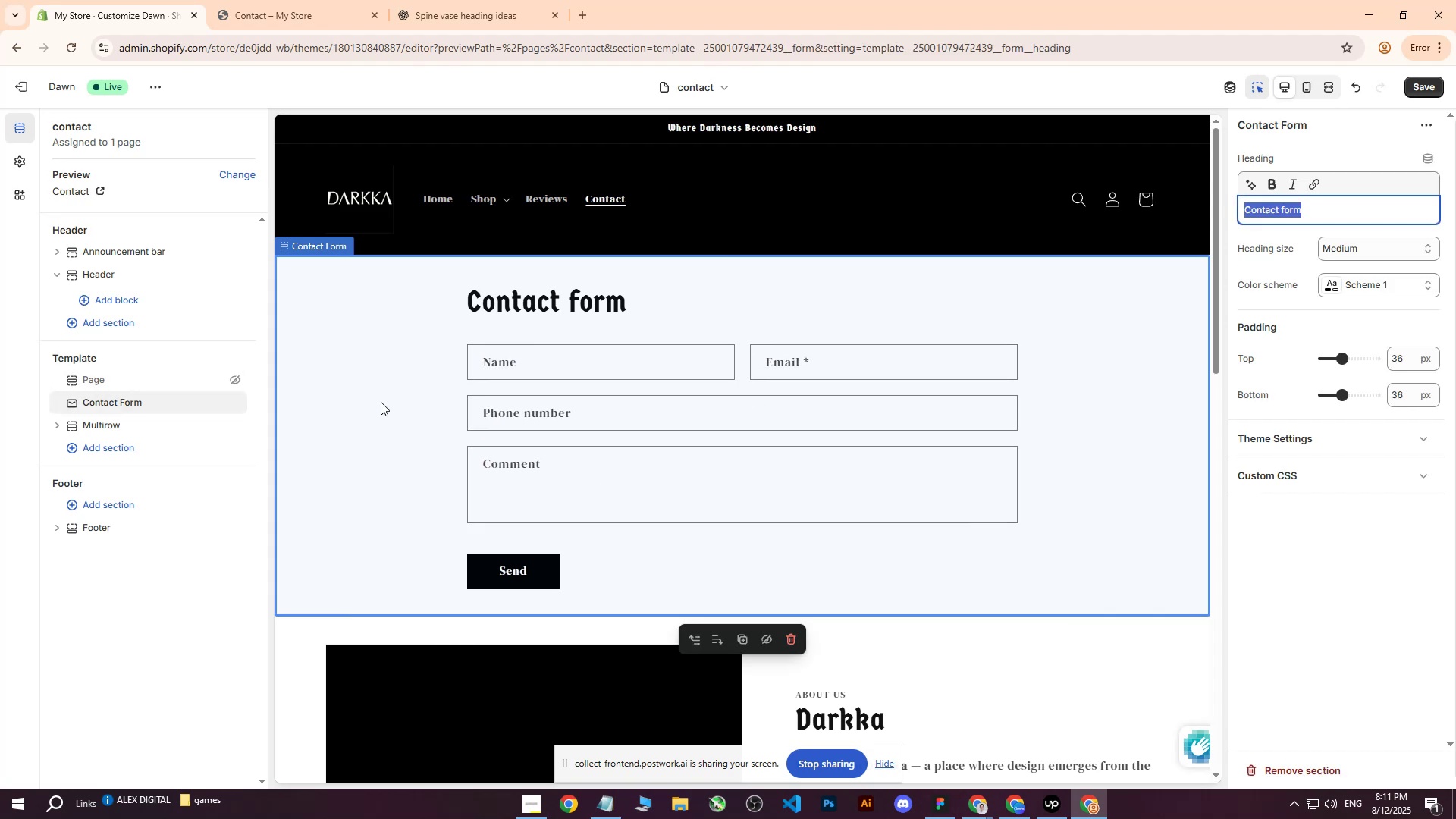 
scroll: coordinate [733, 430], scroll_direction: down, amount: 14.0
 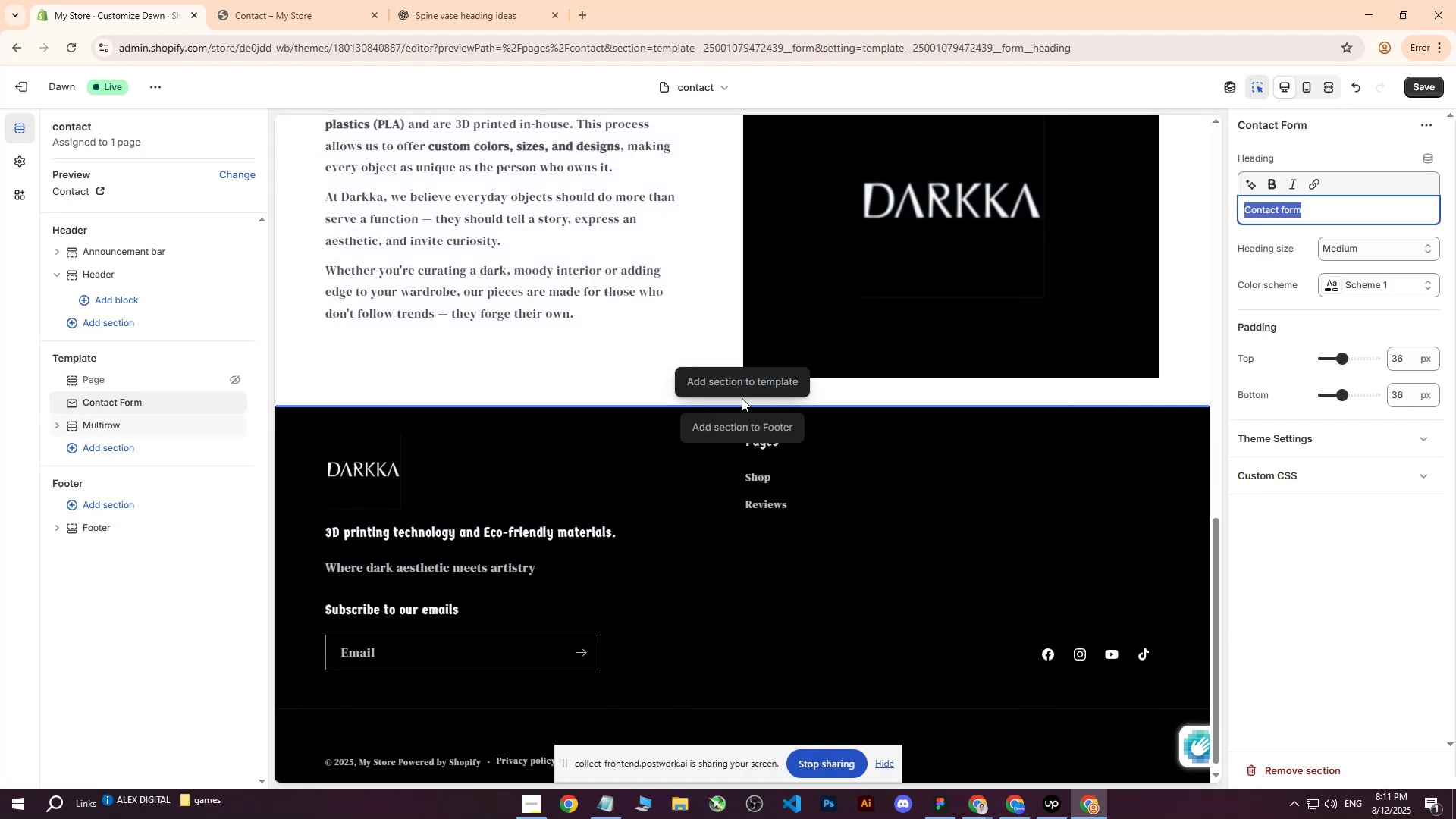 
left_click([745, 384])
 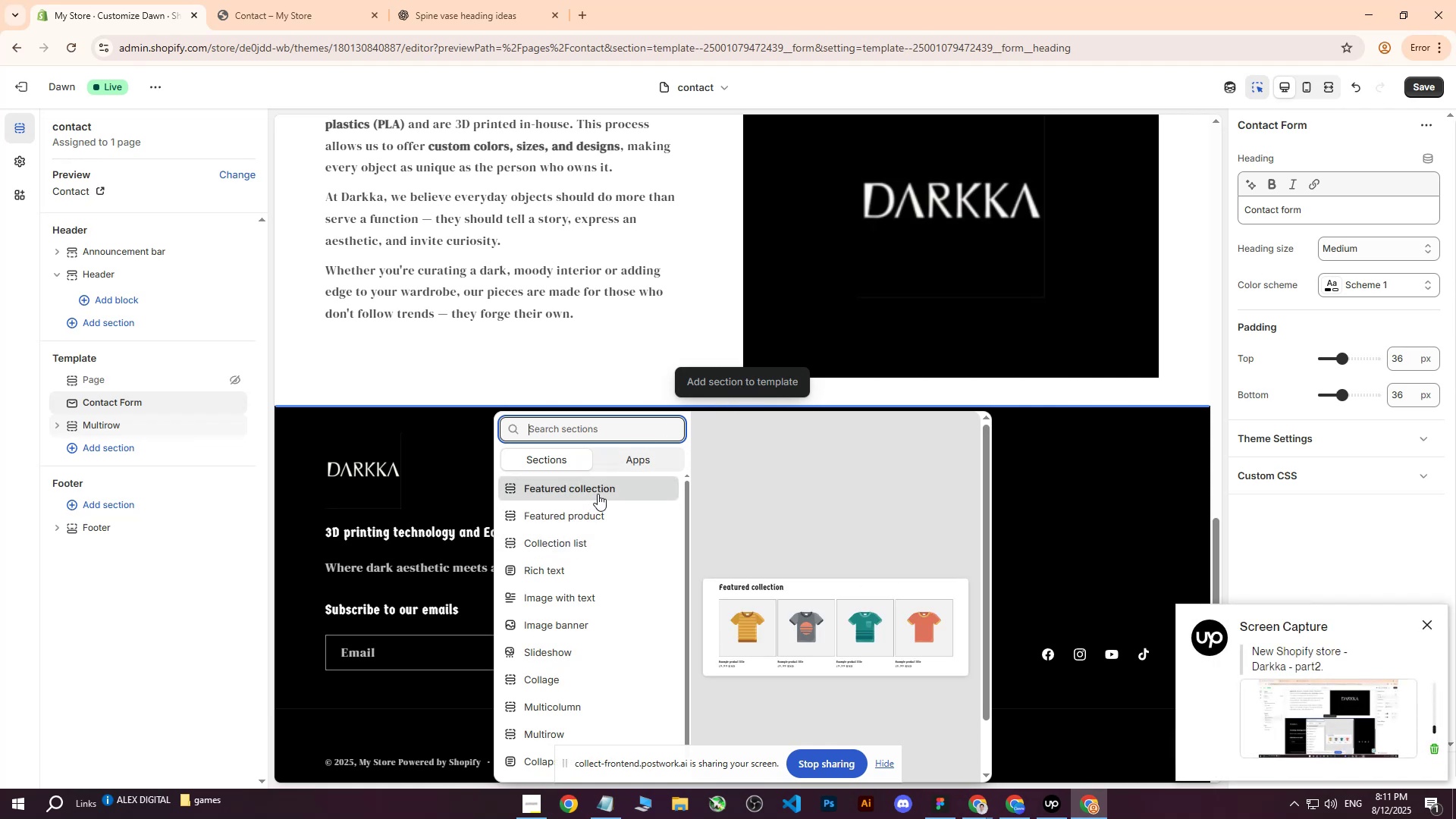 
scroll: coordinate [567, 594], scroll_direction: down, amount: 5.0
 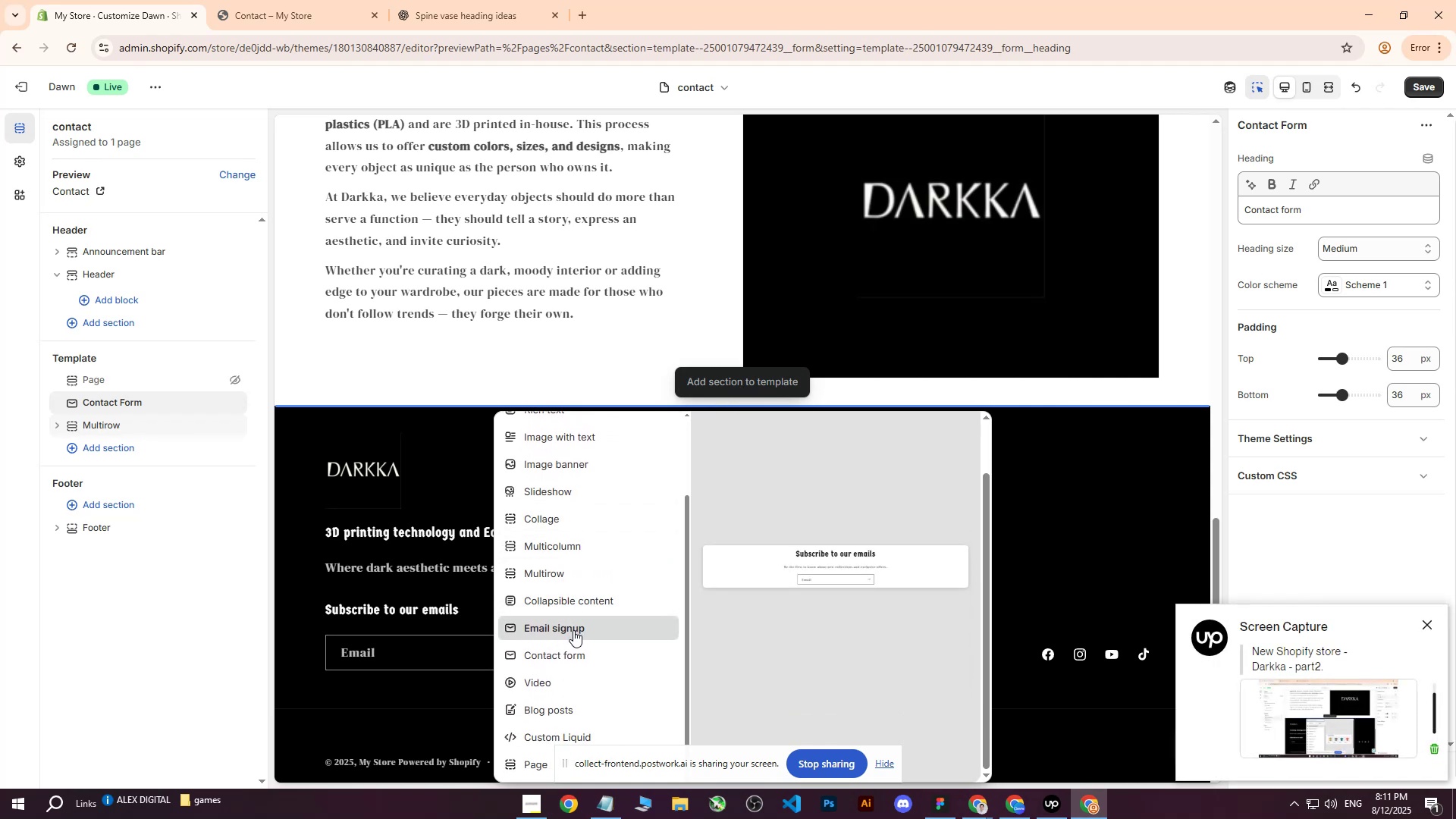 
scroll: coordinate [512, 297], scroll_direction: up, amount: 13.0
 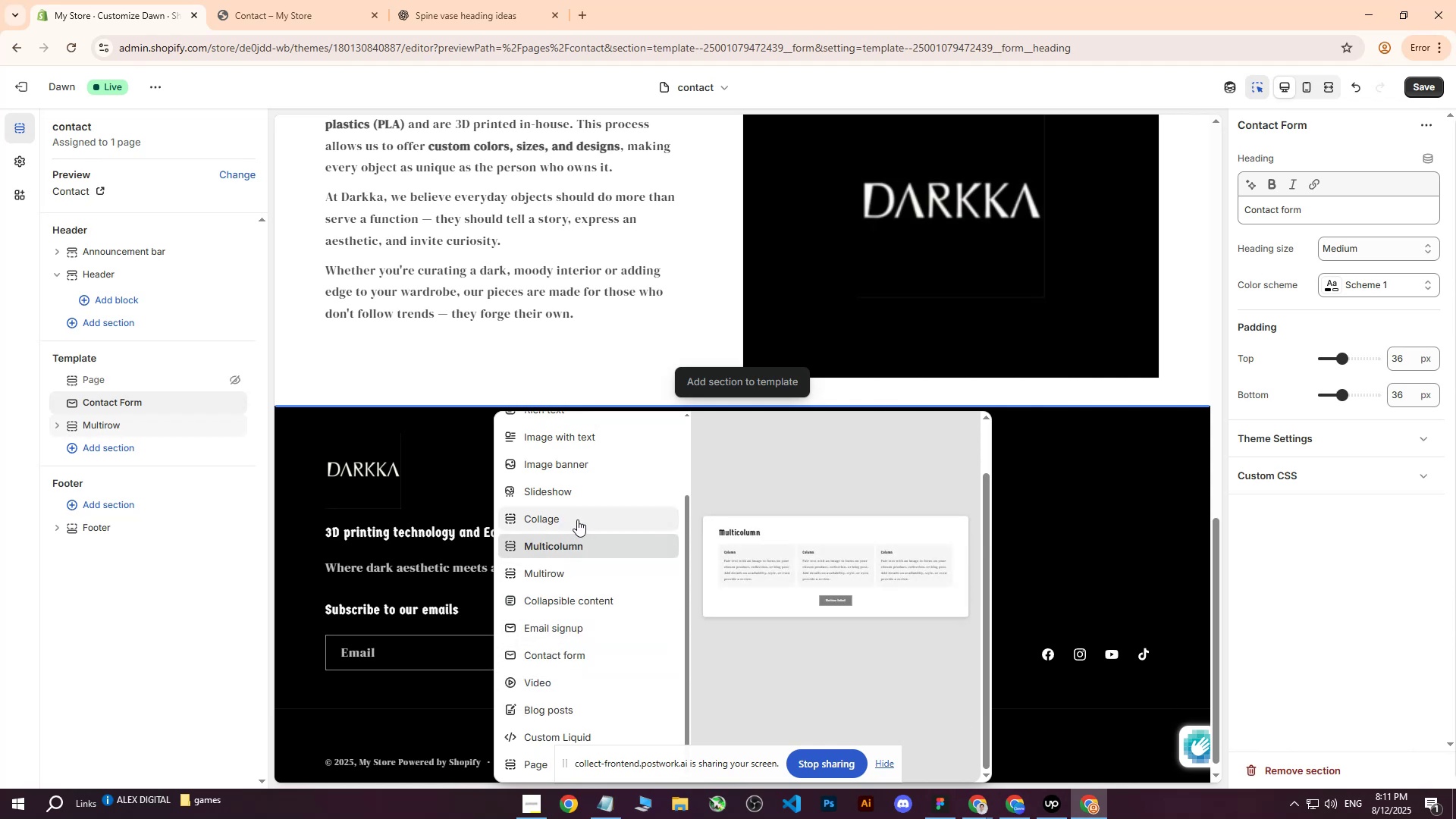 
wait(5.77)
 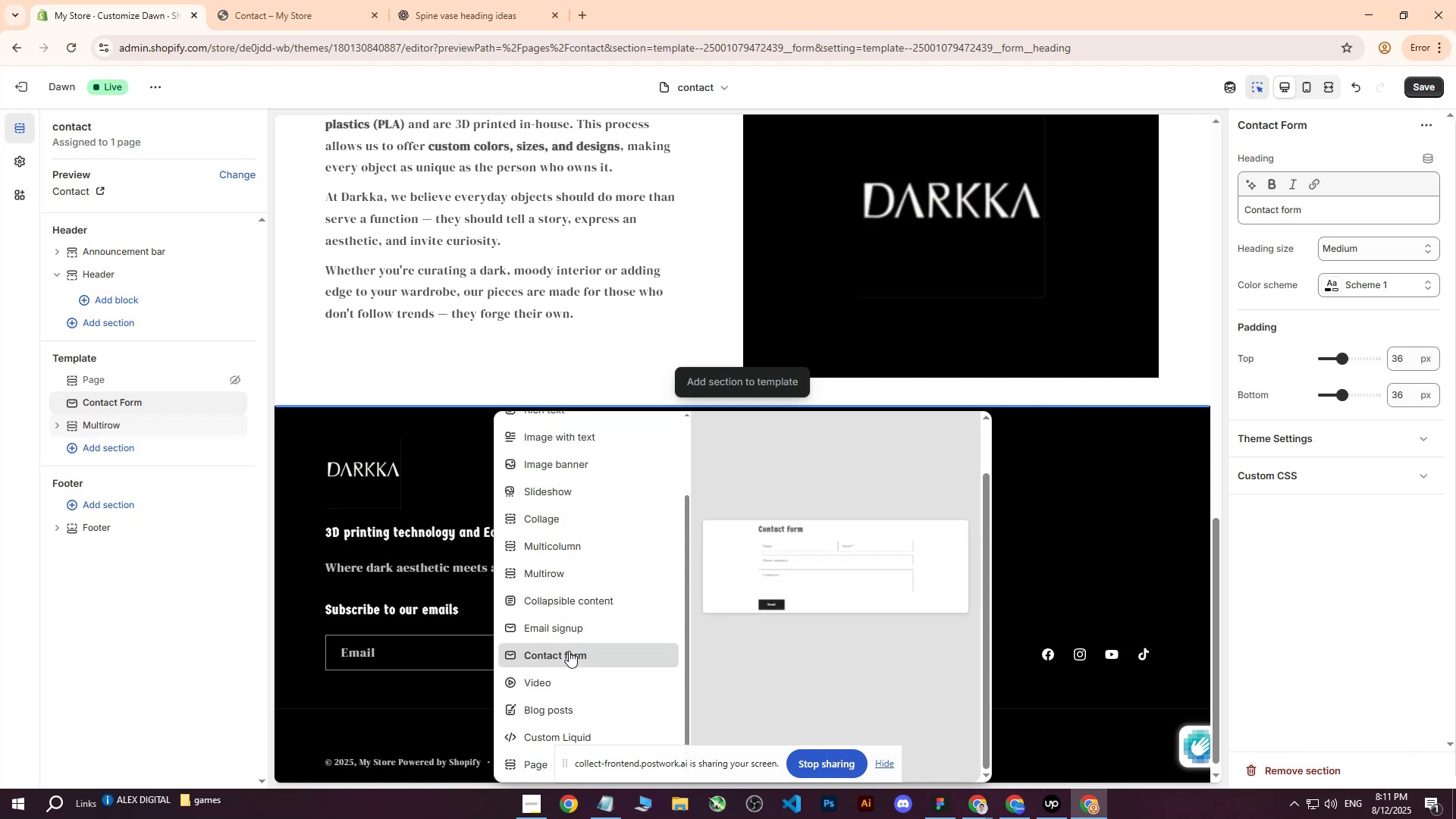 
scroll: coordinate [576, 499], scroll_direction: up, amount: 3.0
 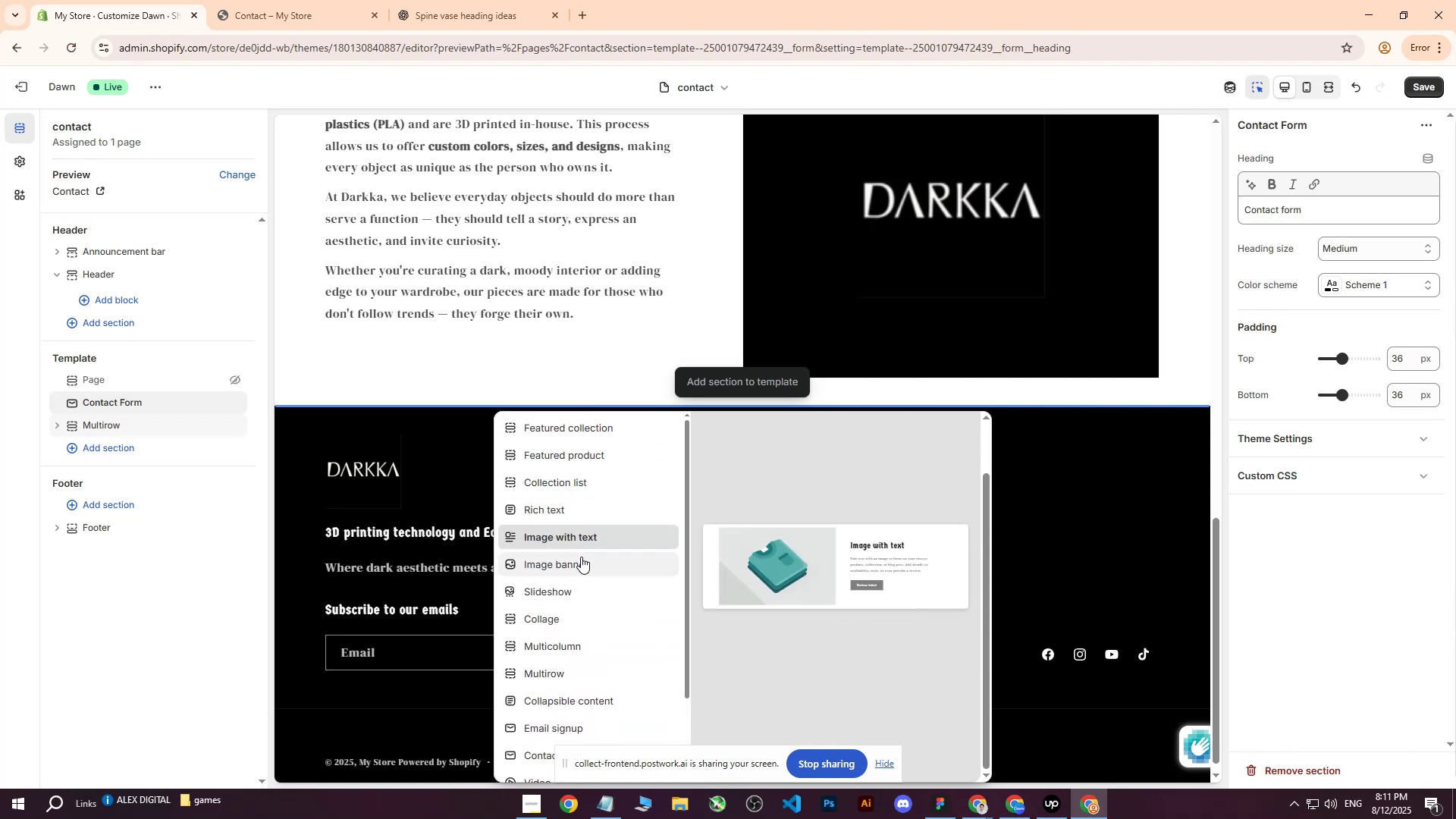 
left_click([456, 381])
 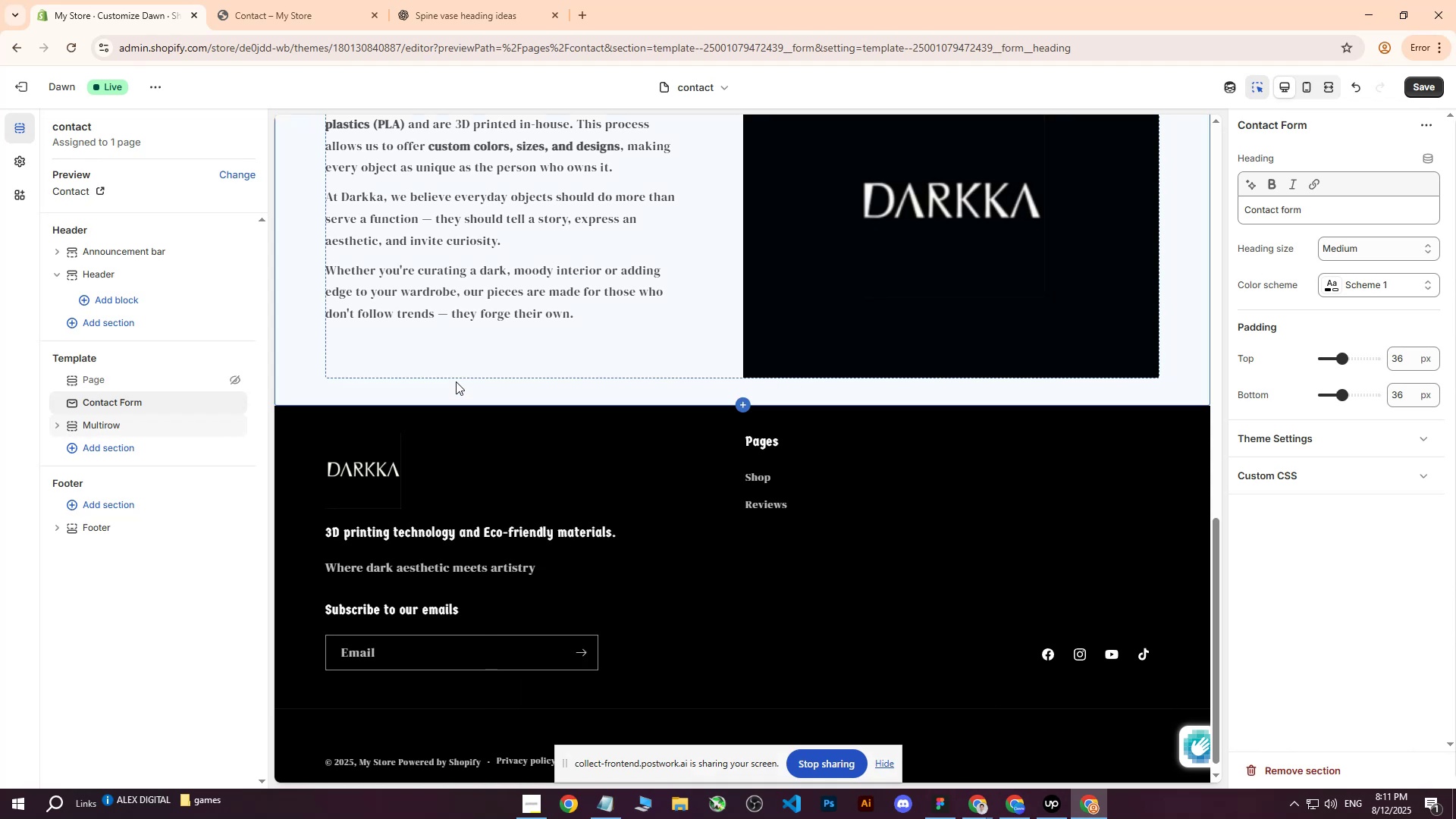 
scroll: coordinate [471, 460], scroll_direction: up, amount: 20.0
 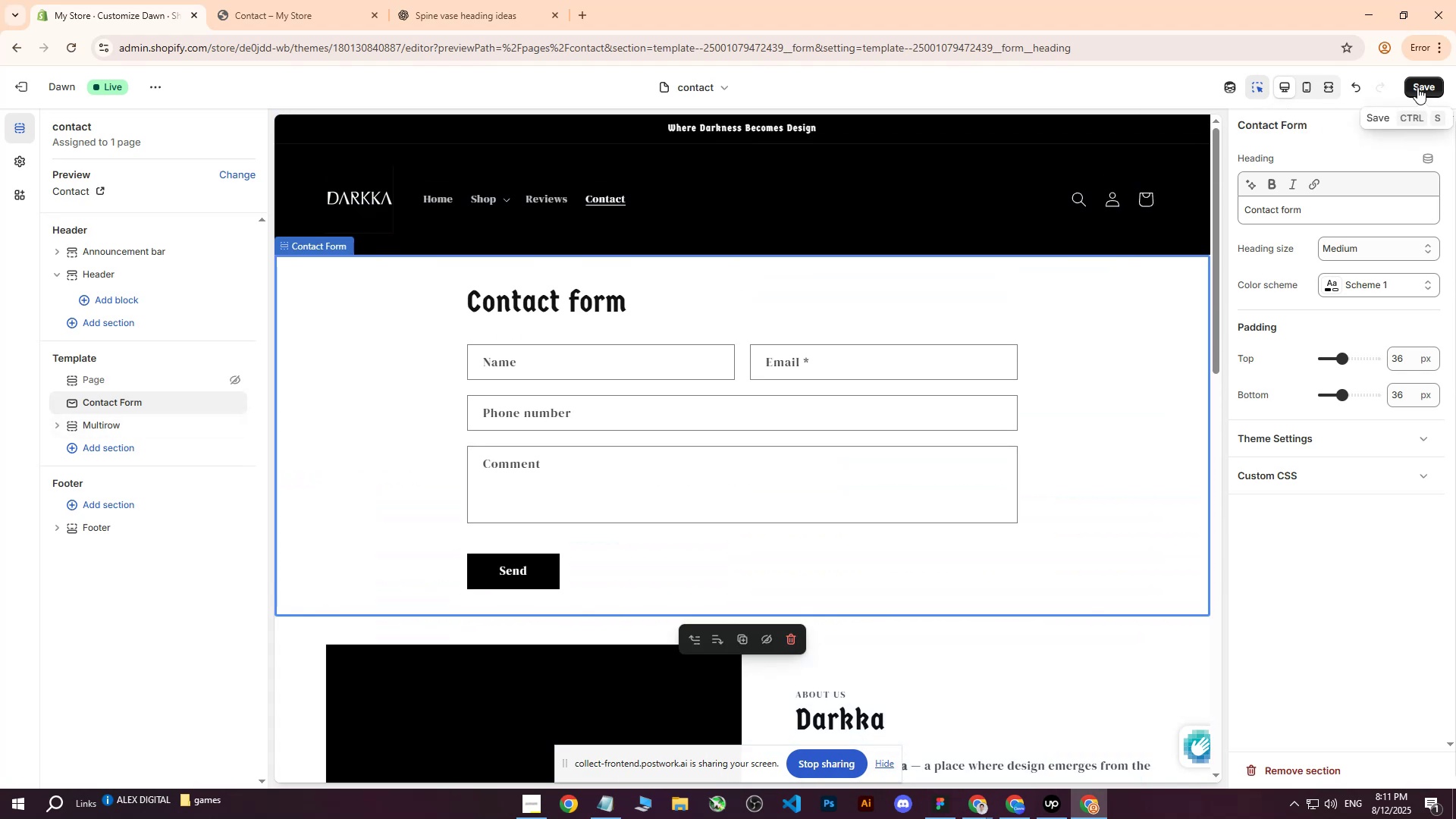 
left_click([1417, 87])
 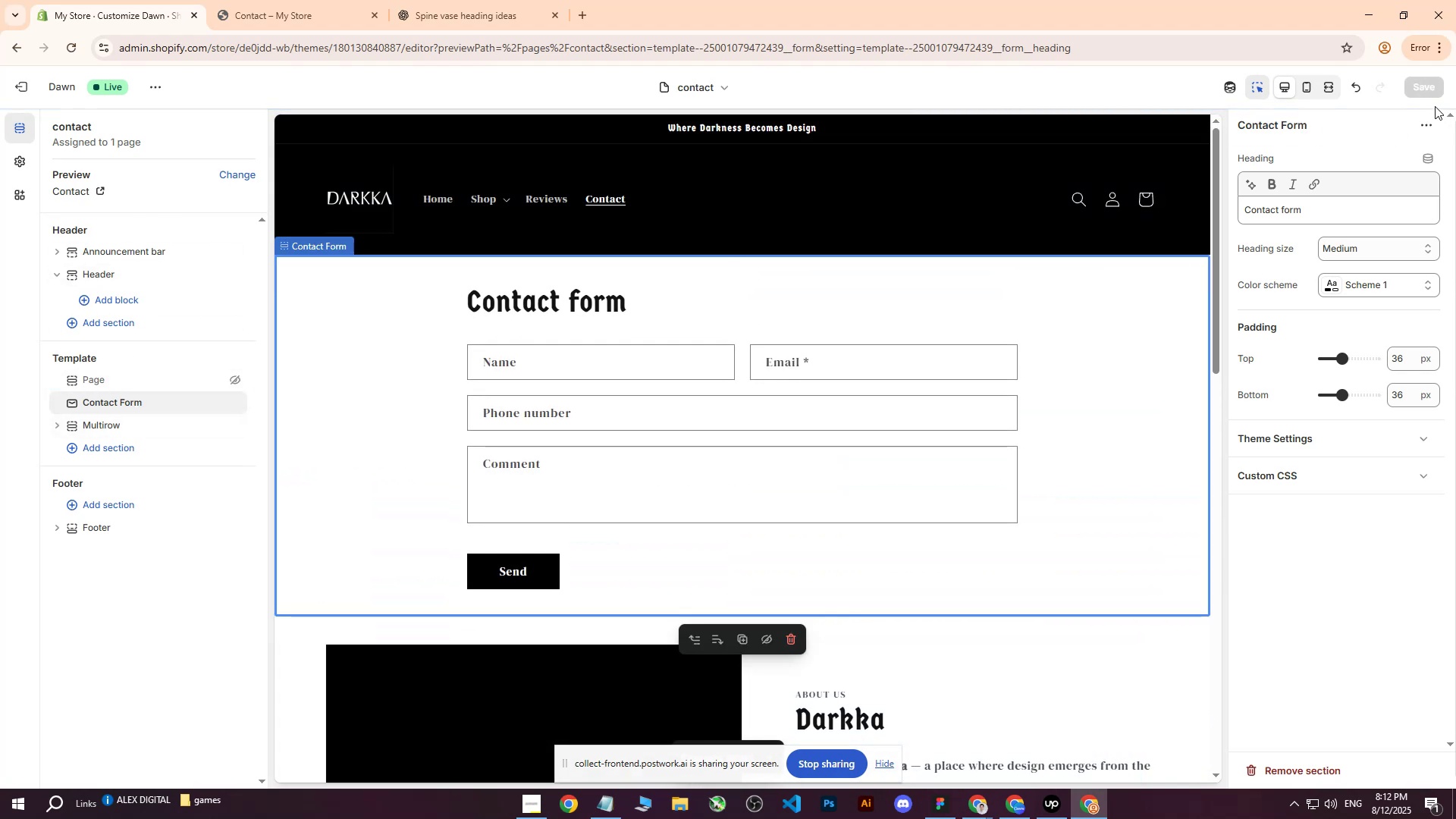 
wait(7.97)
 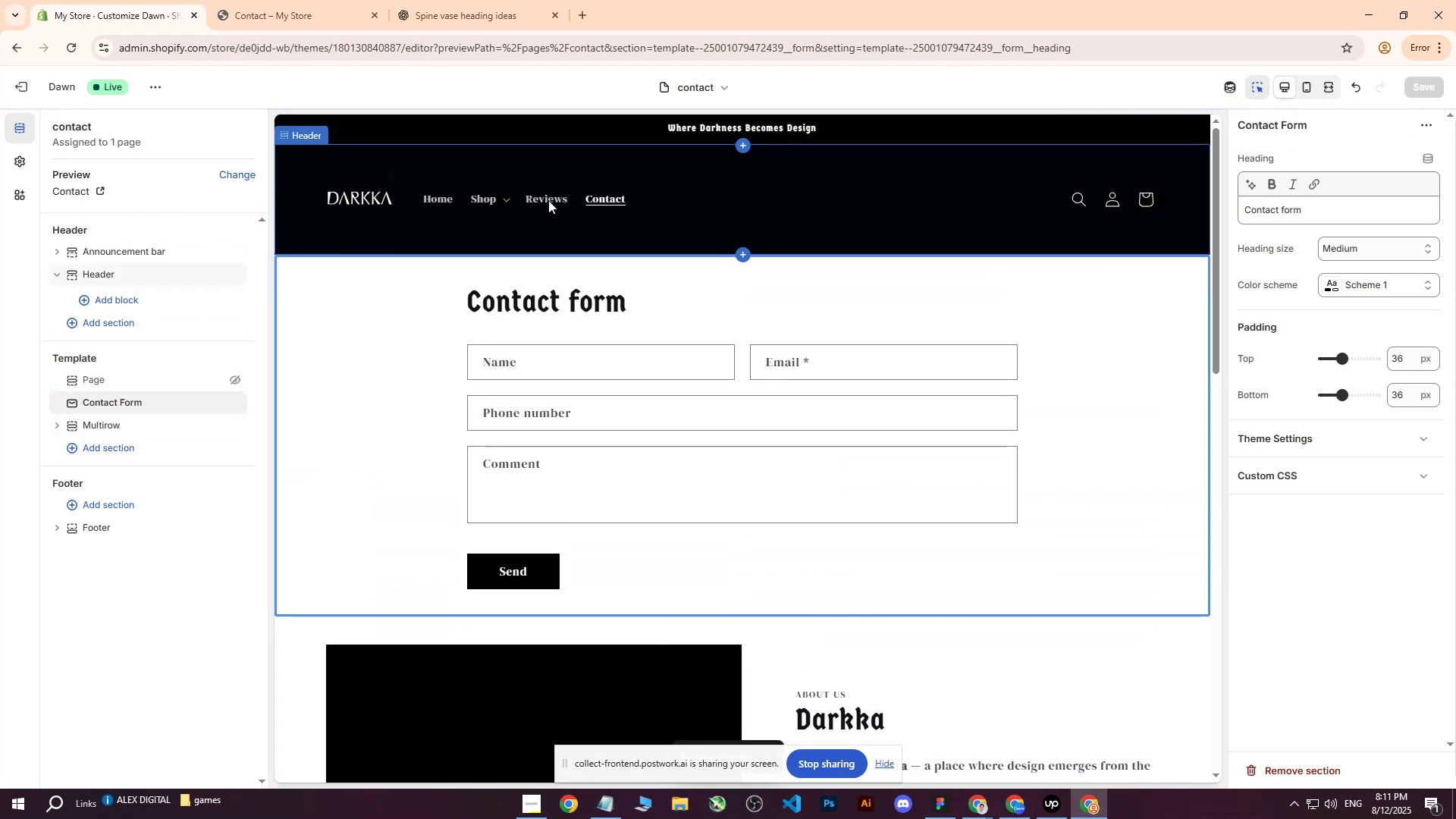 
left_click([19, 158])
 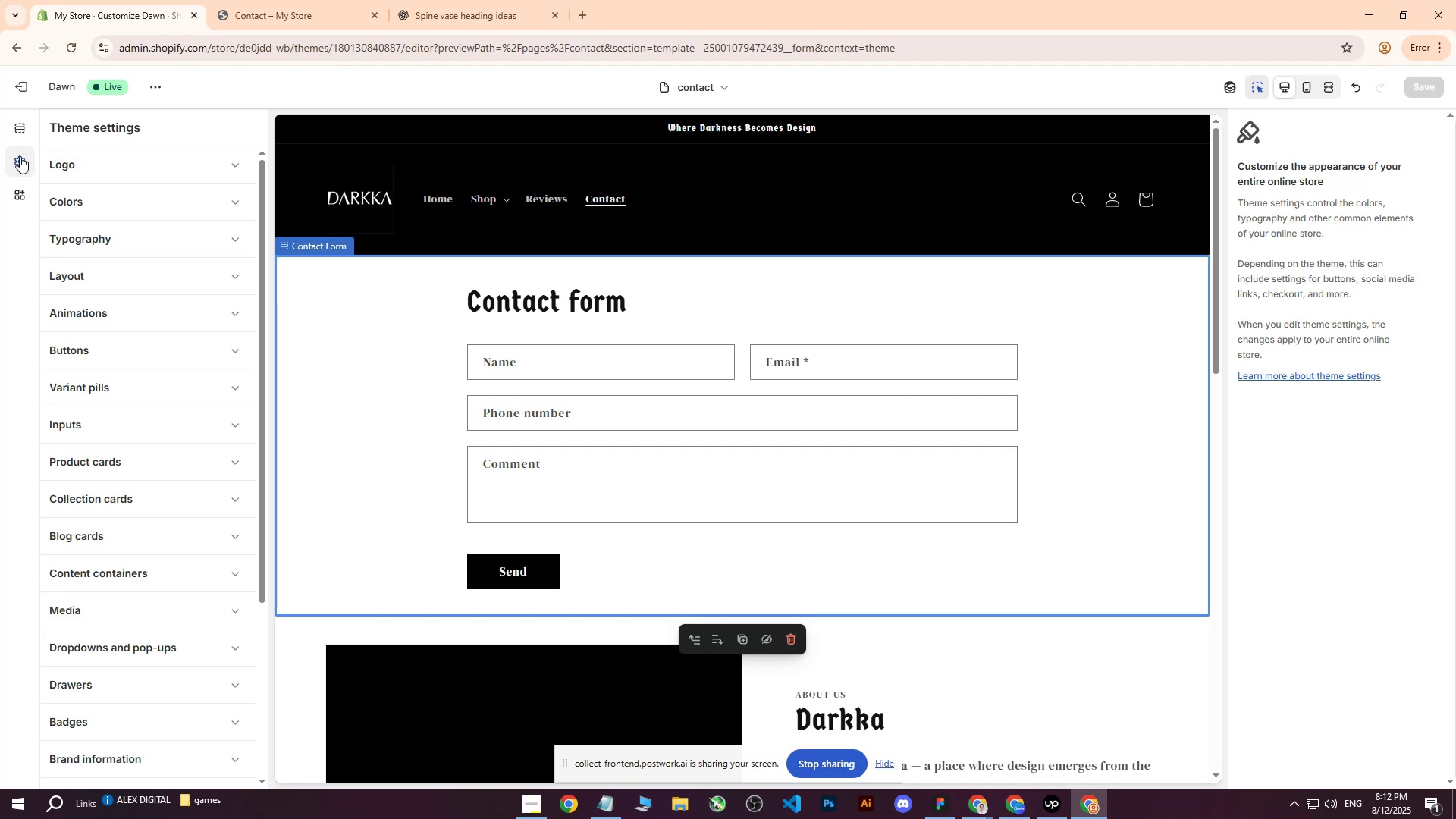 
left_click([25, 130])
 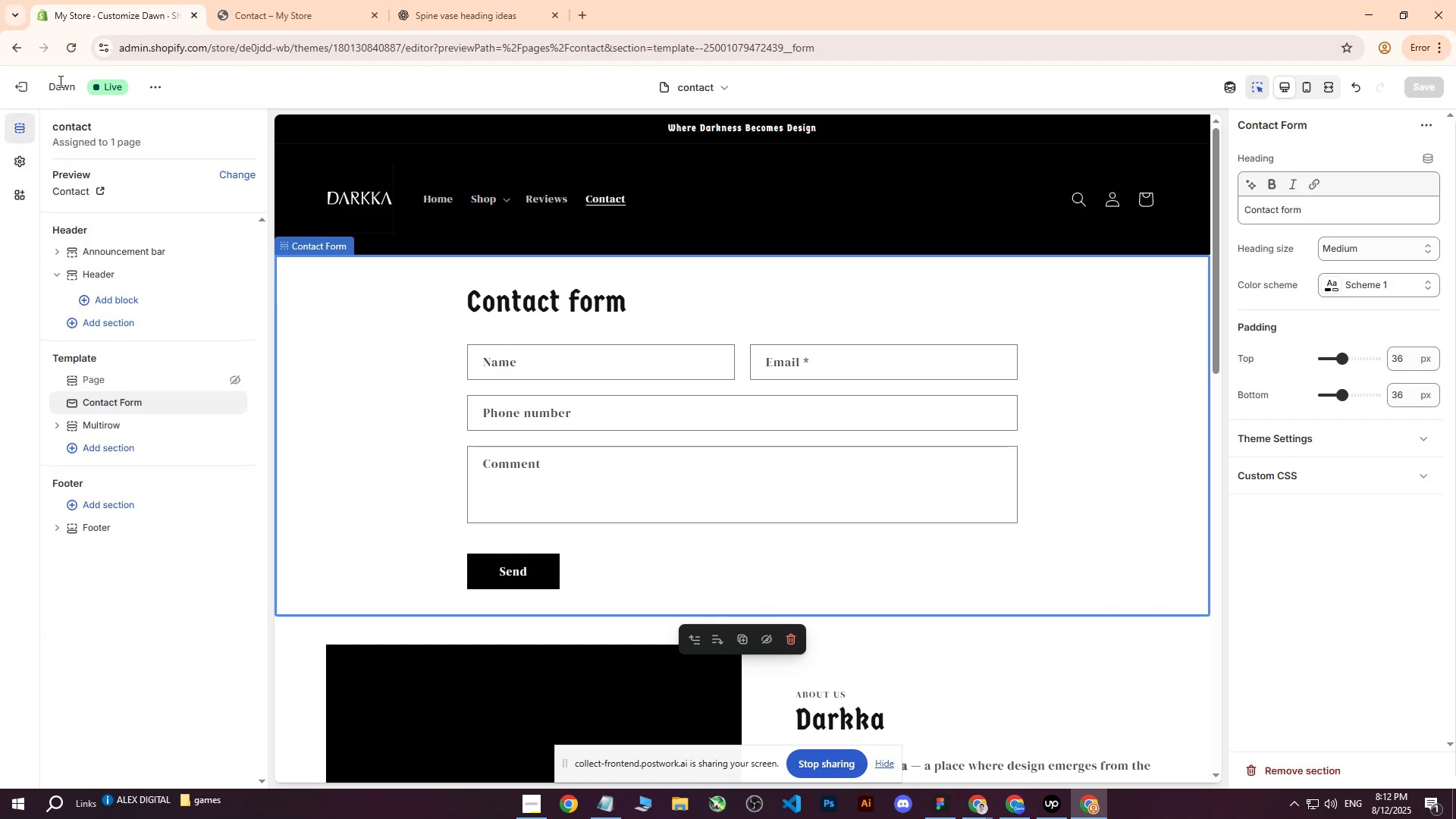 
left_click([21, 89])
 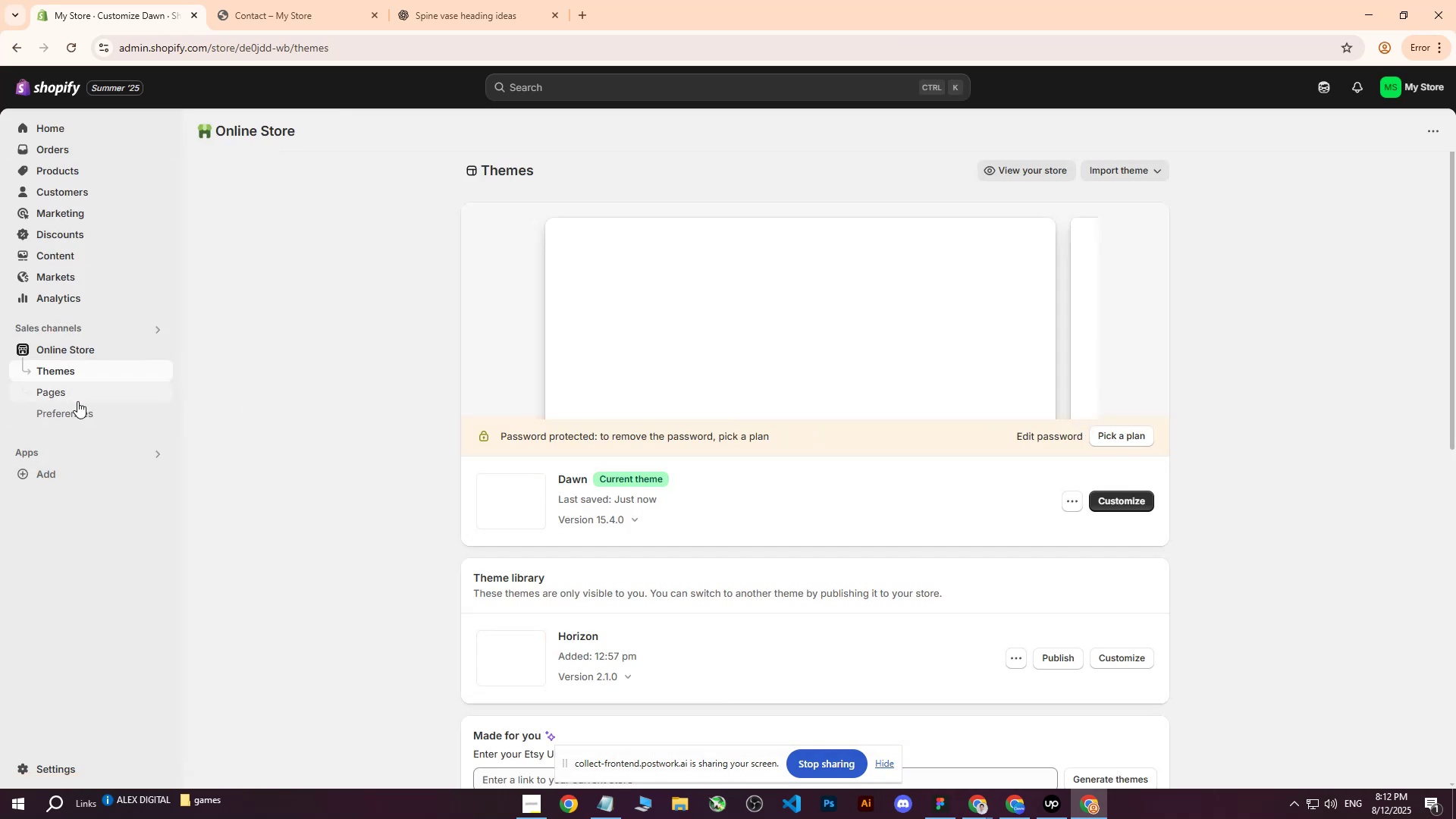 
left_click([80, 388])
 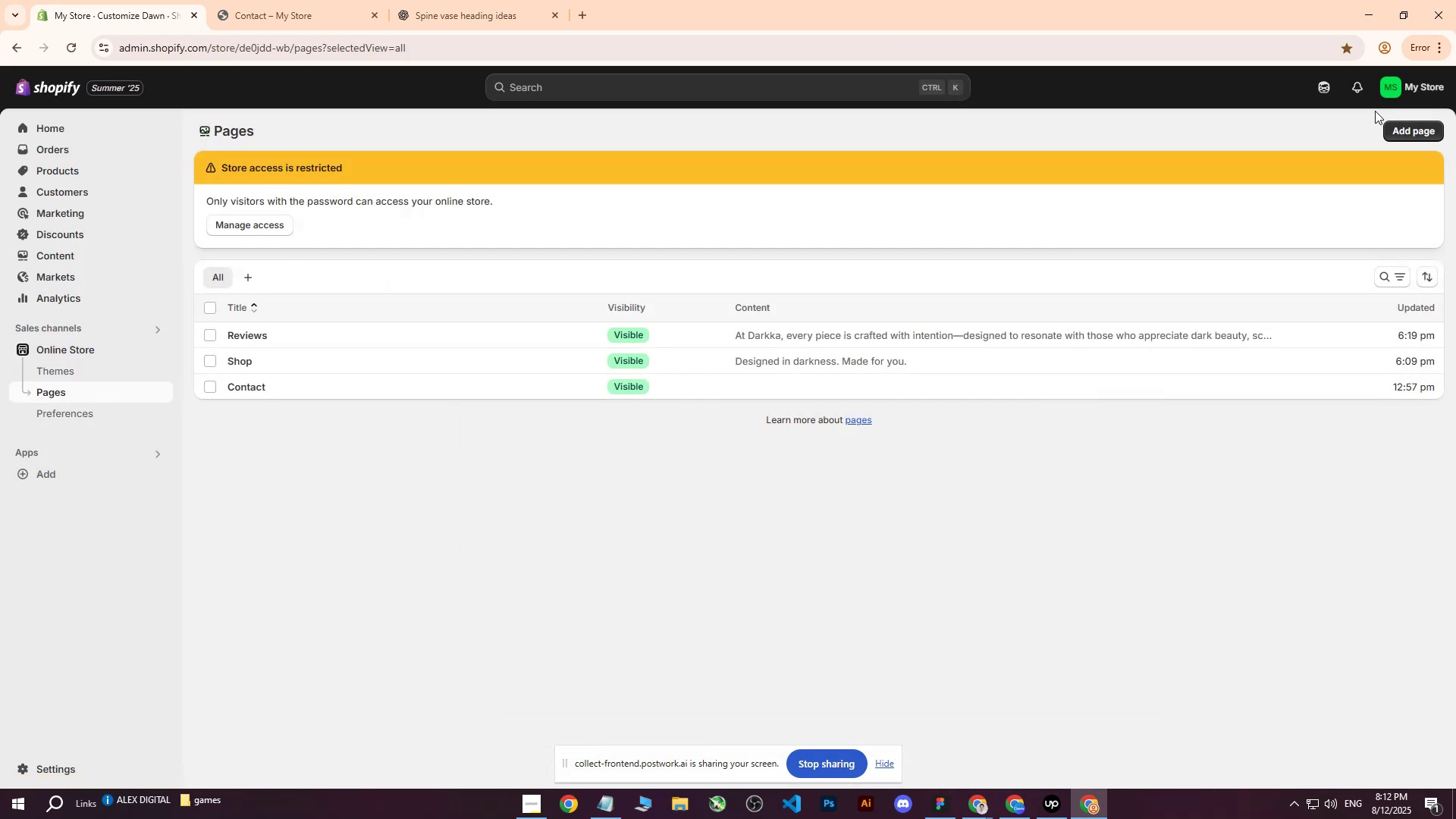 
left_click([1389, 126])
 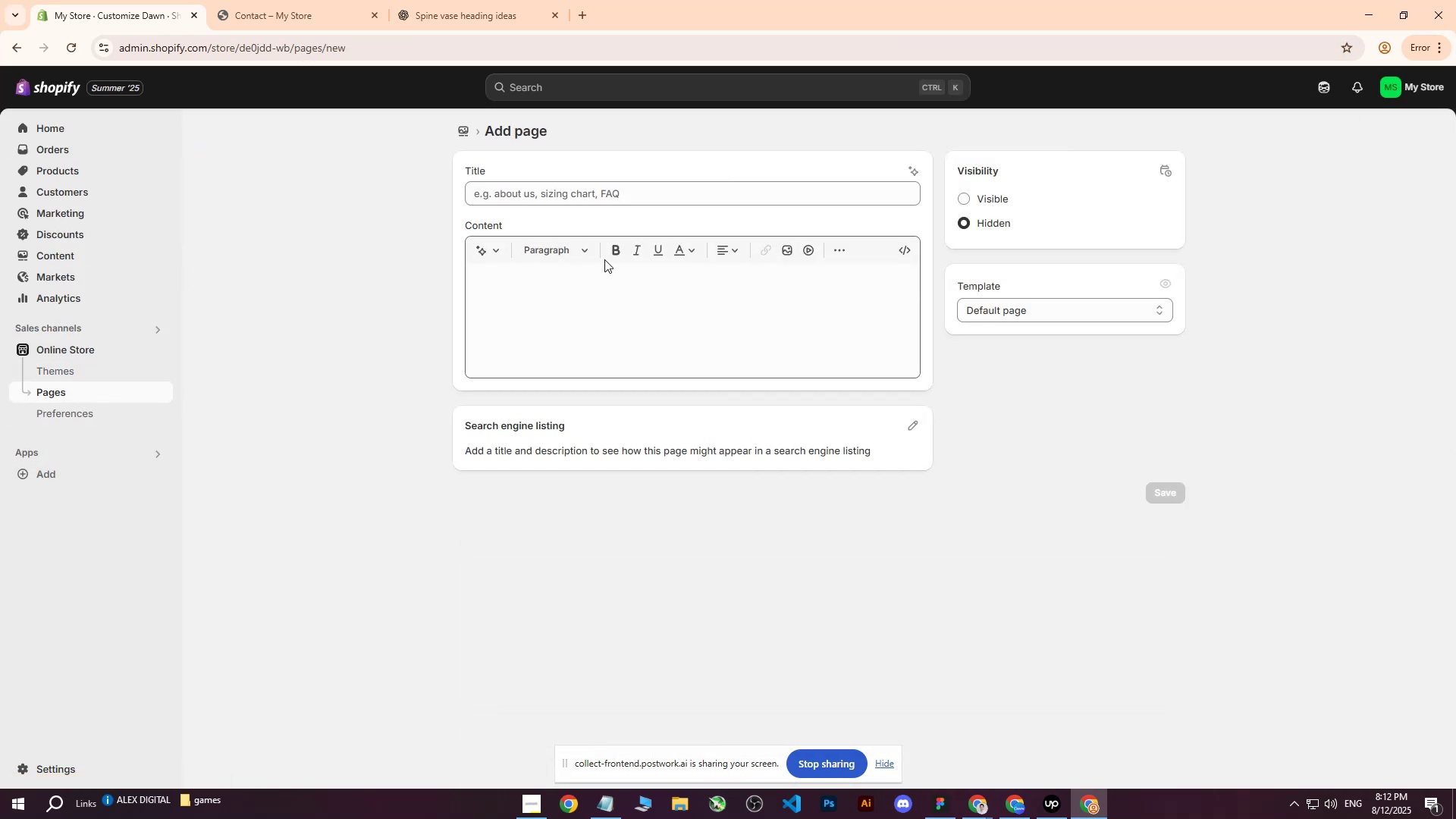 
left_click([592, 198])
 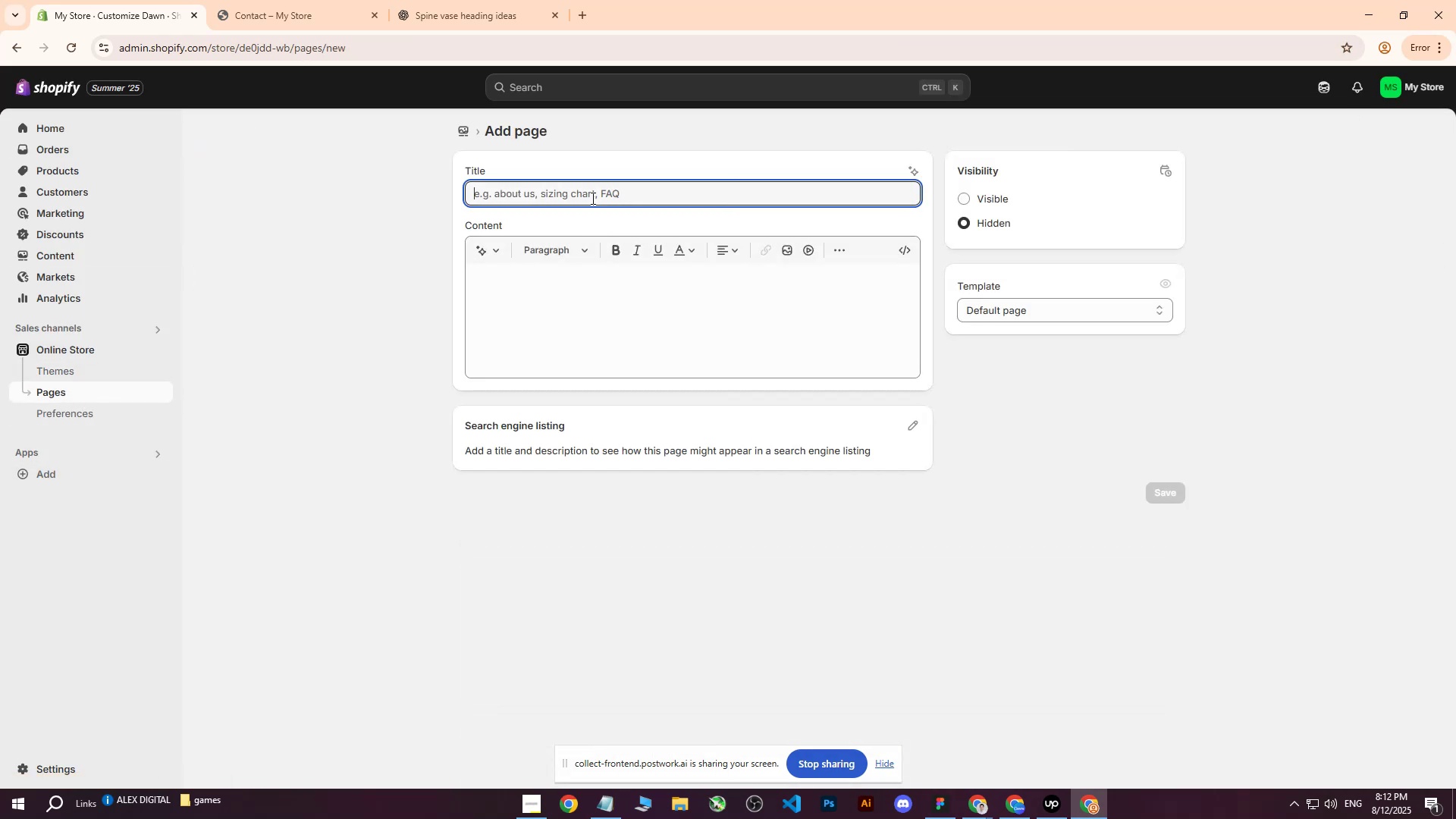 
type(Policies)
 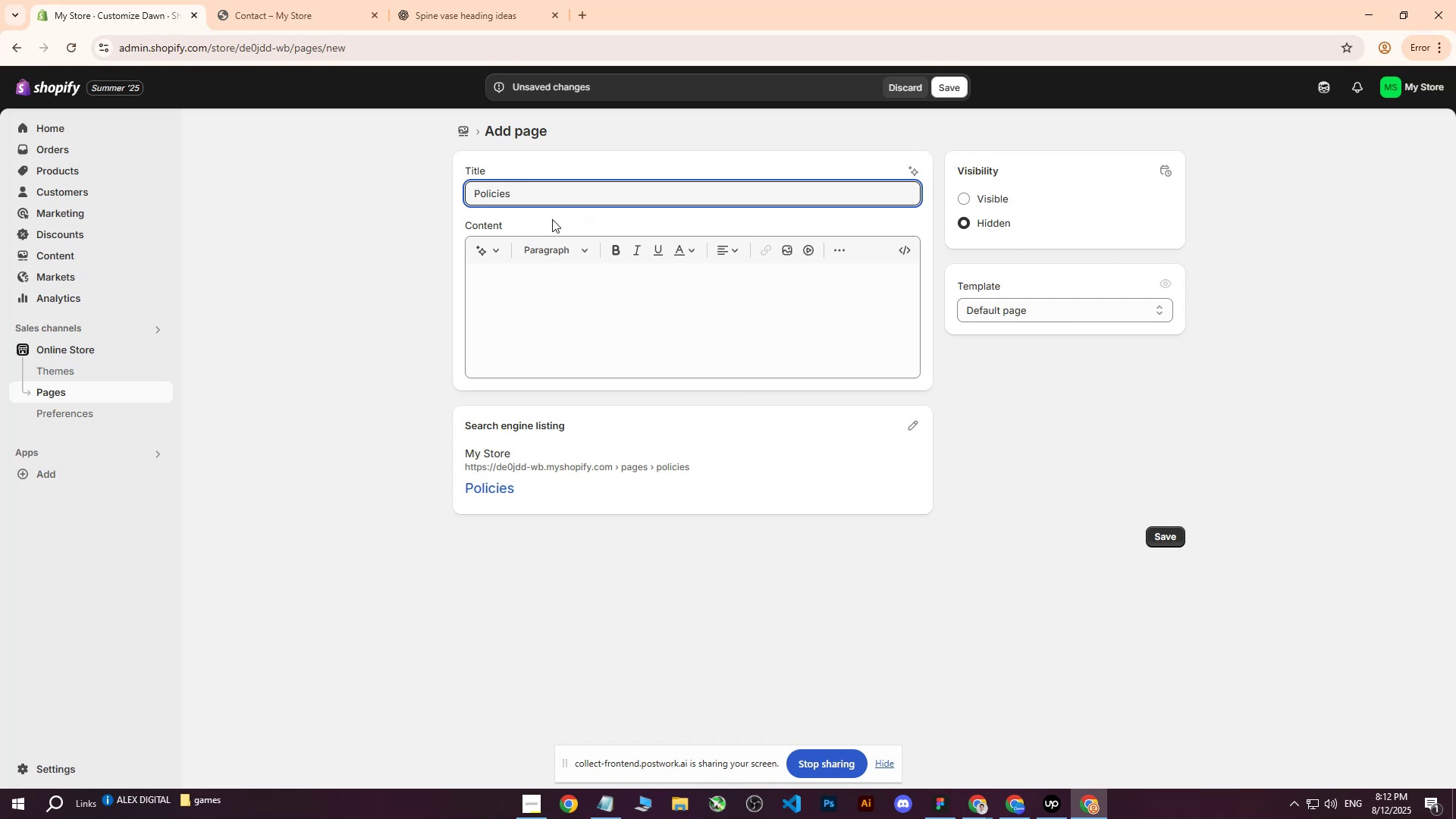 
wait(9.83)
 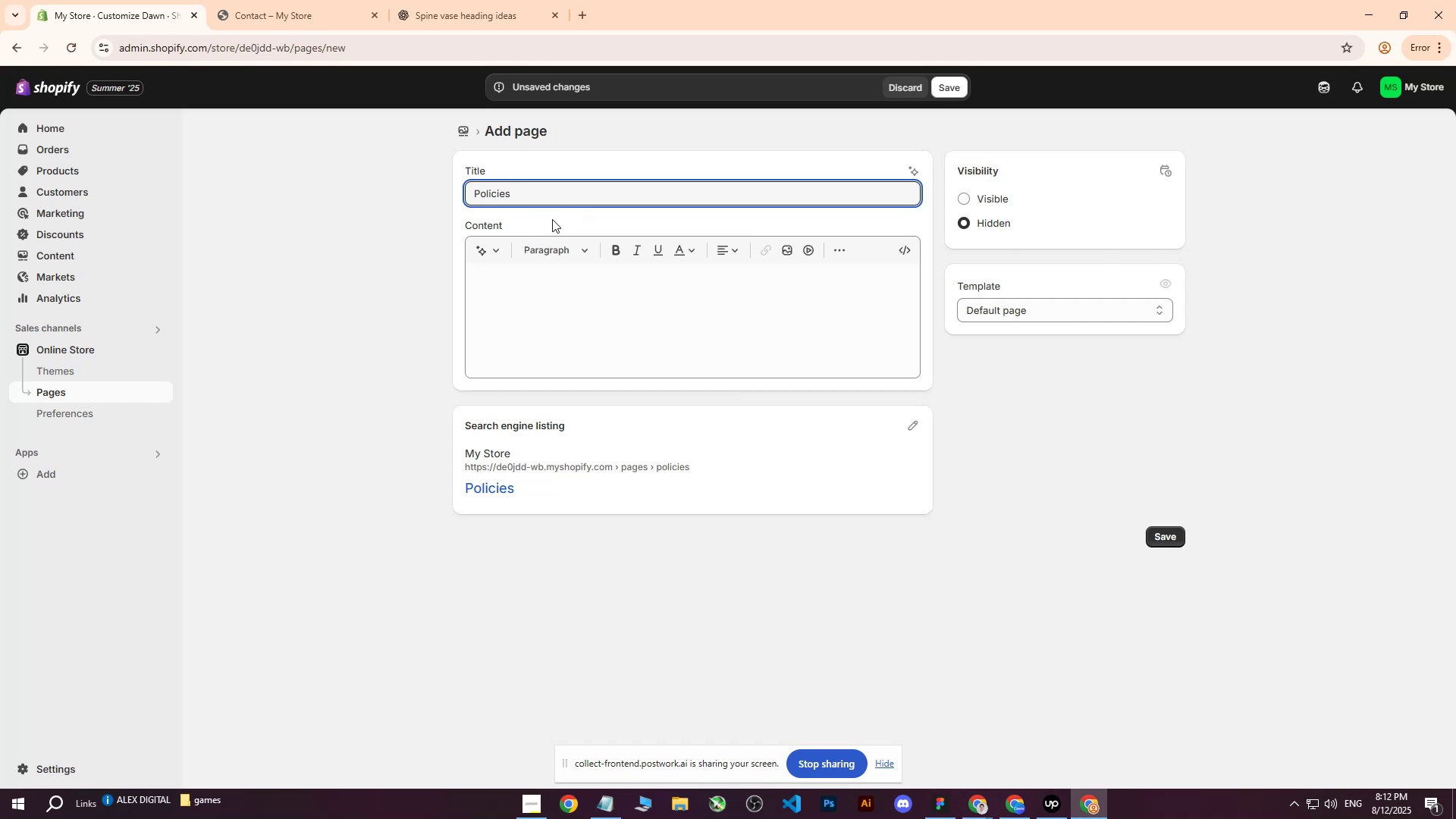 
left_click([964, 193])
 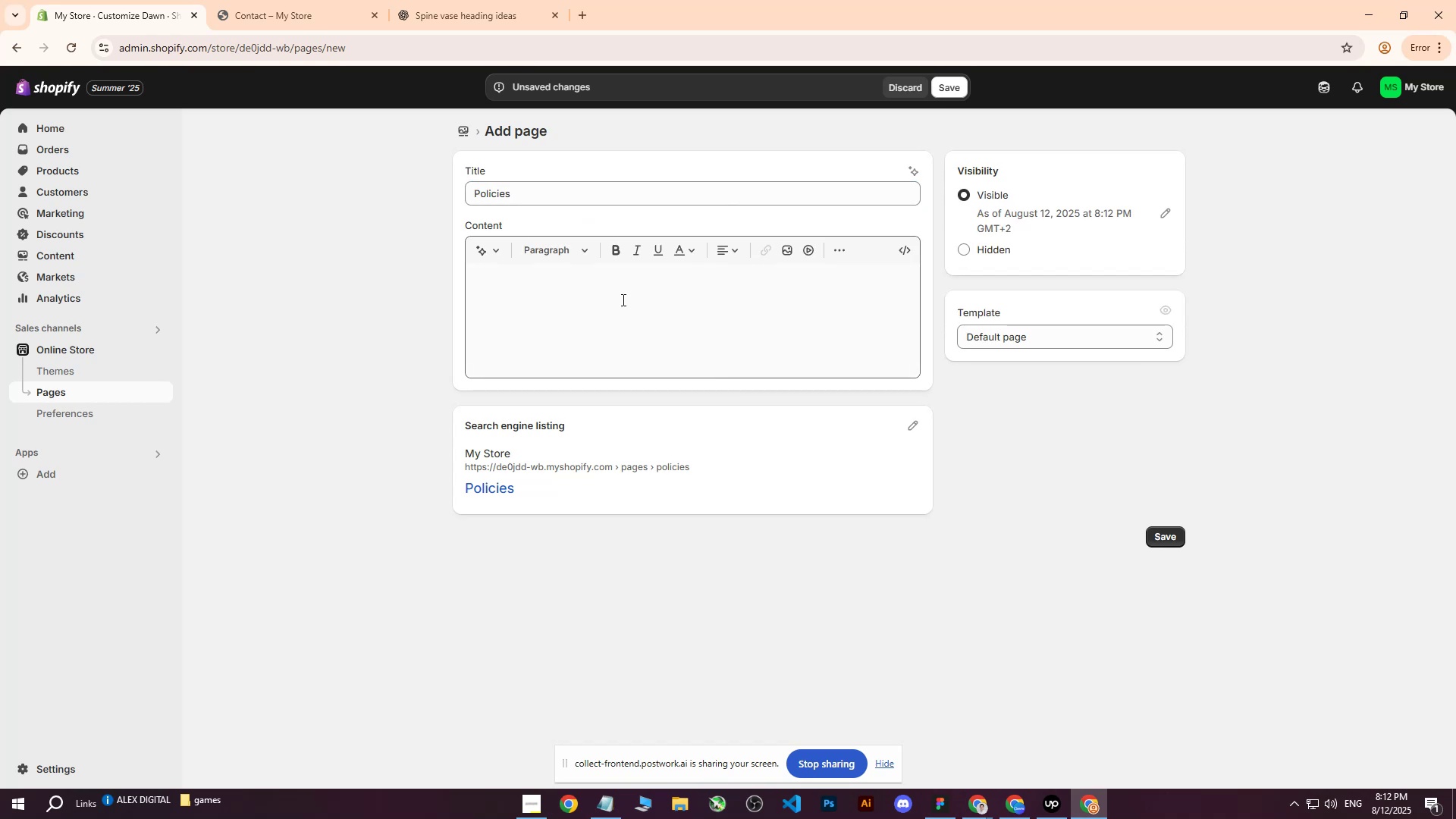 
left_click([622, 300])
 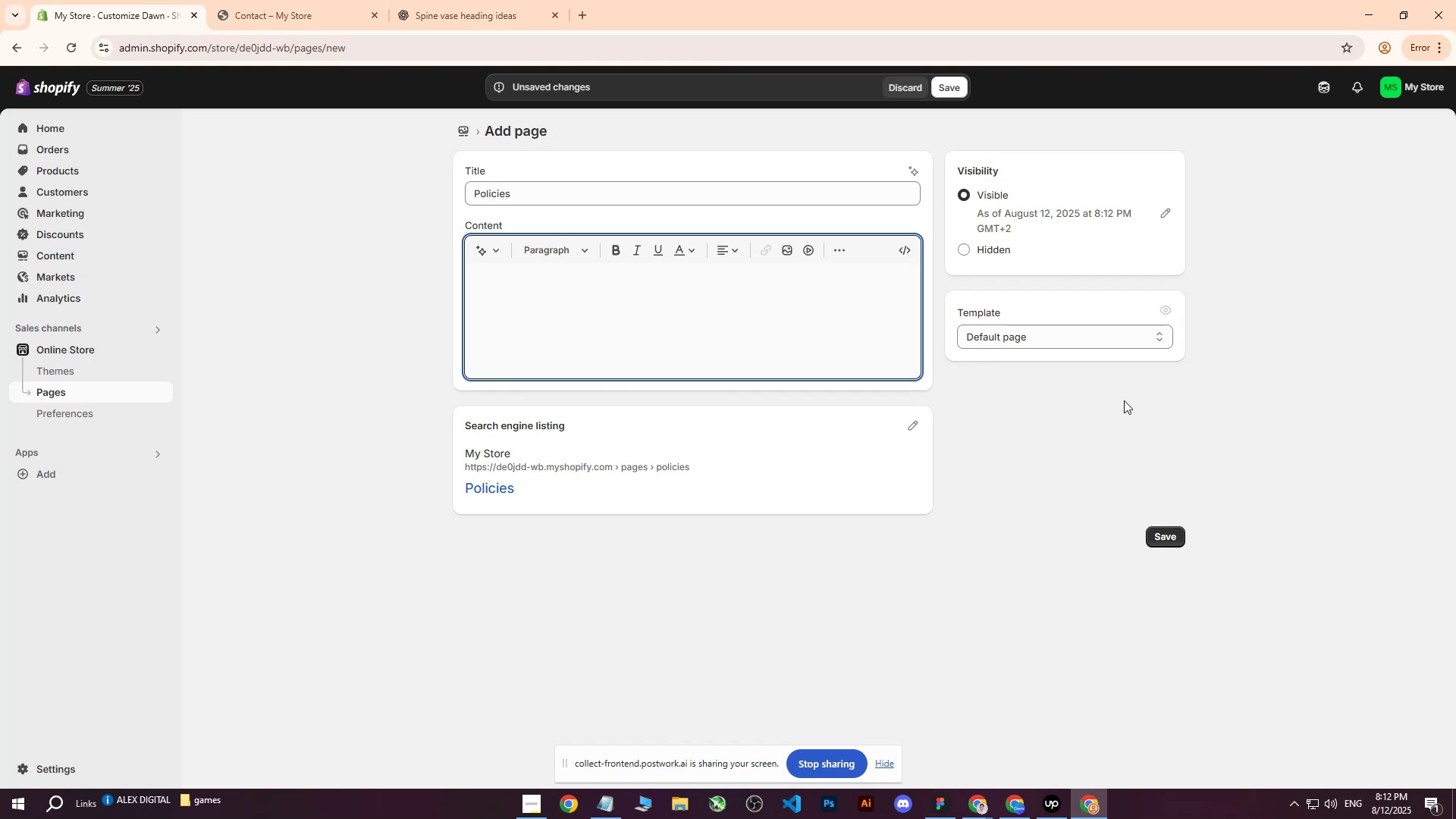 
left_click([1165, 401])
 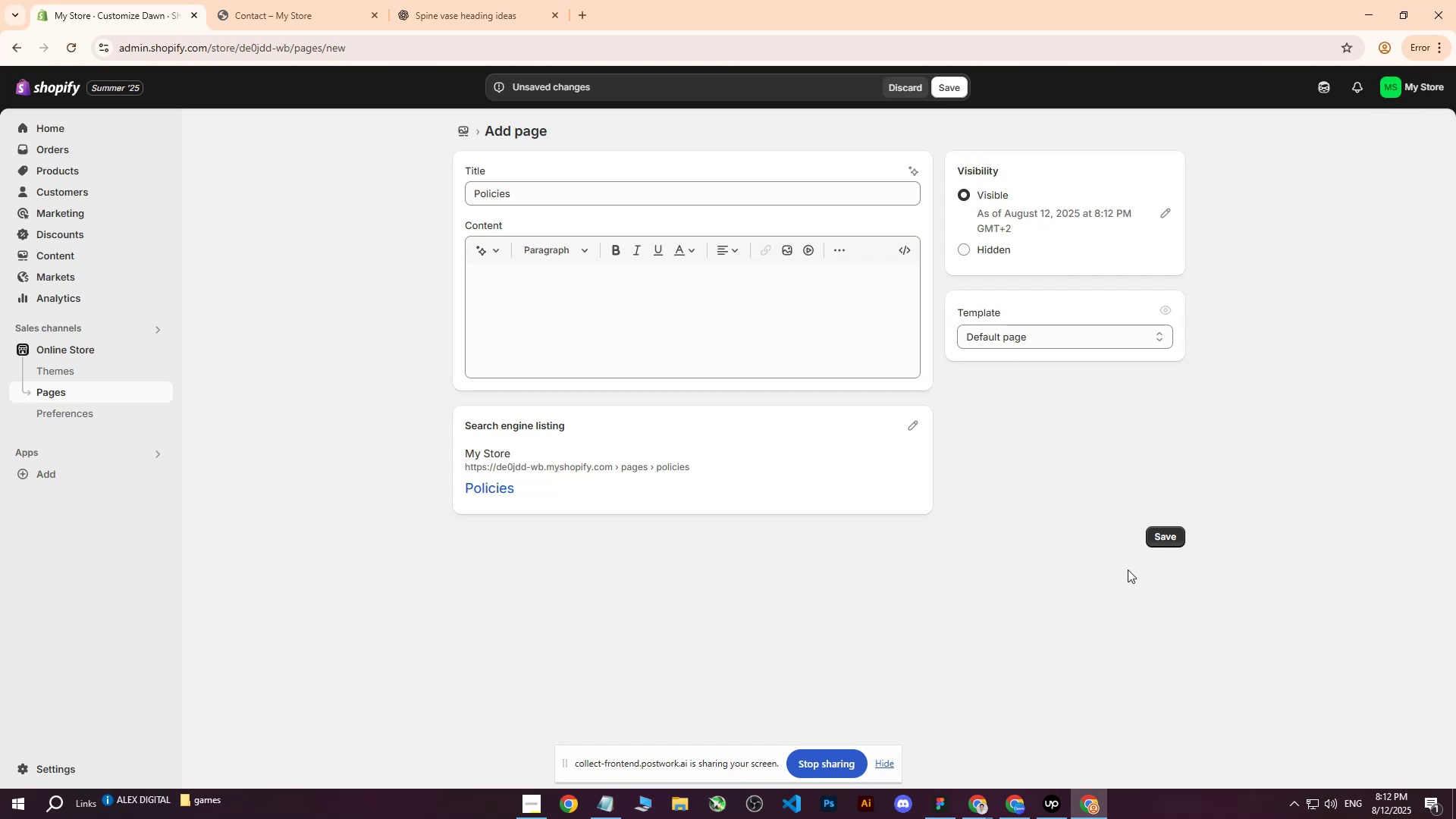 
left_click([1169, 535])
 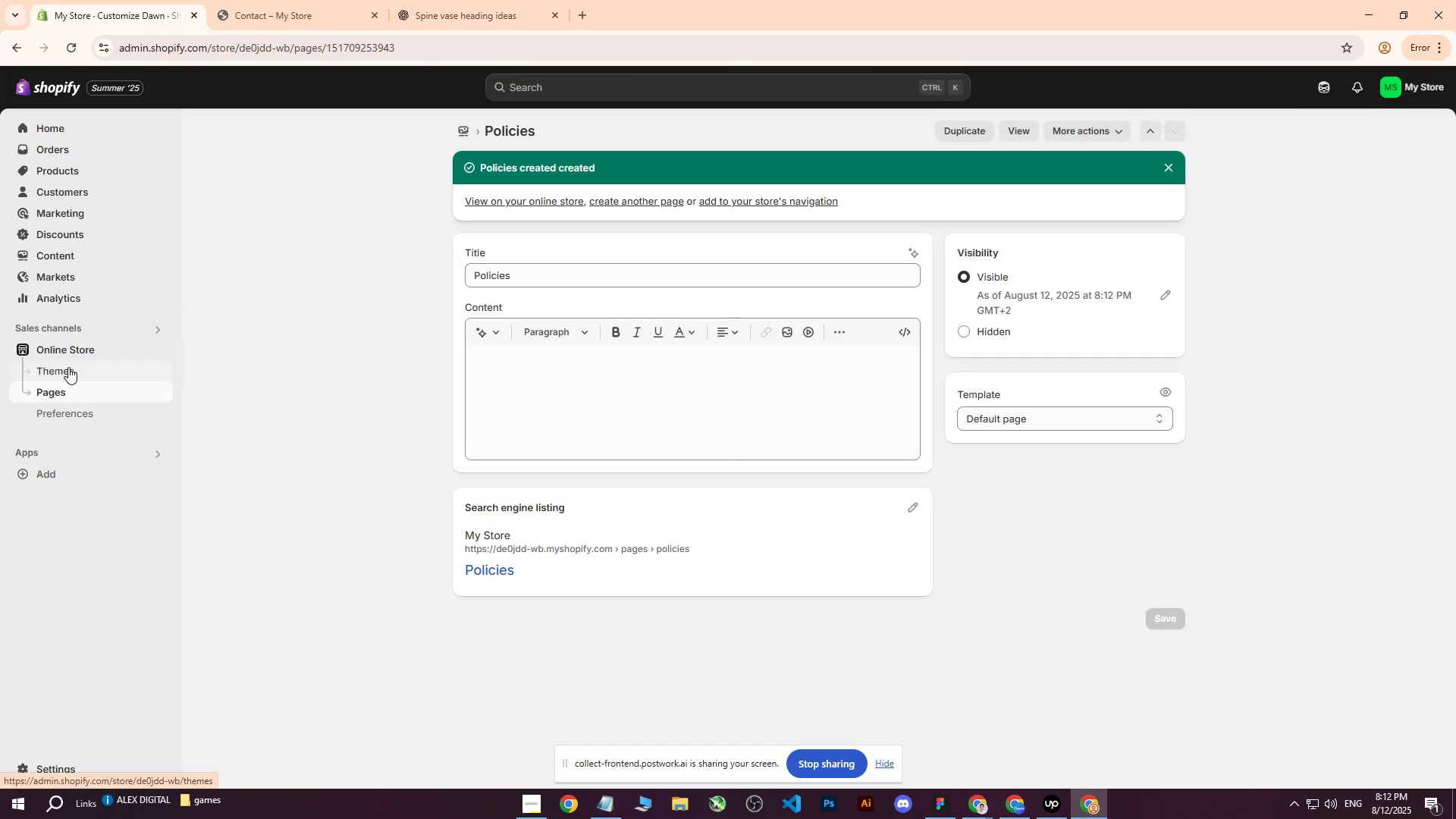 
left_click([72, 349])
 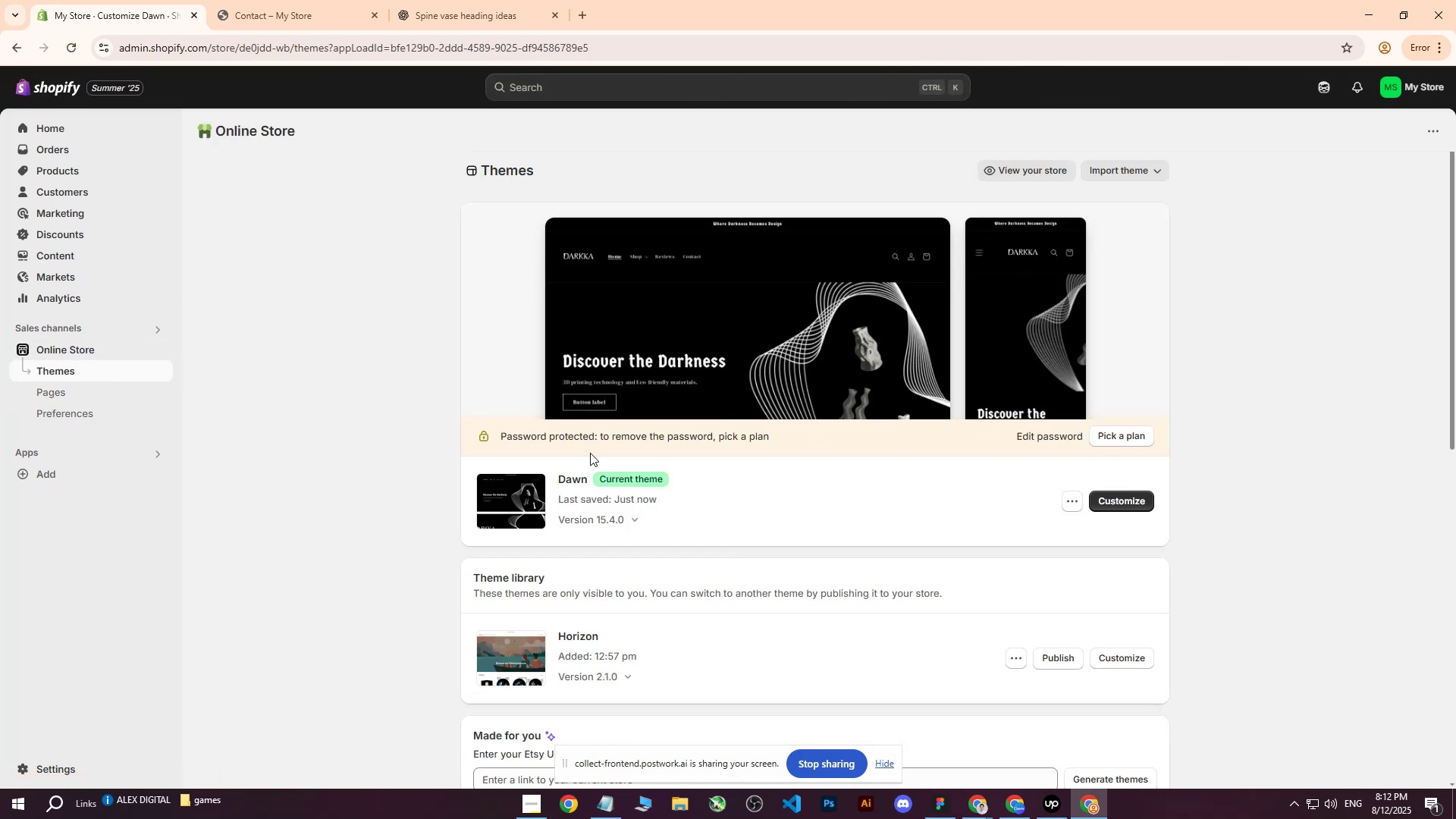 
wait(8.05)
 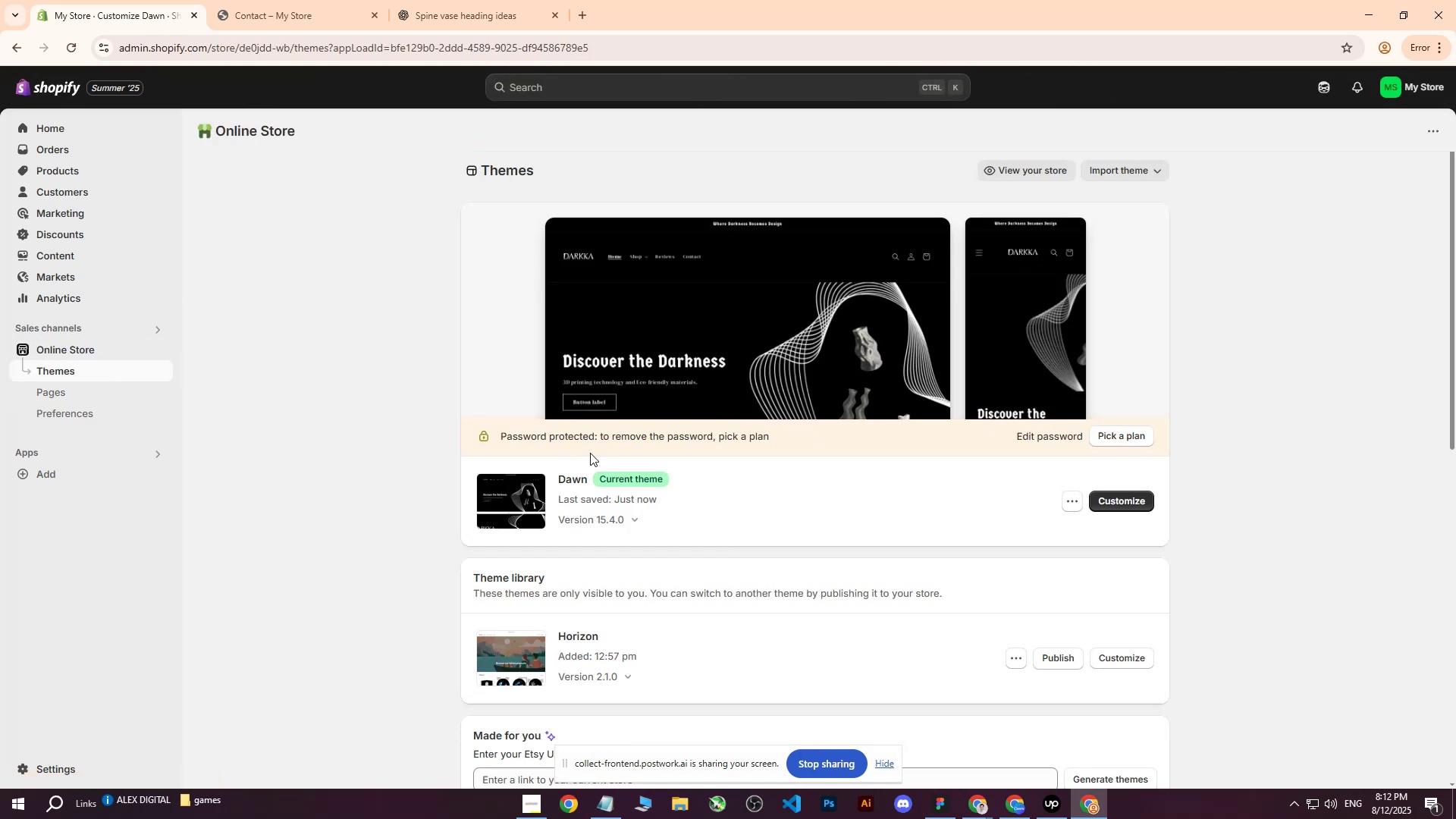 
left_click([67, 254])
 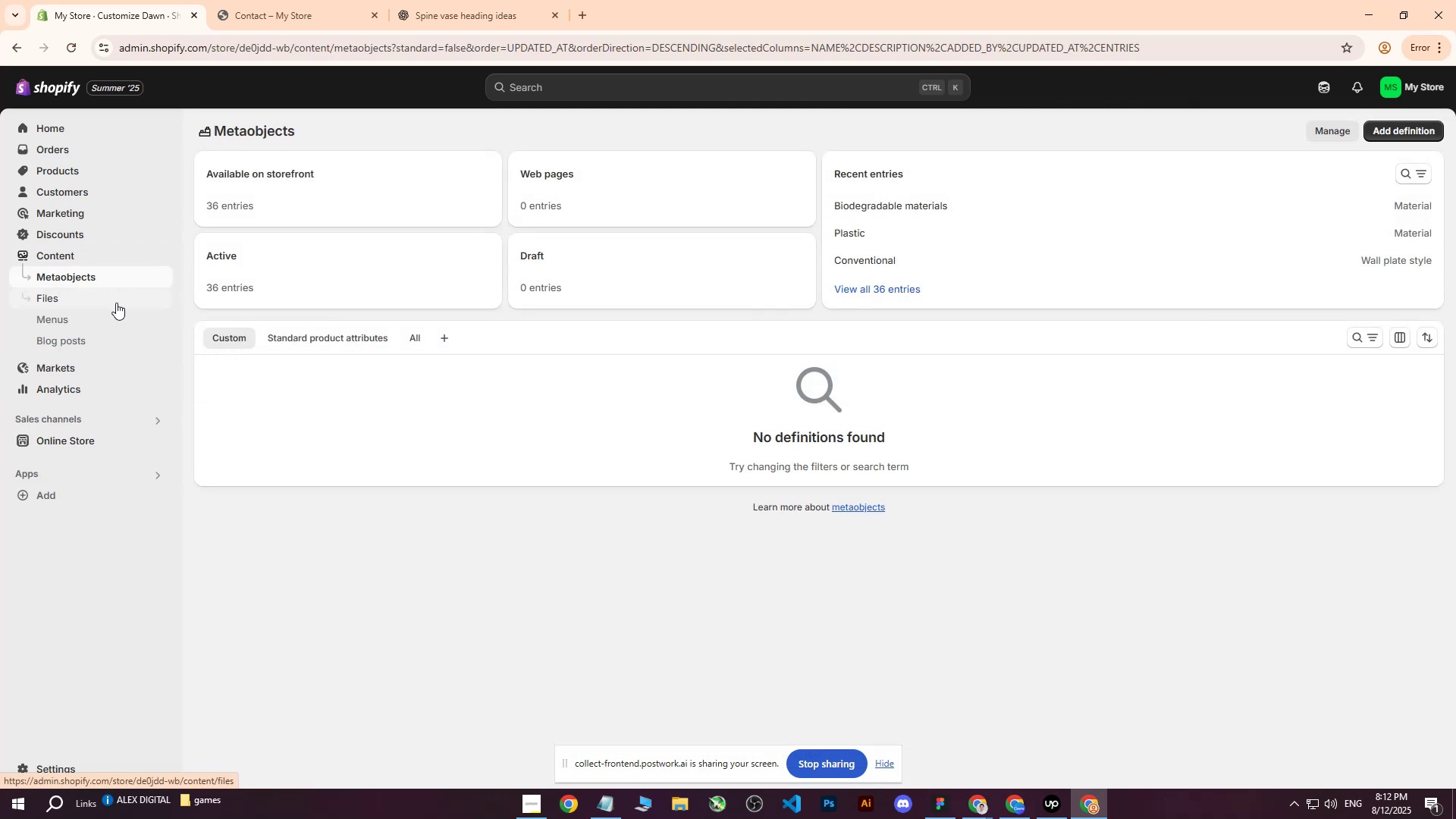 
left_click([89, 322])
 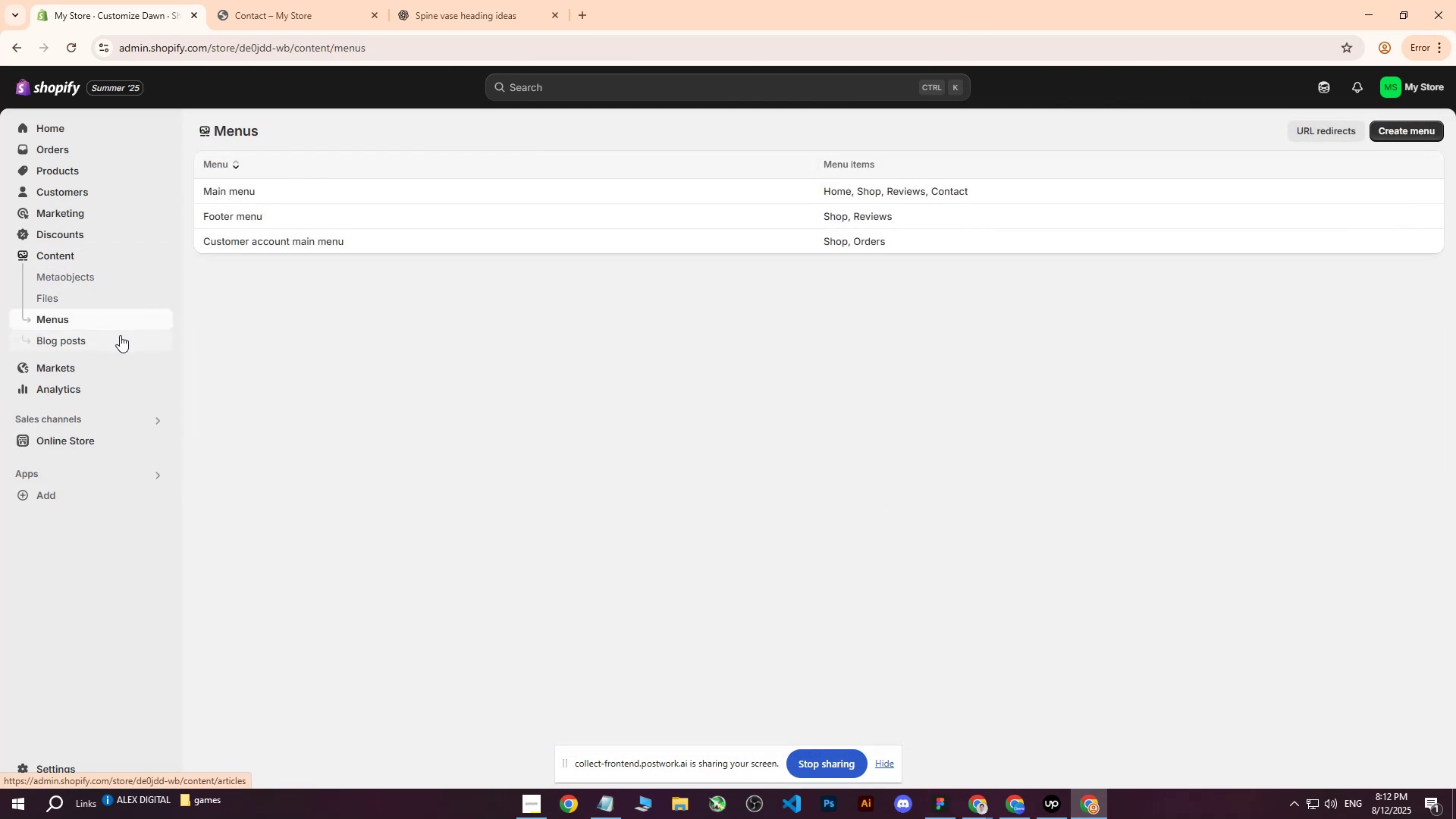 
left_click([240, 193])
 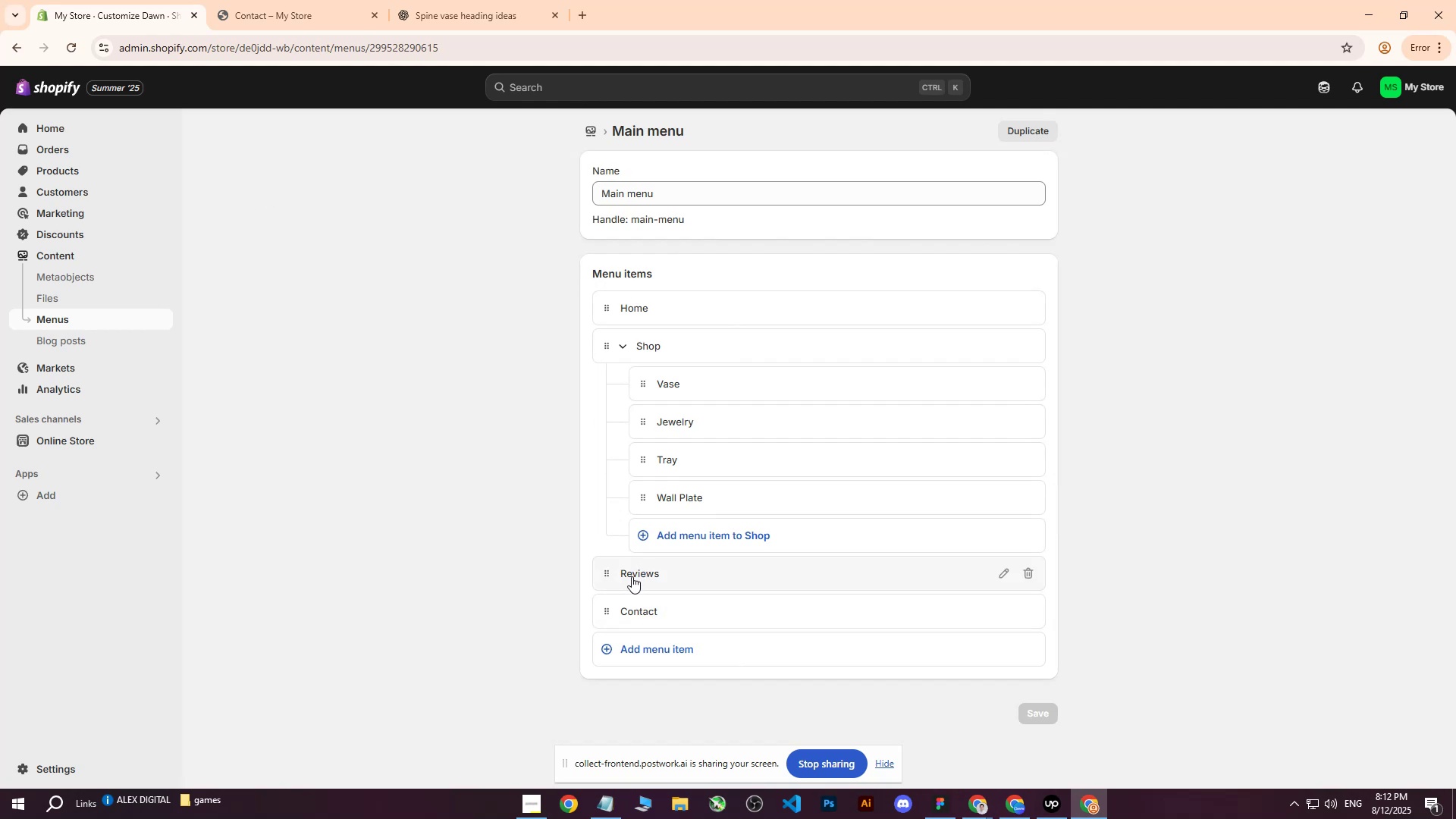 
wait(5.16)
 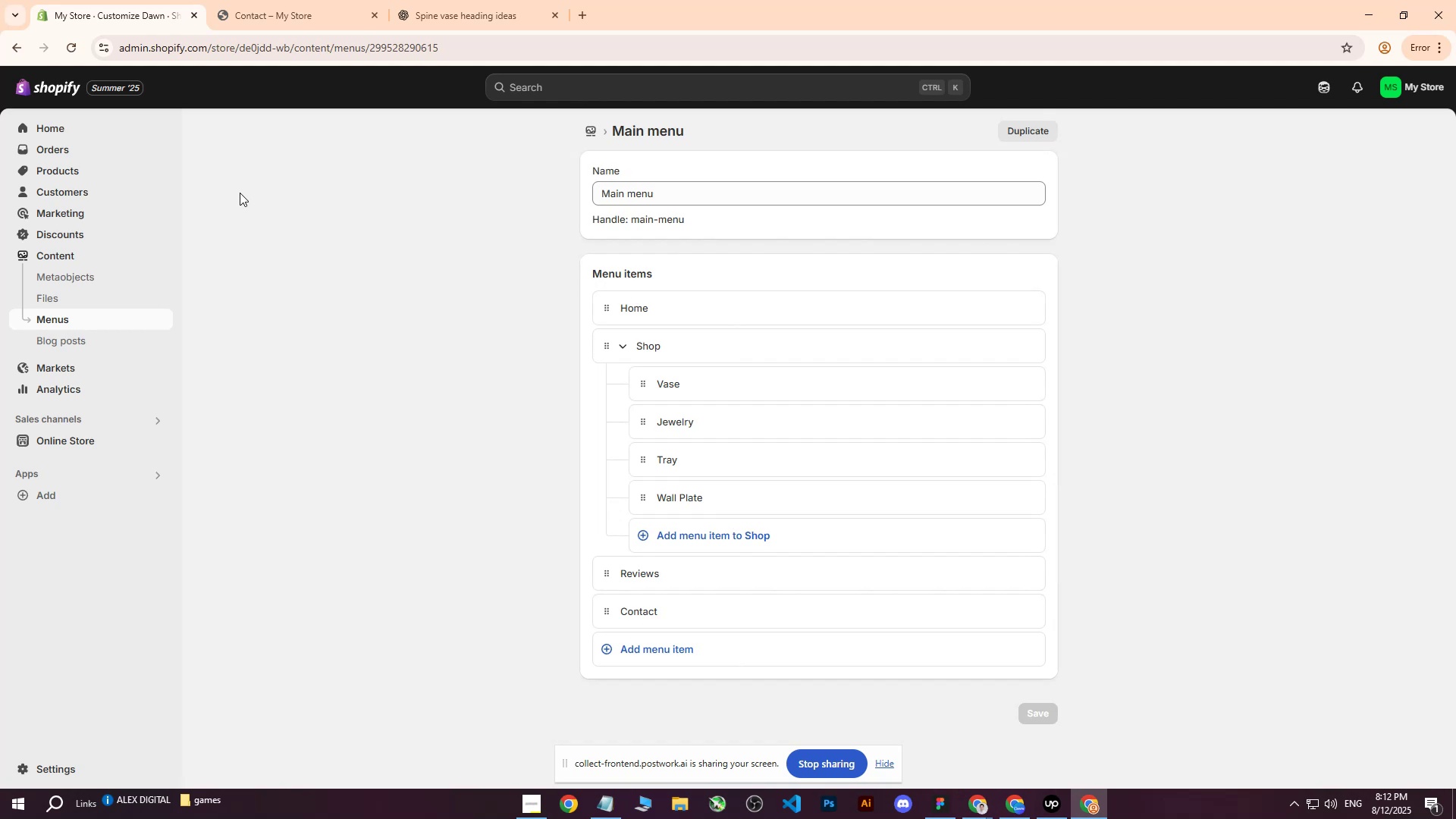 
left_click([673, 653])
 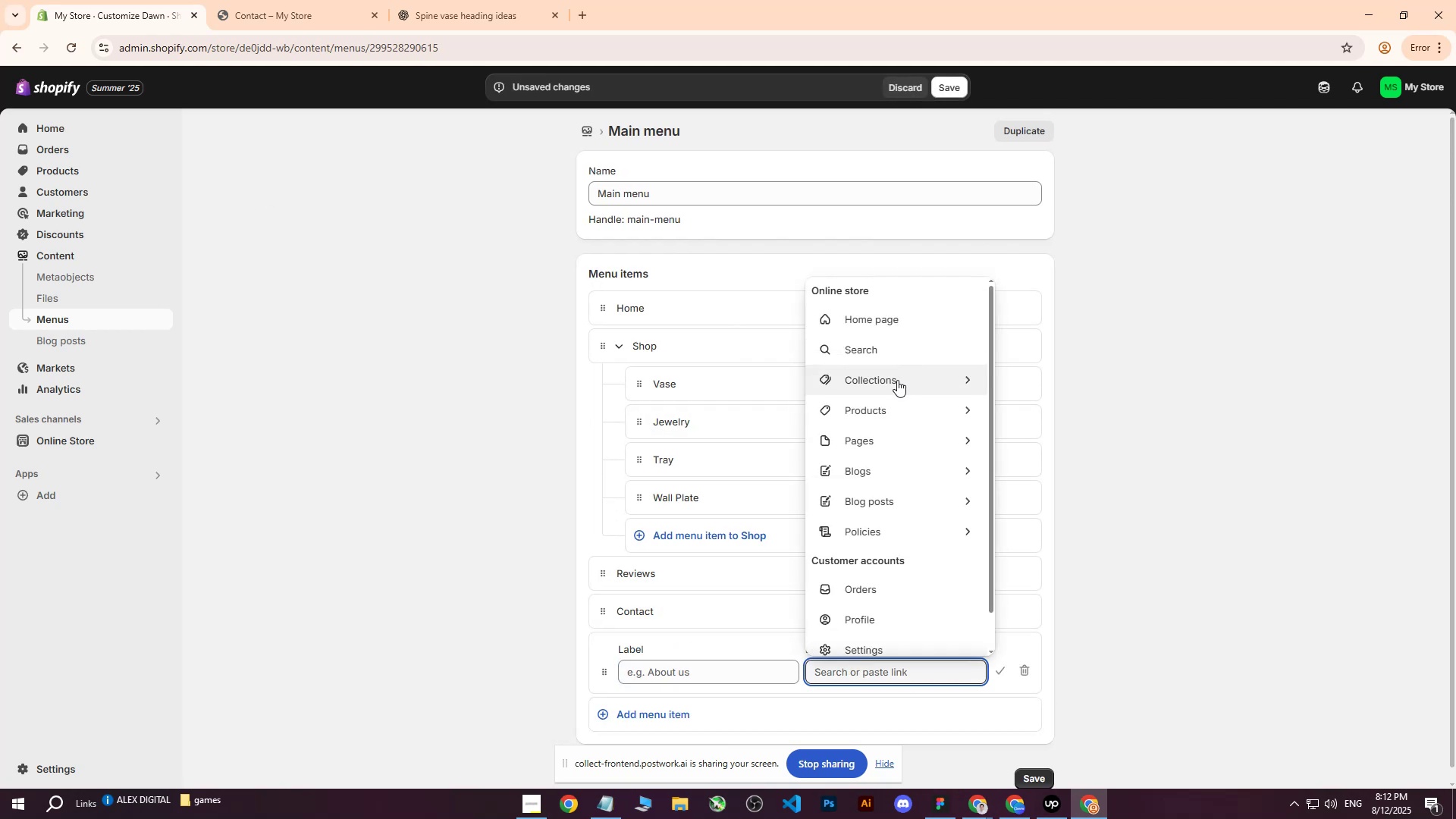 
left_click([879, 443])
 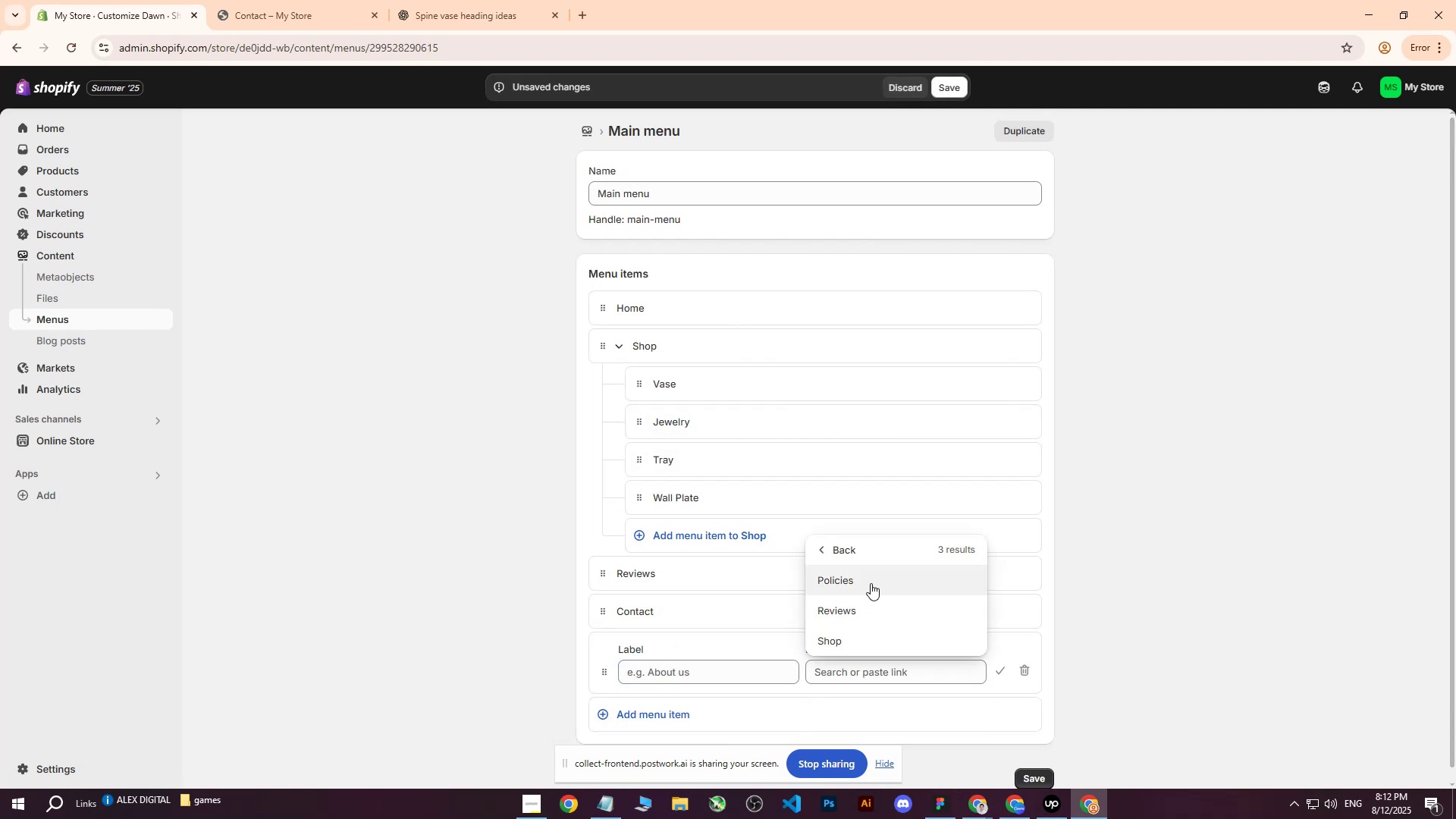 
left_click([871, 583])
 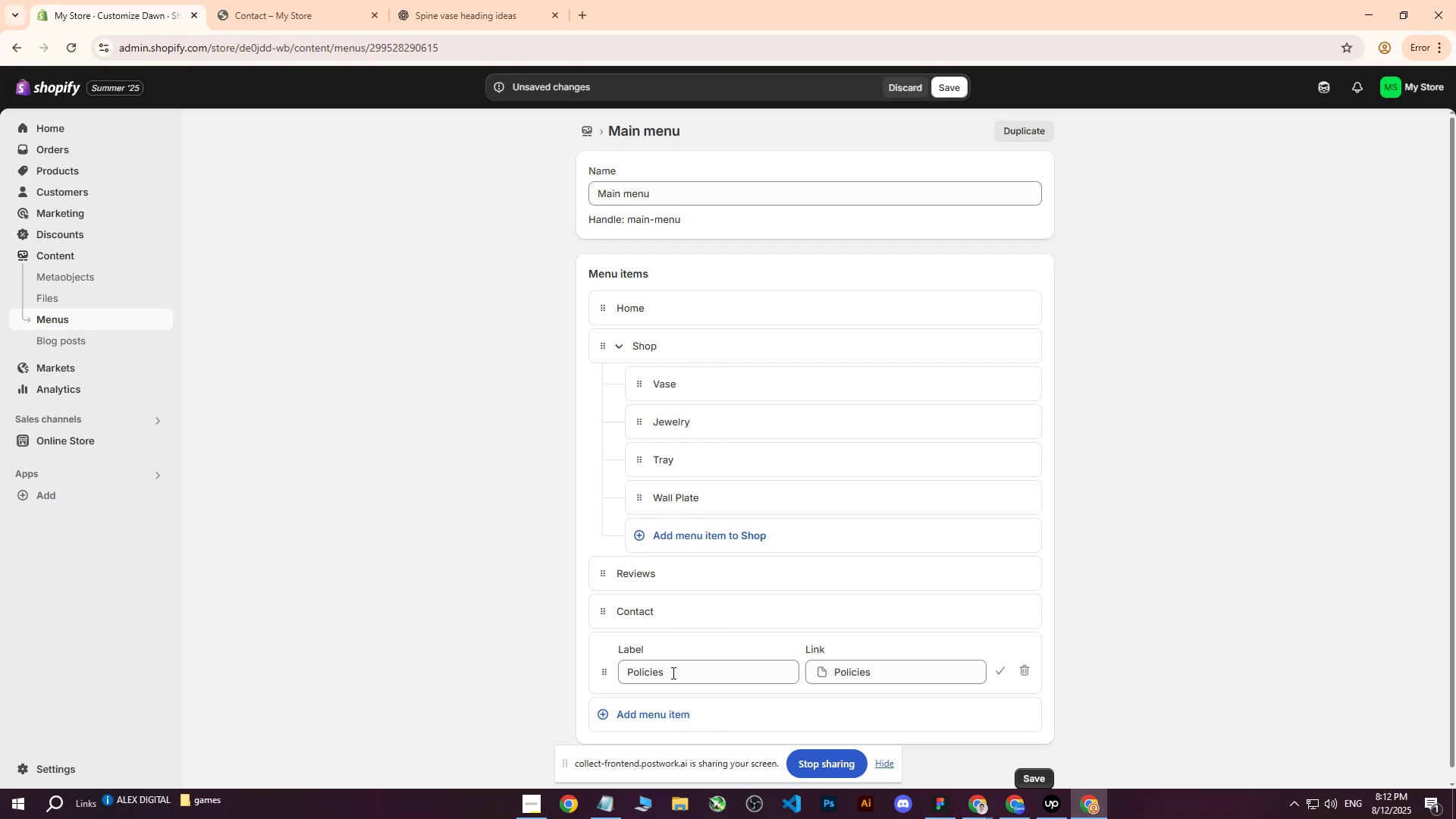 
left_click([676, 673])
 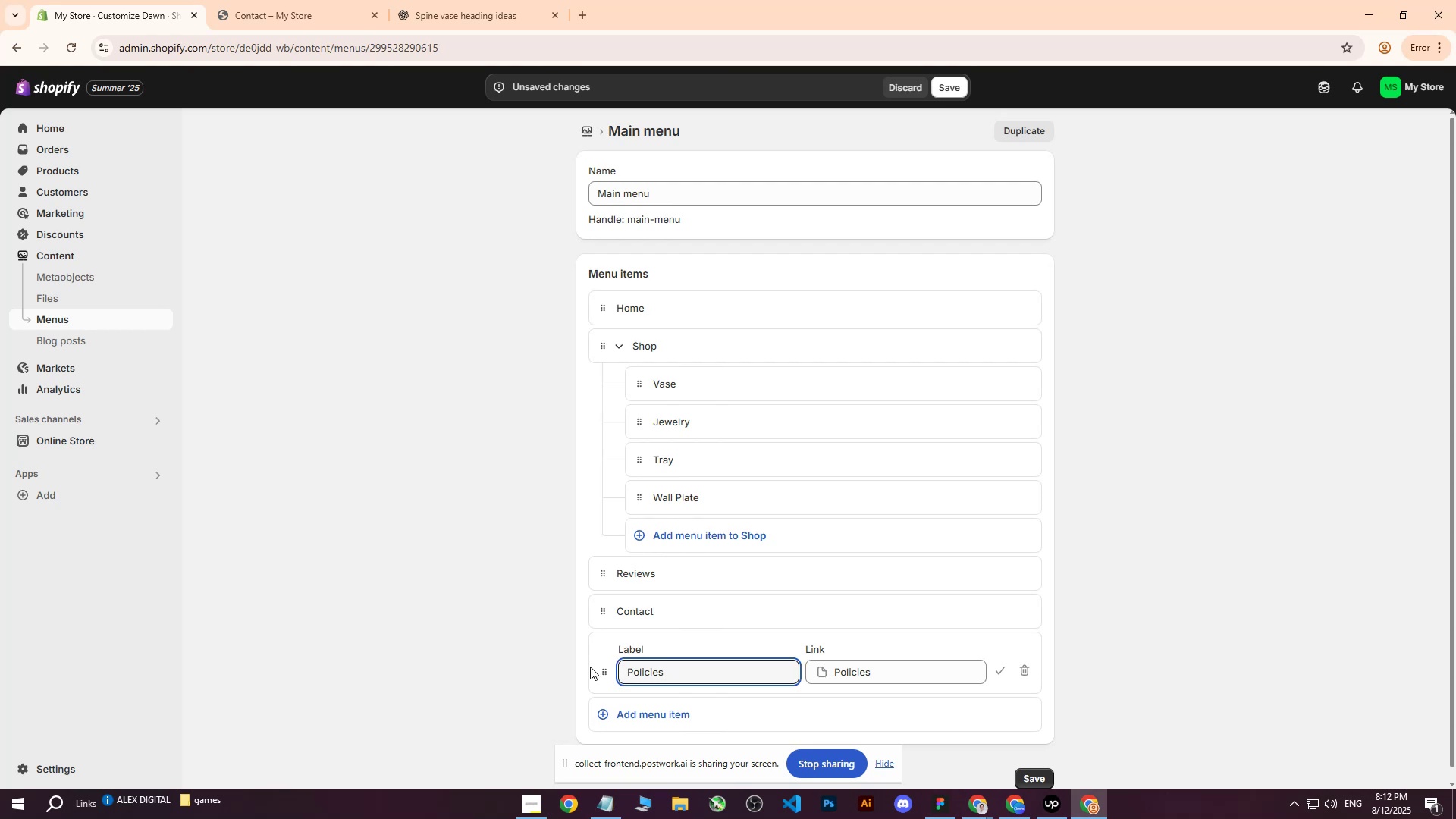 
left_click([538, 651])
 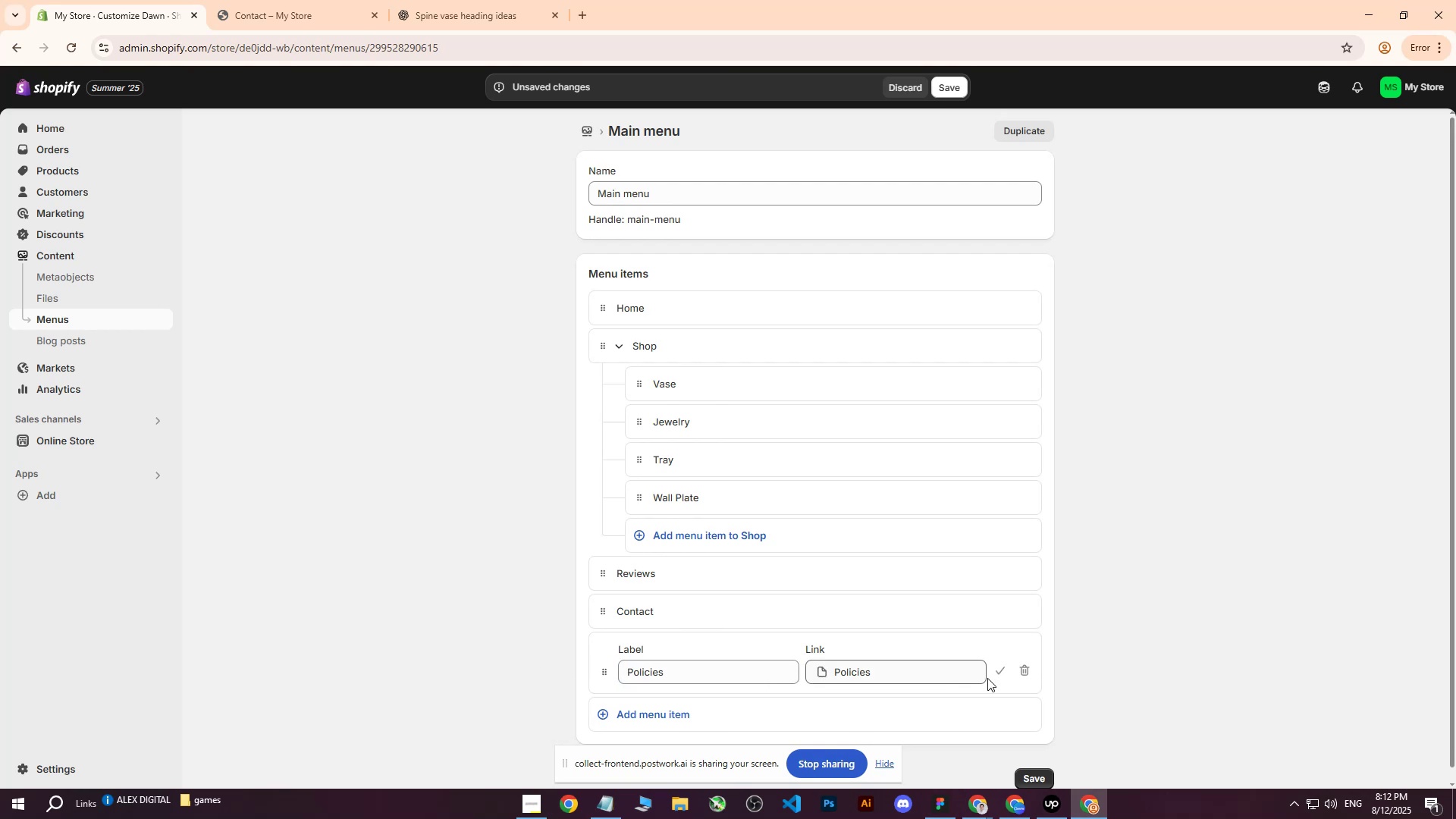 
scroll: coordinate [1060, 576], scroll_direction: down, amount: 2.0
 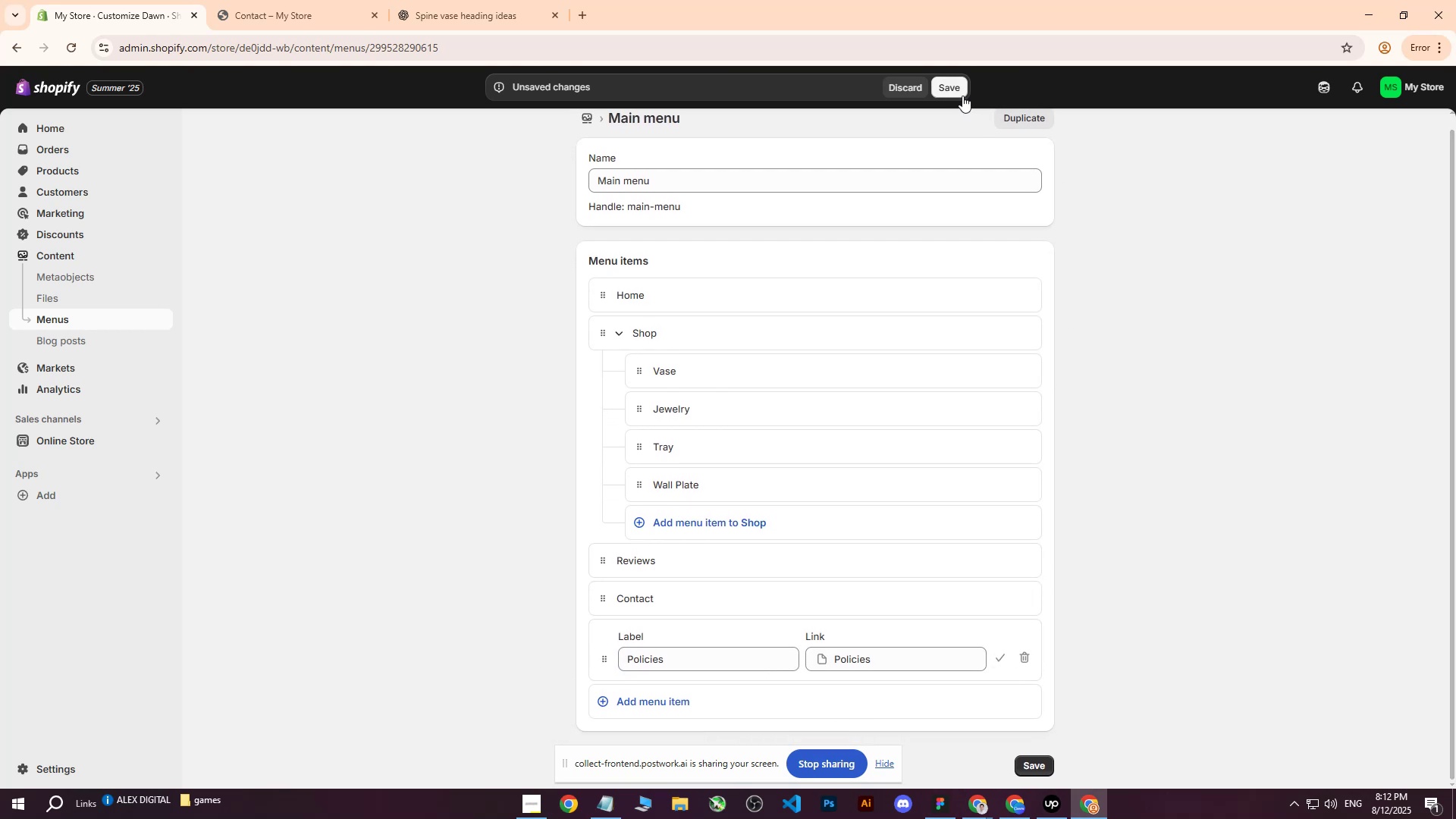 
left_click([949, 91])
 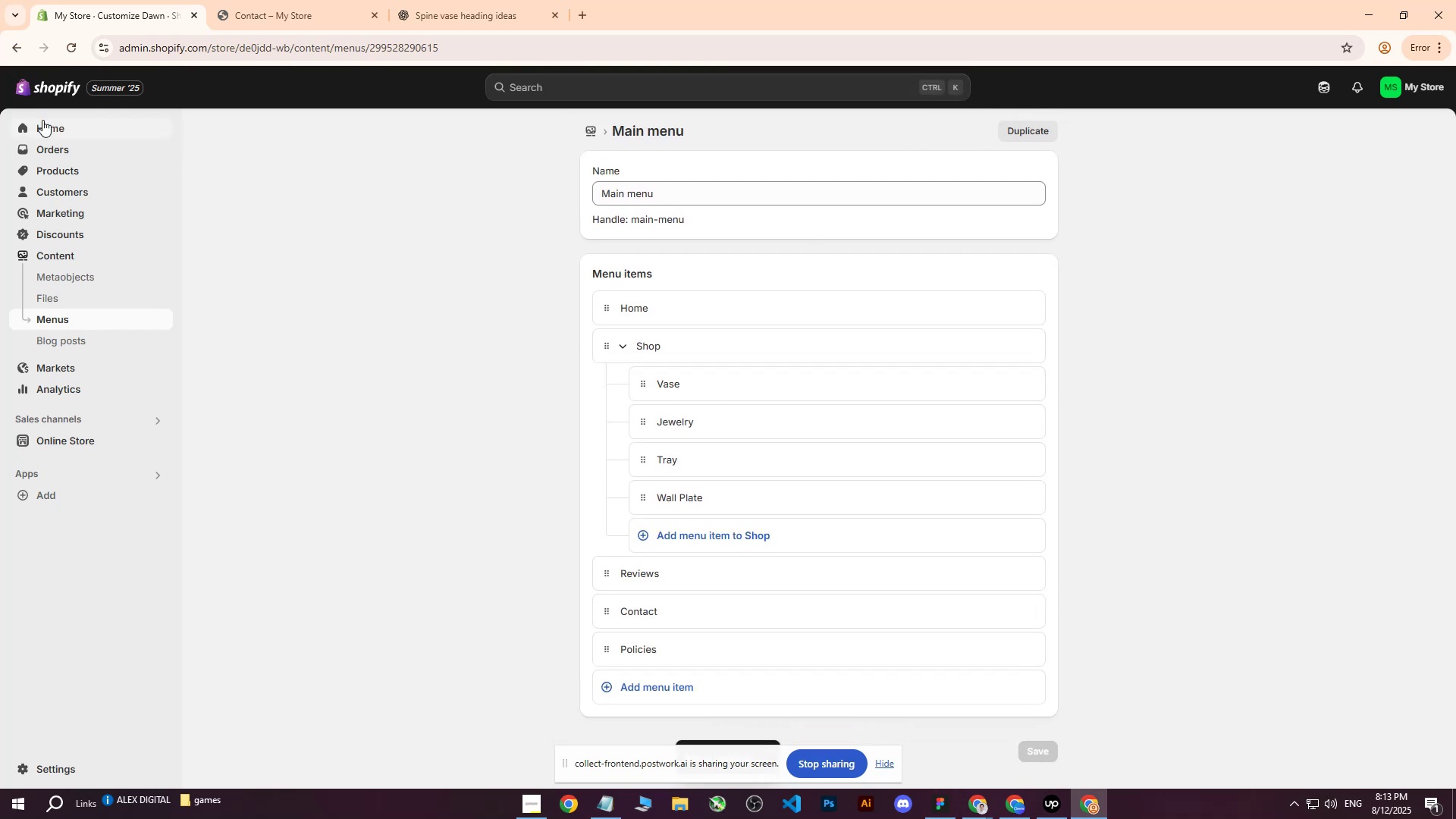 
left_click([253, 0])
 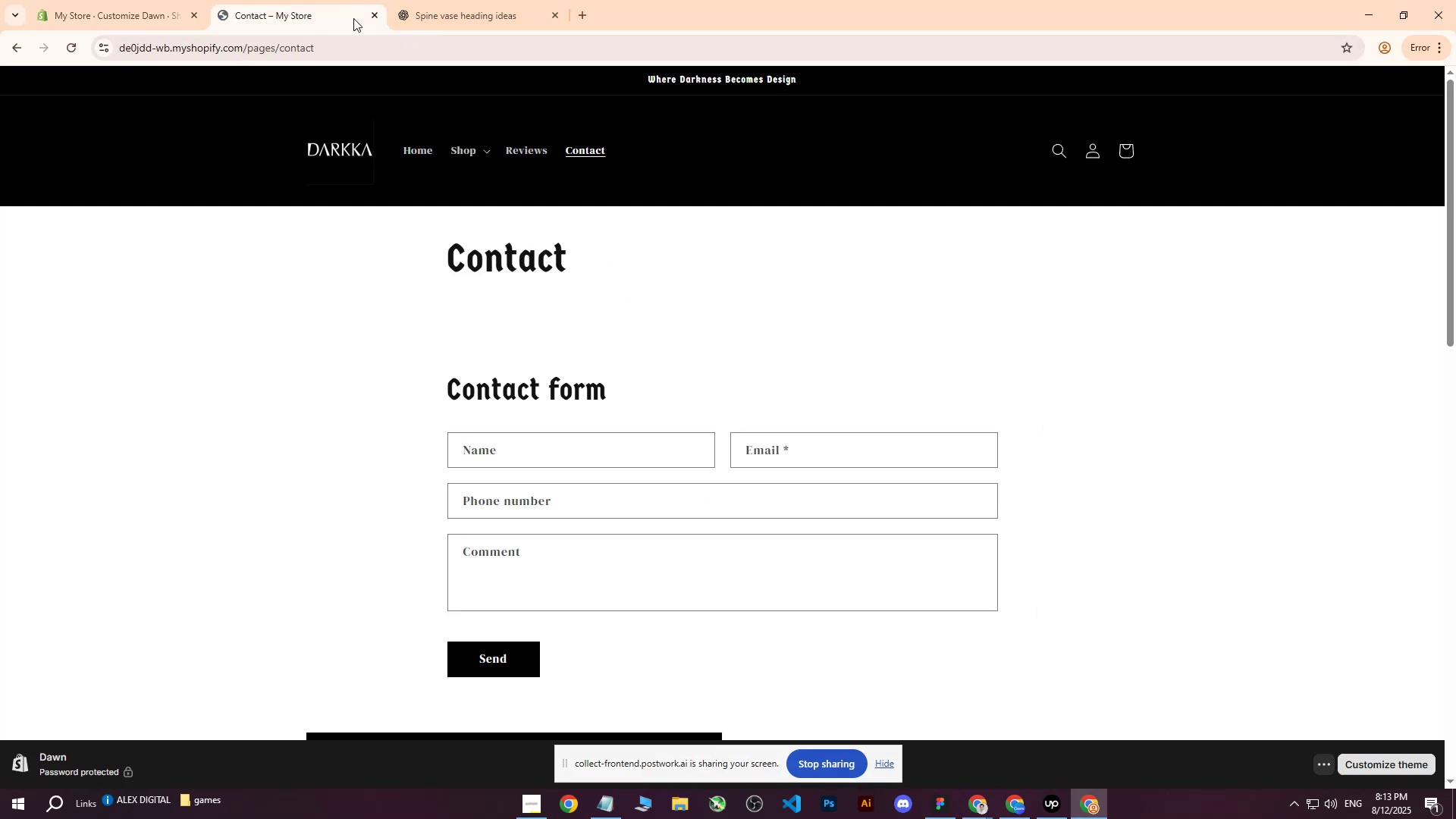 
left_click([142, 0])
 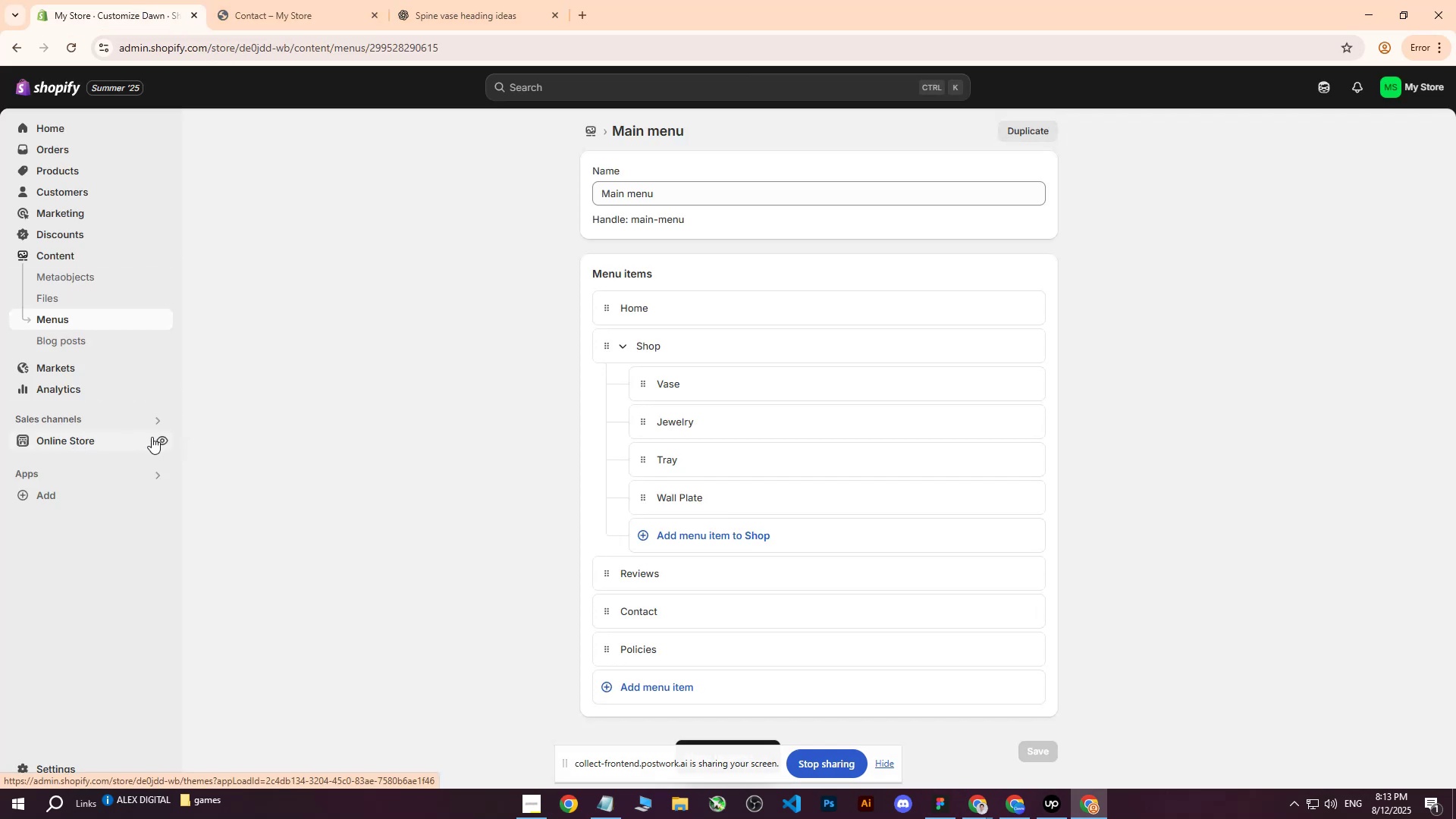 
left_click([163, 438])
 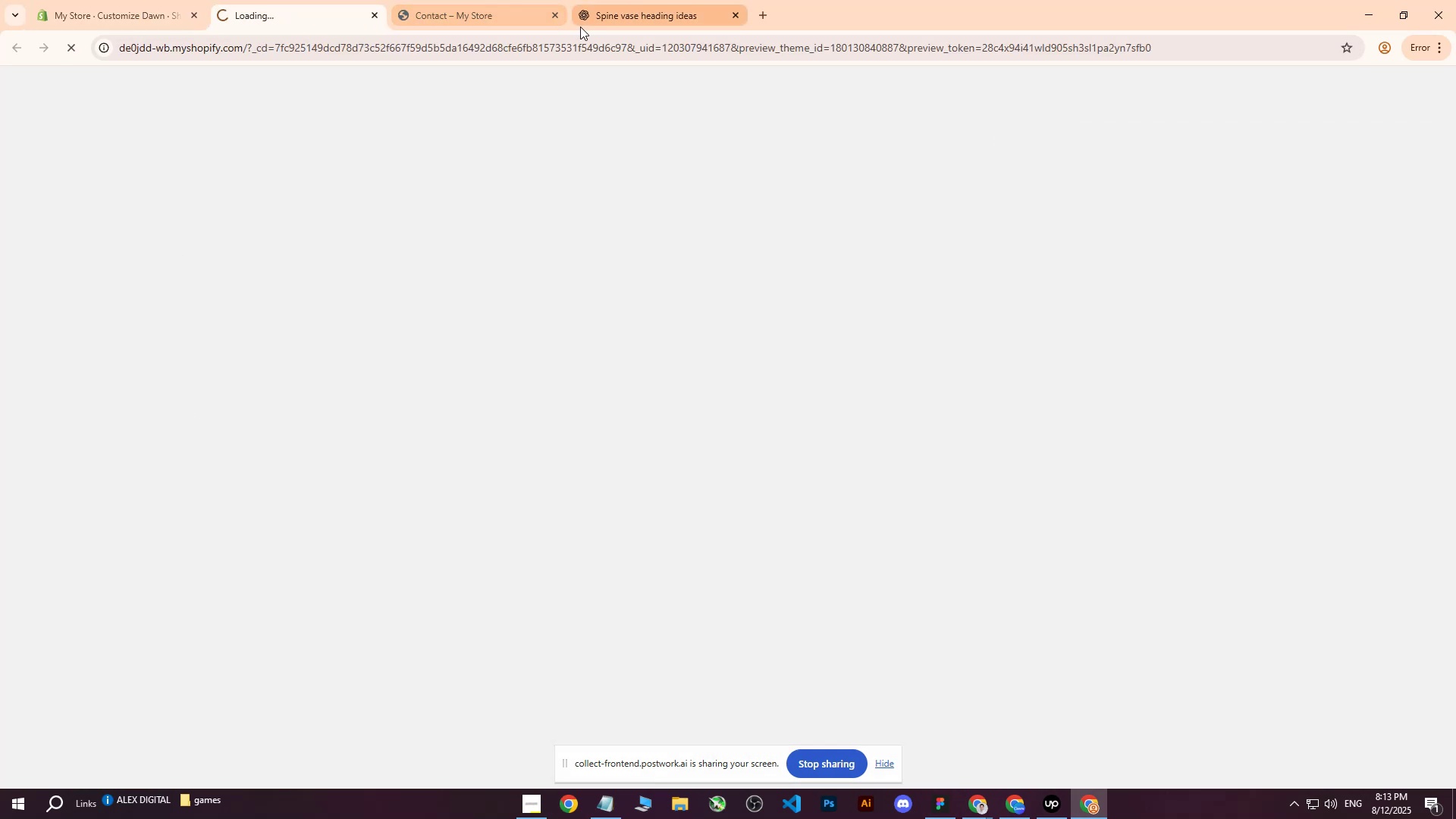 
left_click([553, 17])
 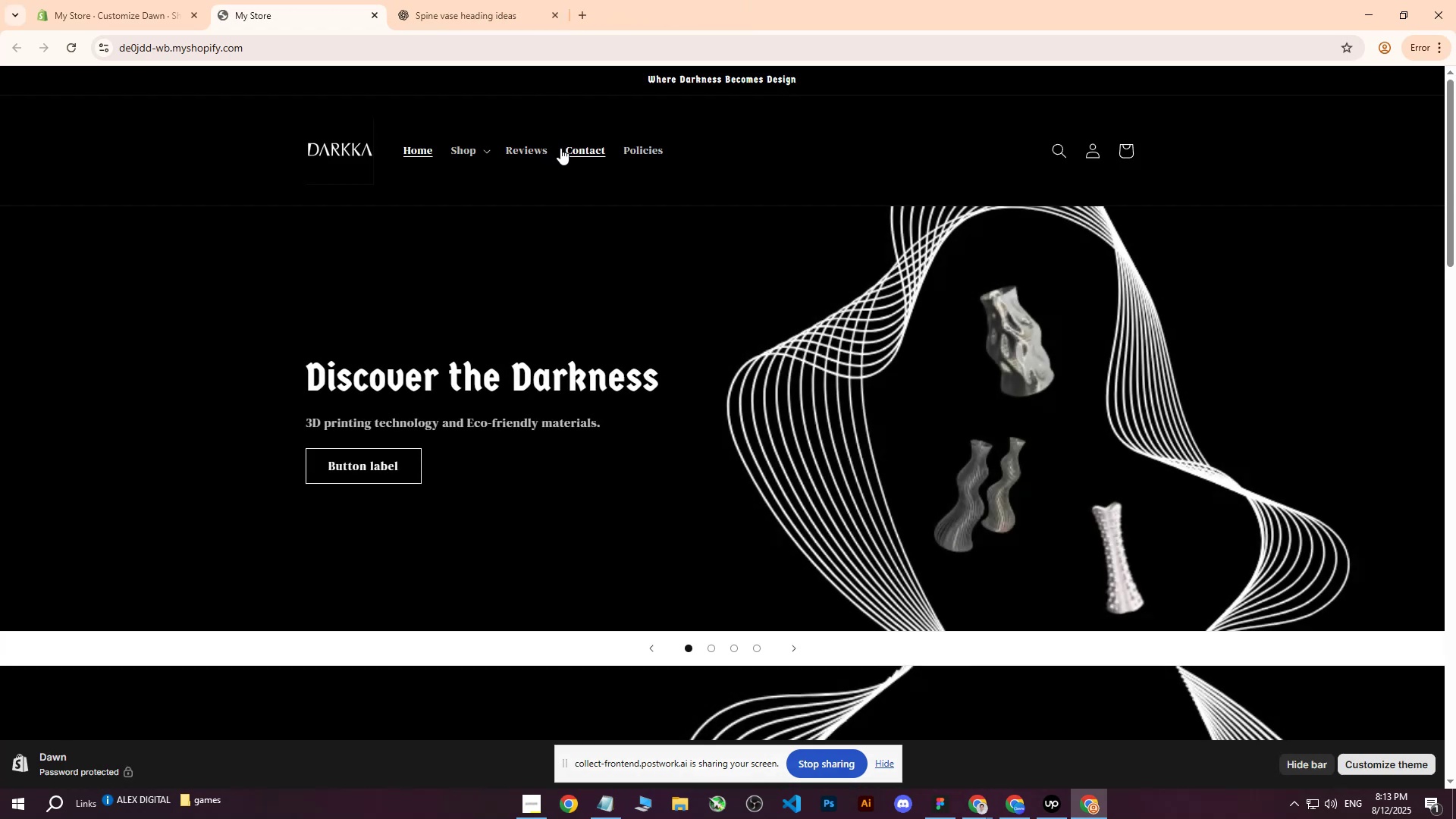 
left_click([522, 148])
 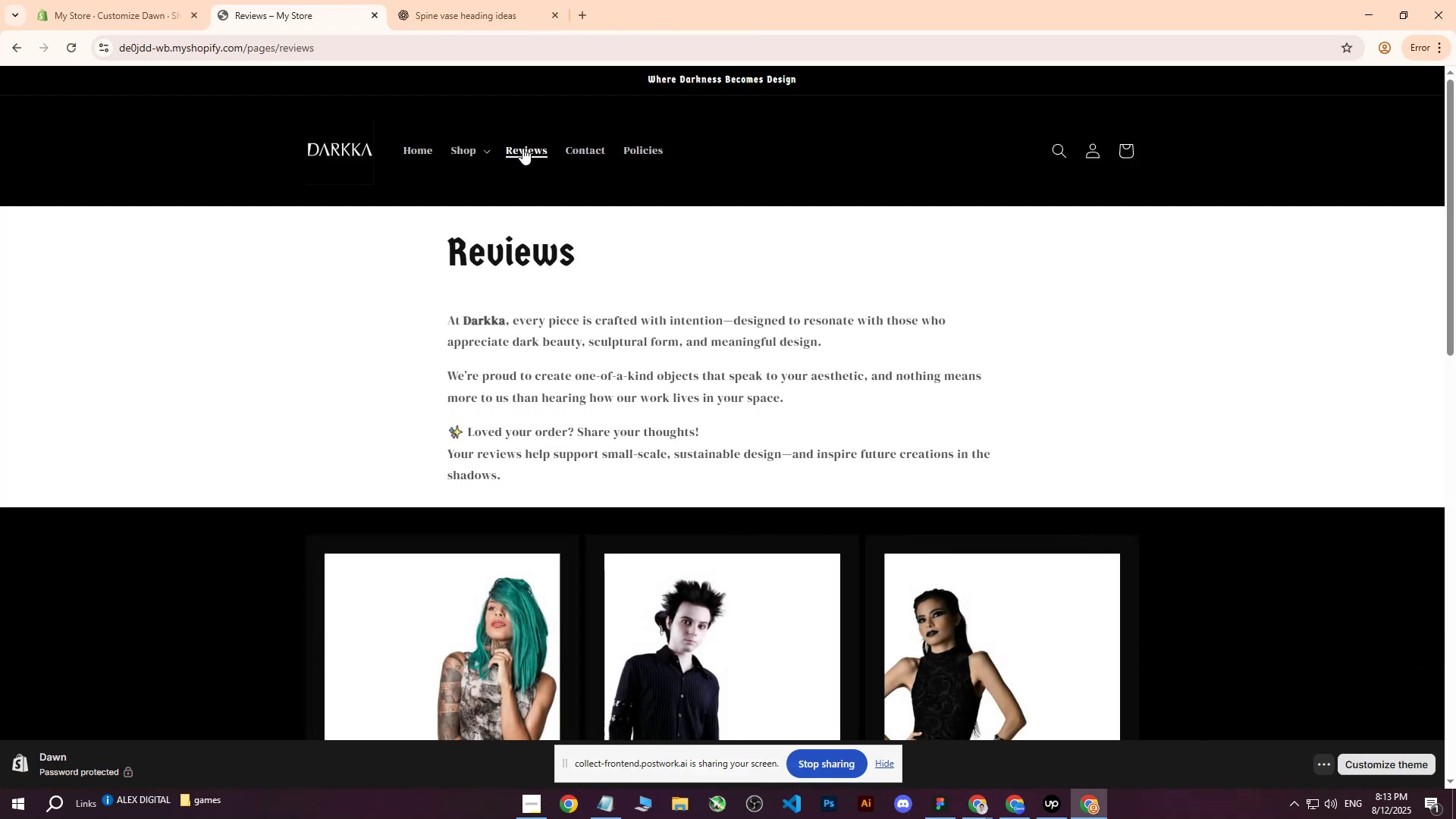 
left_click([85, 0])
 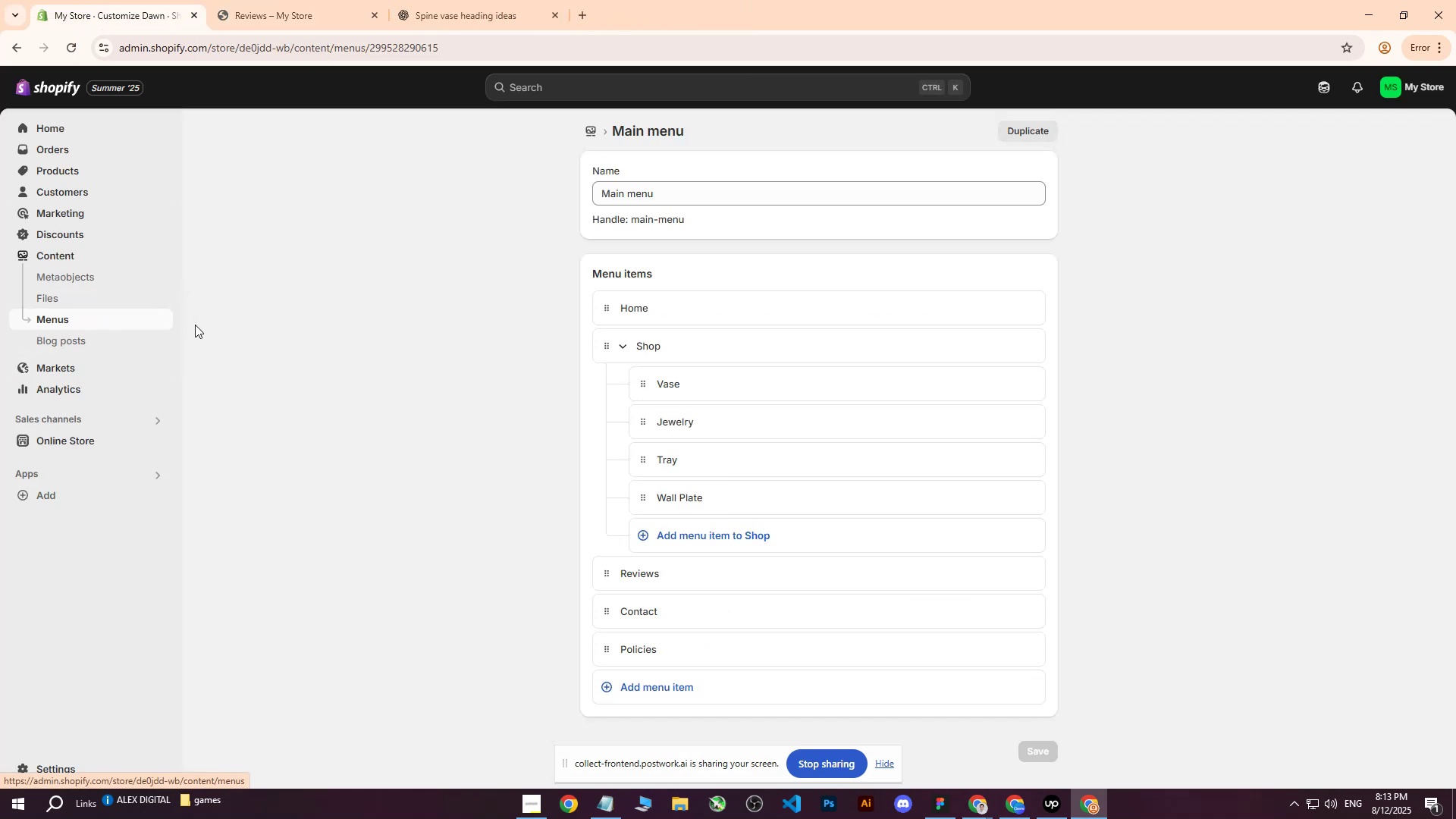 
left_click([353, 0])
 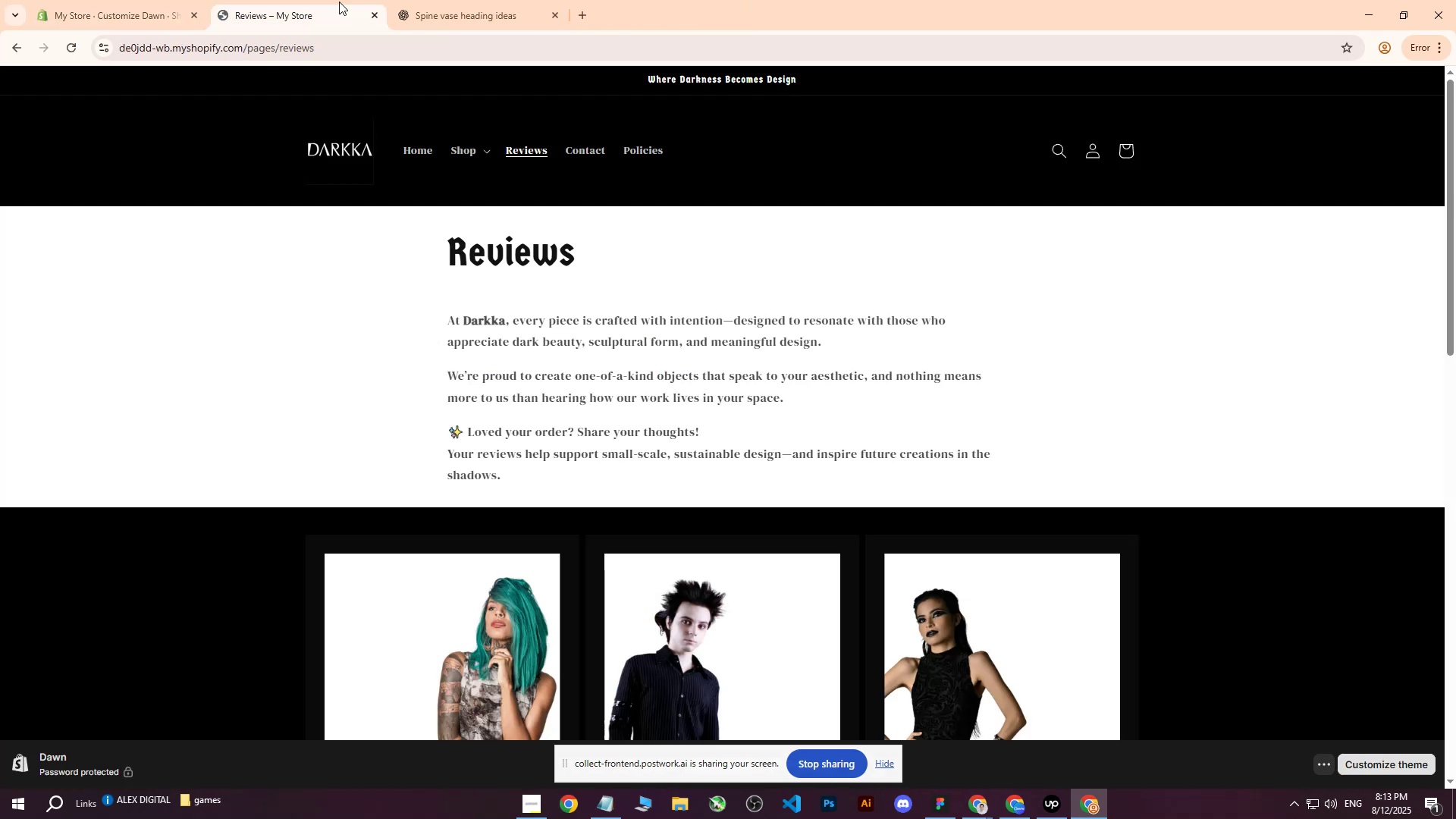 
left_click([110, 0])
 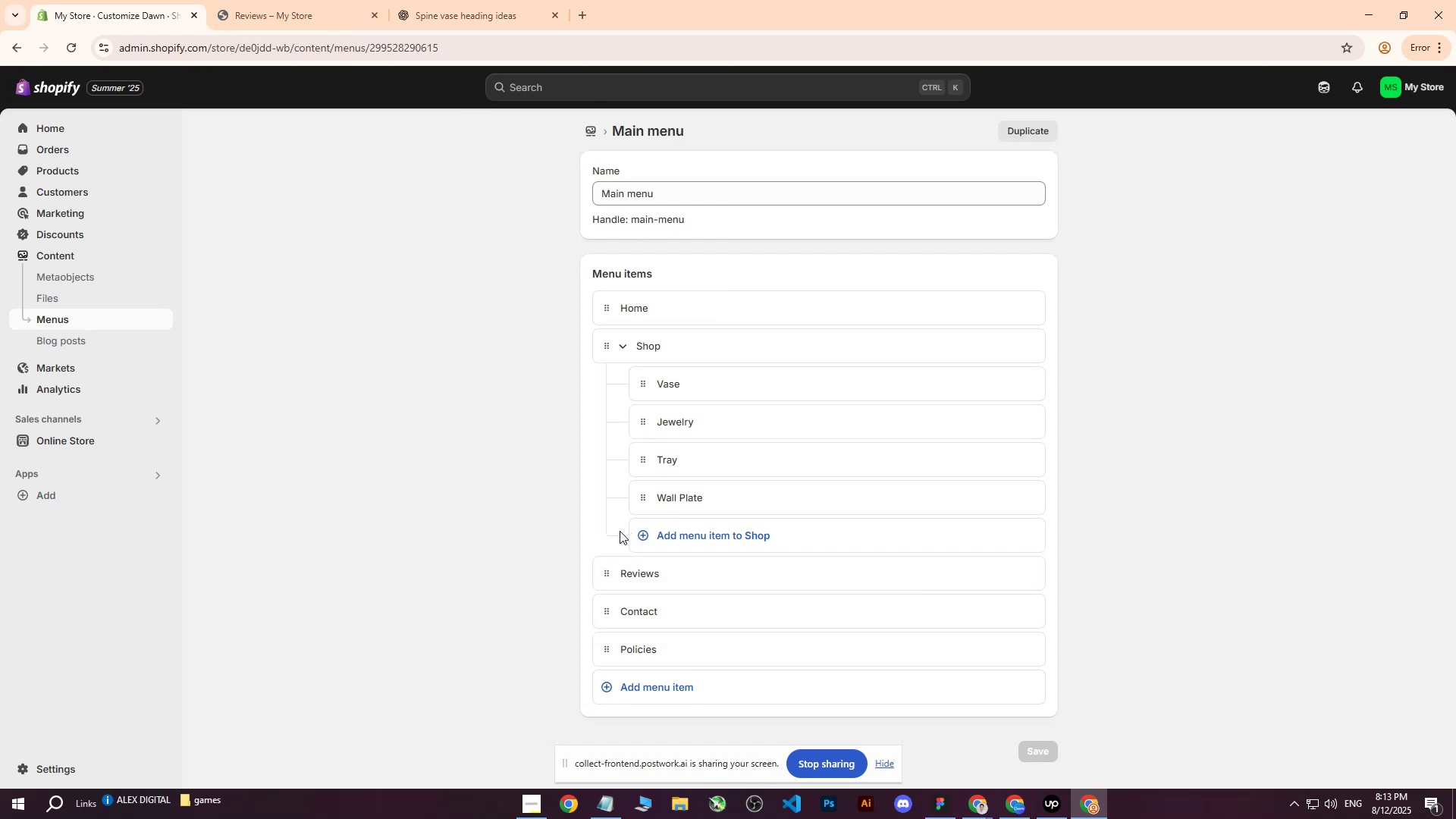 
wait(5.57)
 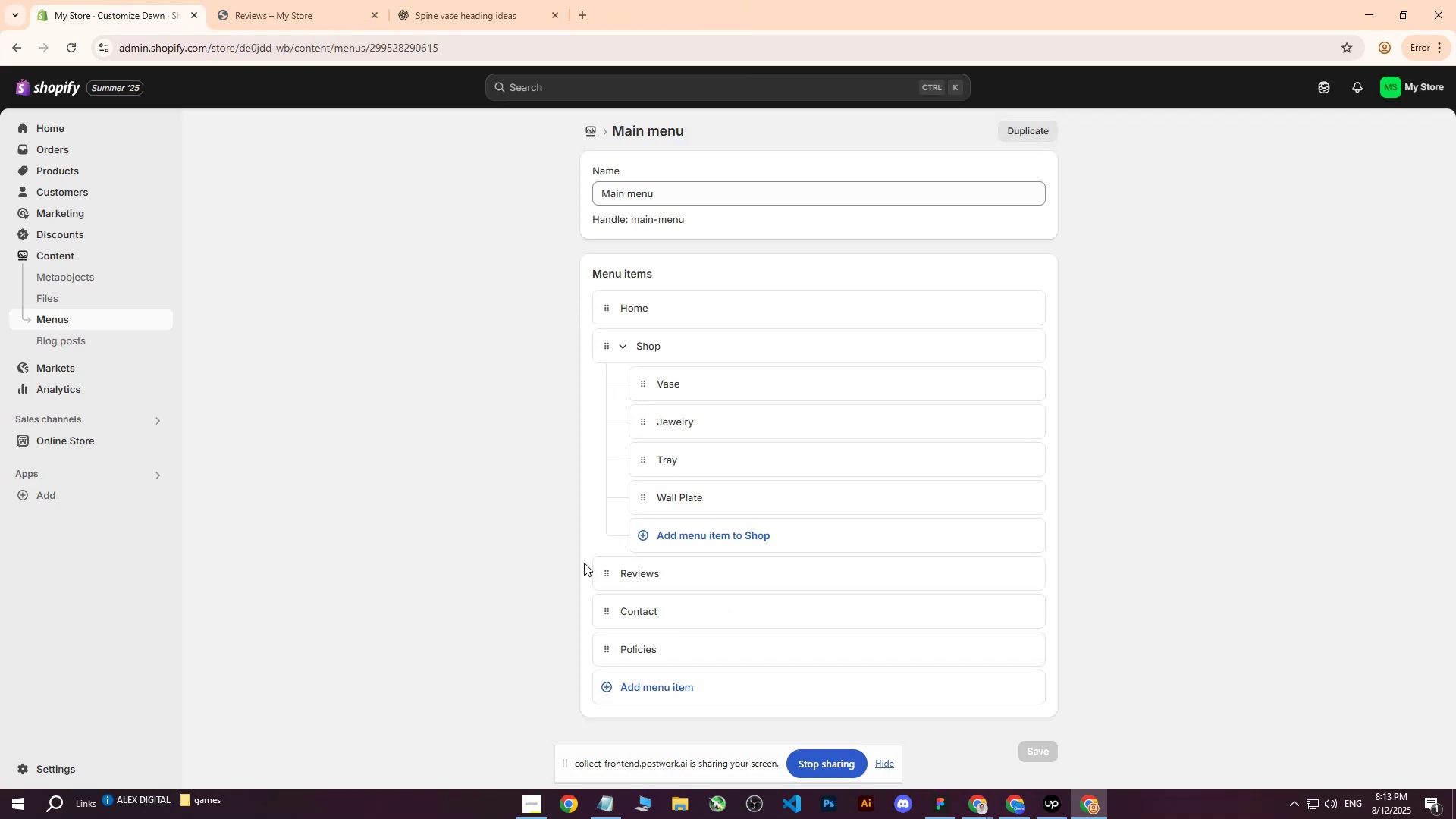 
double_click([365, 0])
 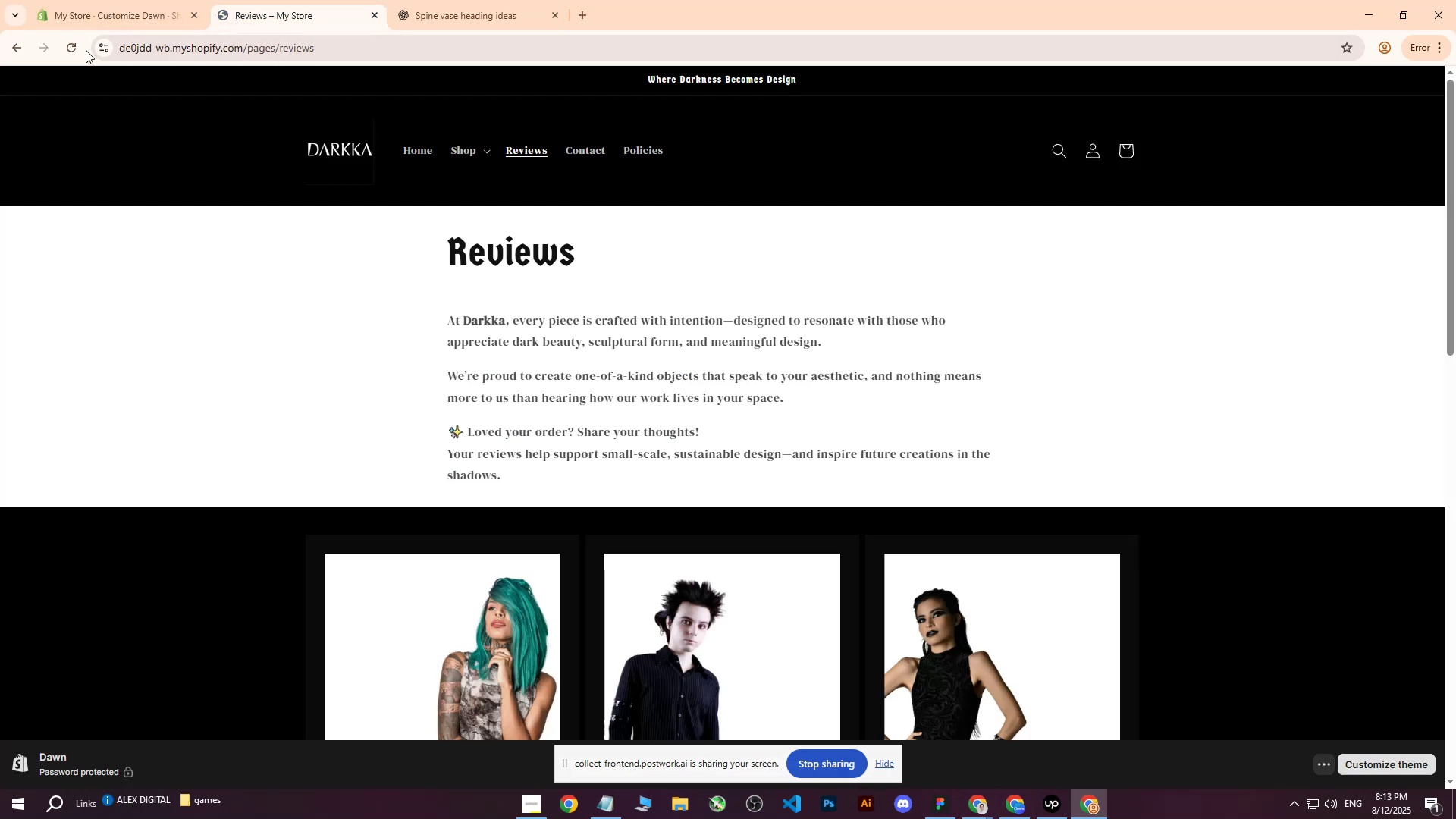 
left_click([73, 44])
 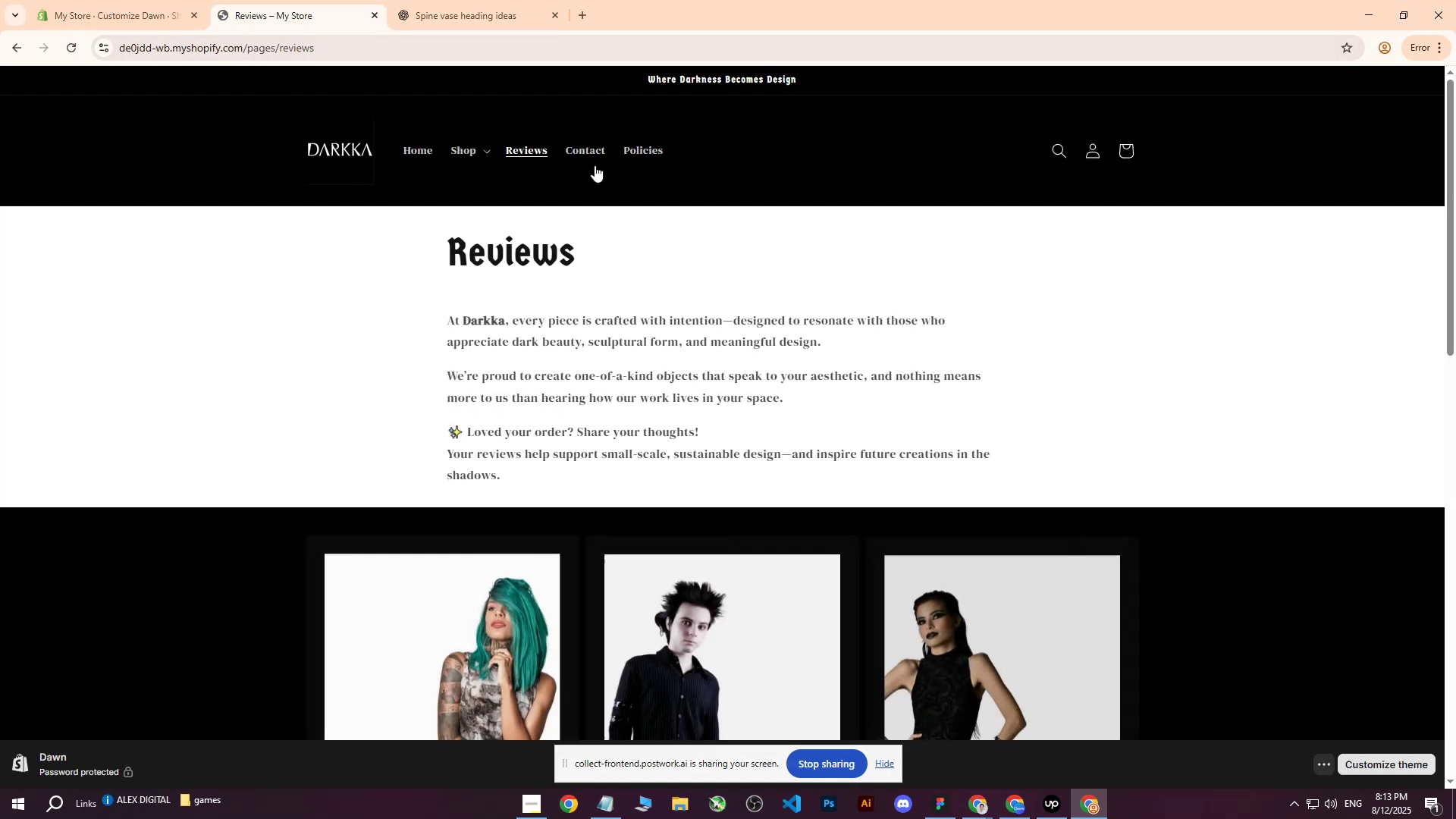 
left_click([639, 153])
 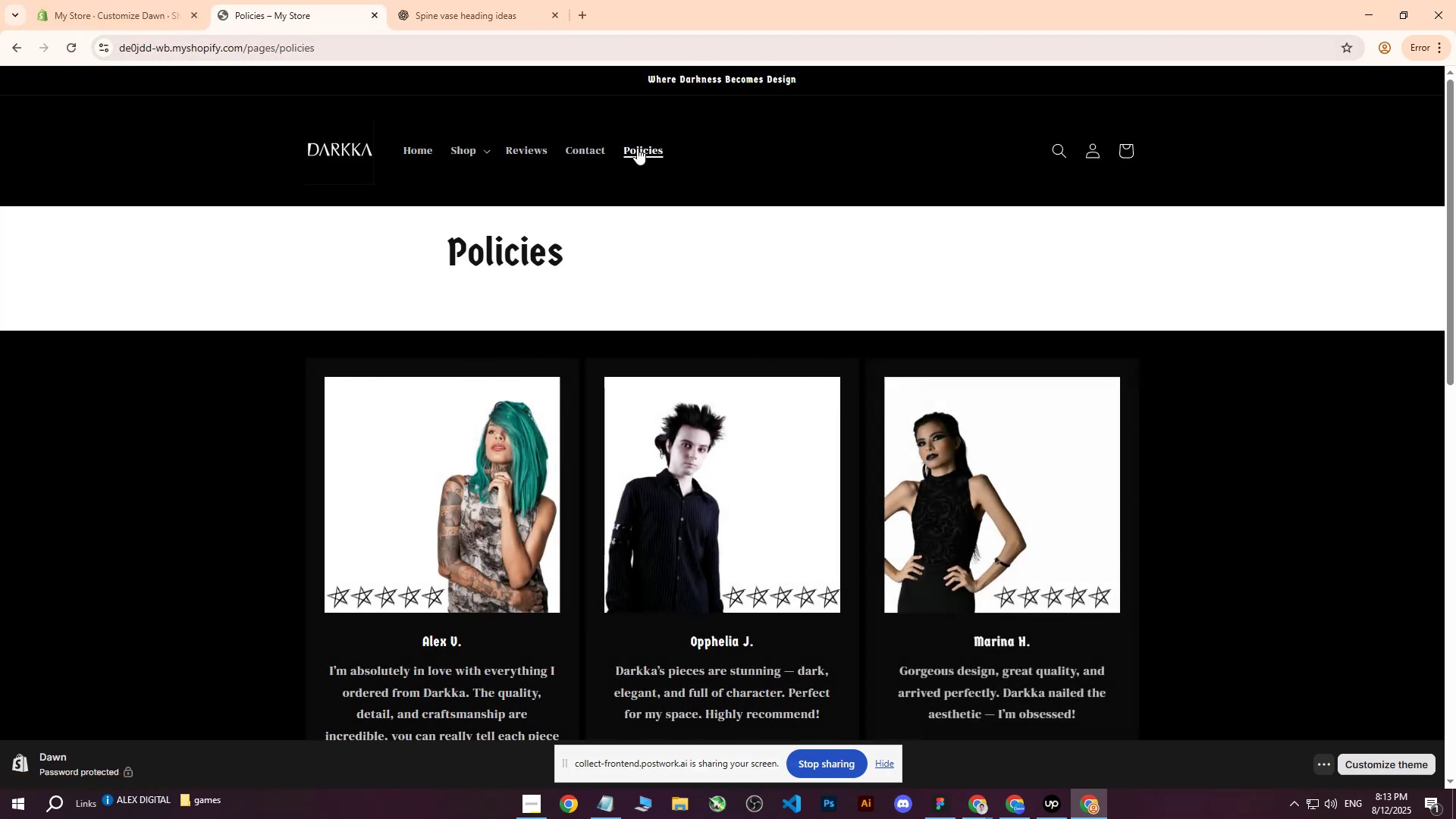 
left_click([519, 146])
 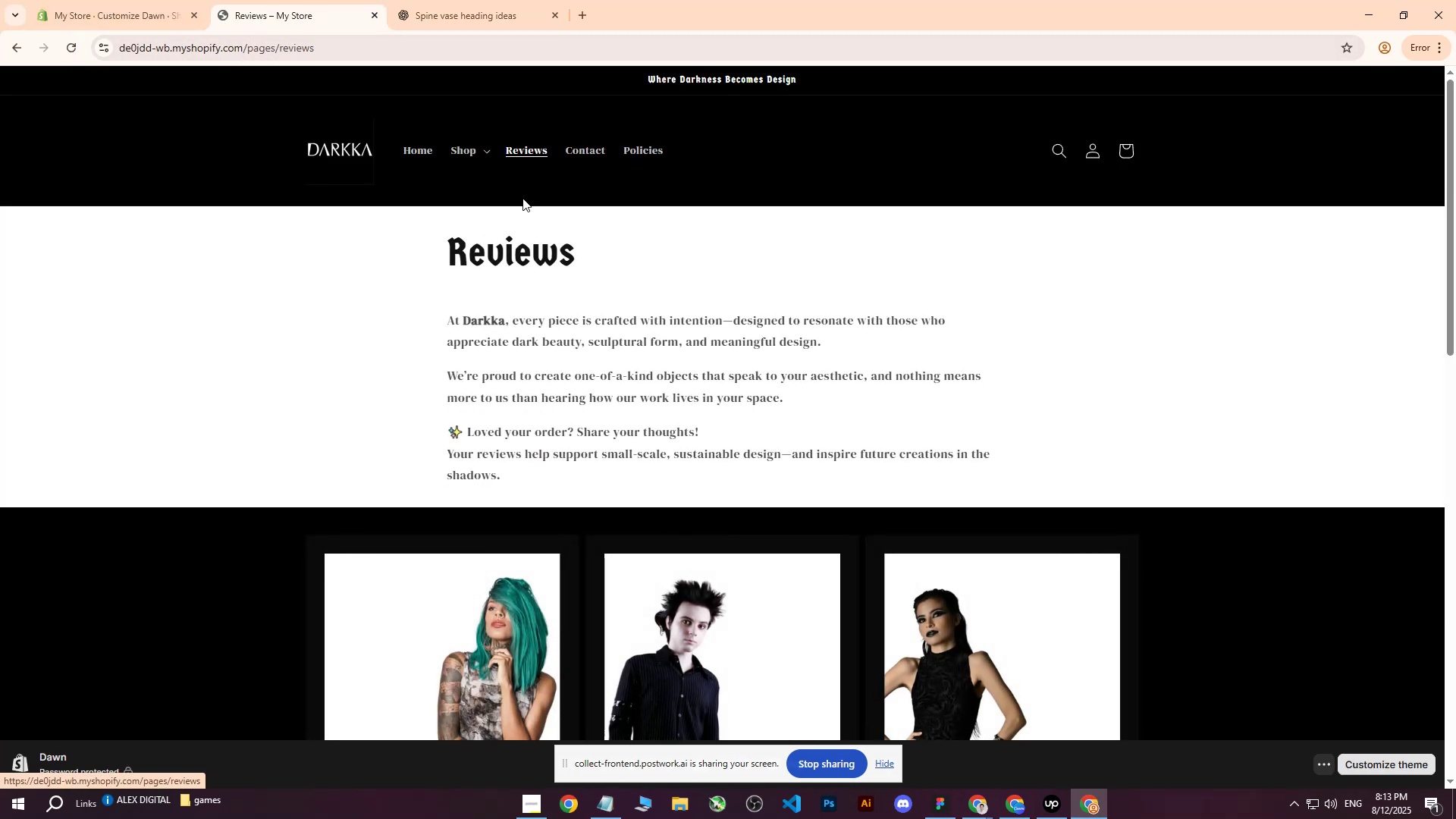 
scroll: coordinate [552, 189], scroll_direction: up, amount: 3.0
 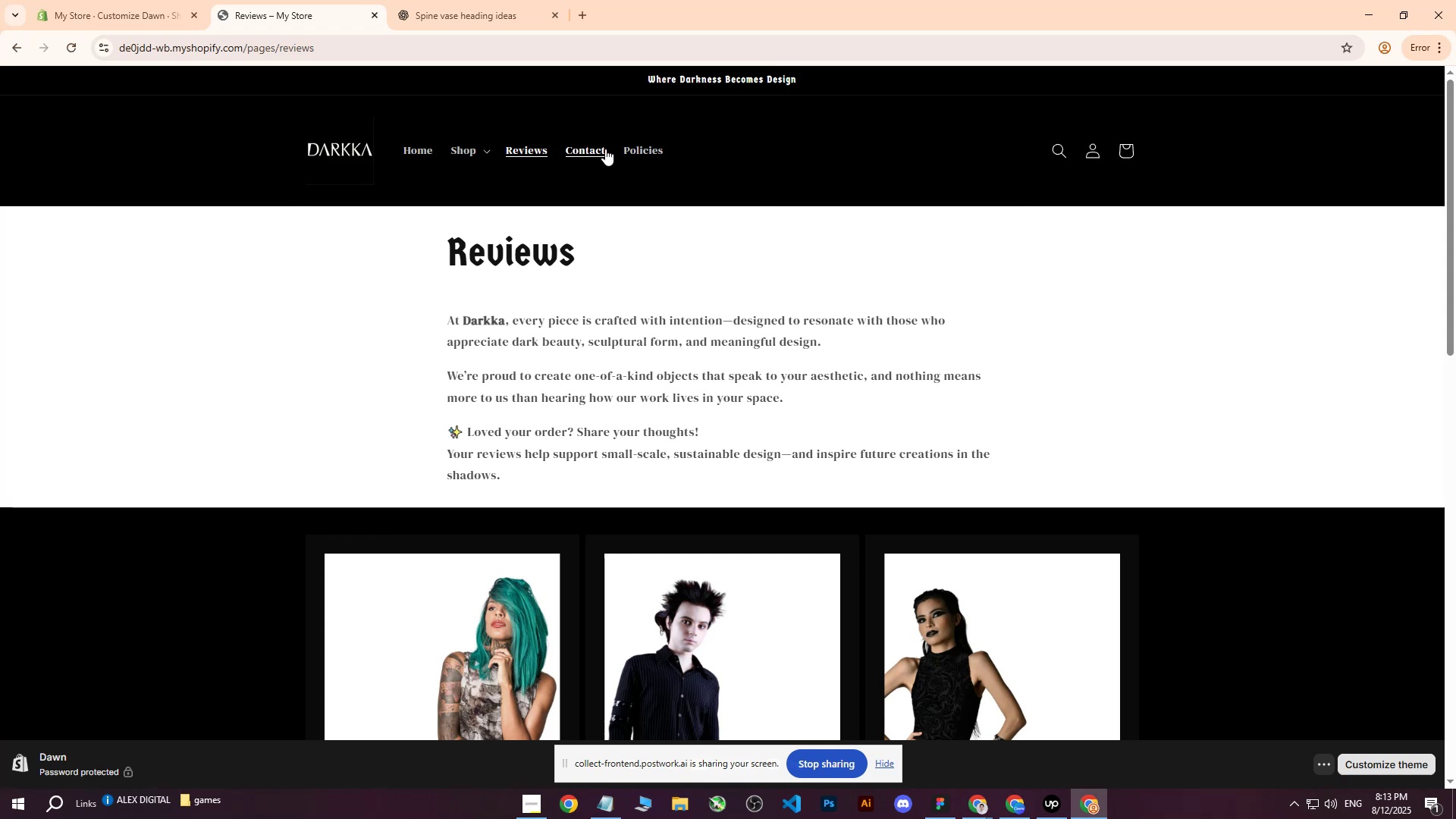 
left_click([642, 155])
 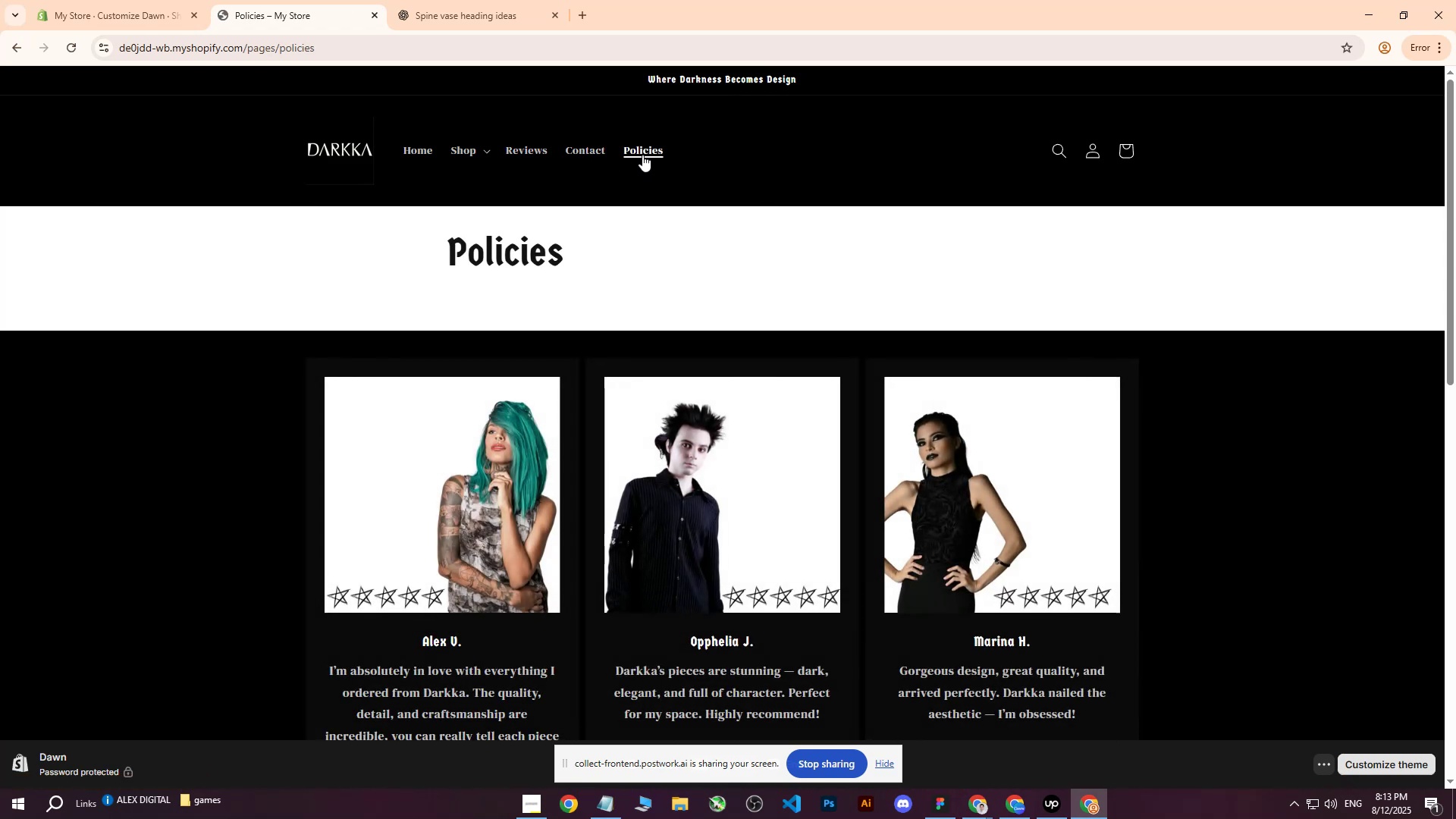 
scroll: coordinate [545, 236], scroll_direction: up, amount: 2.0
 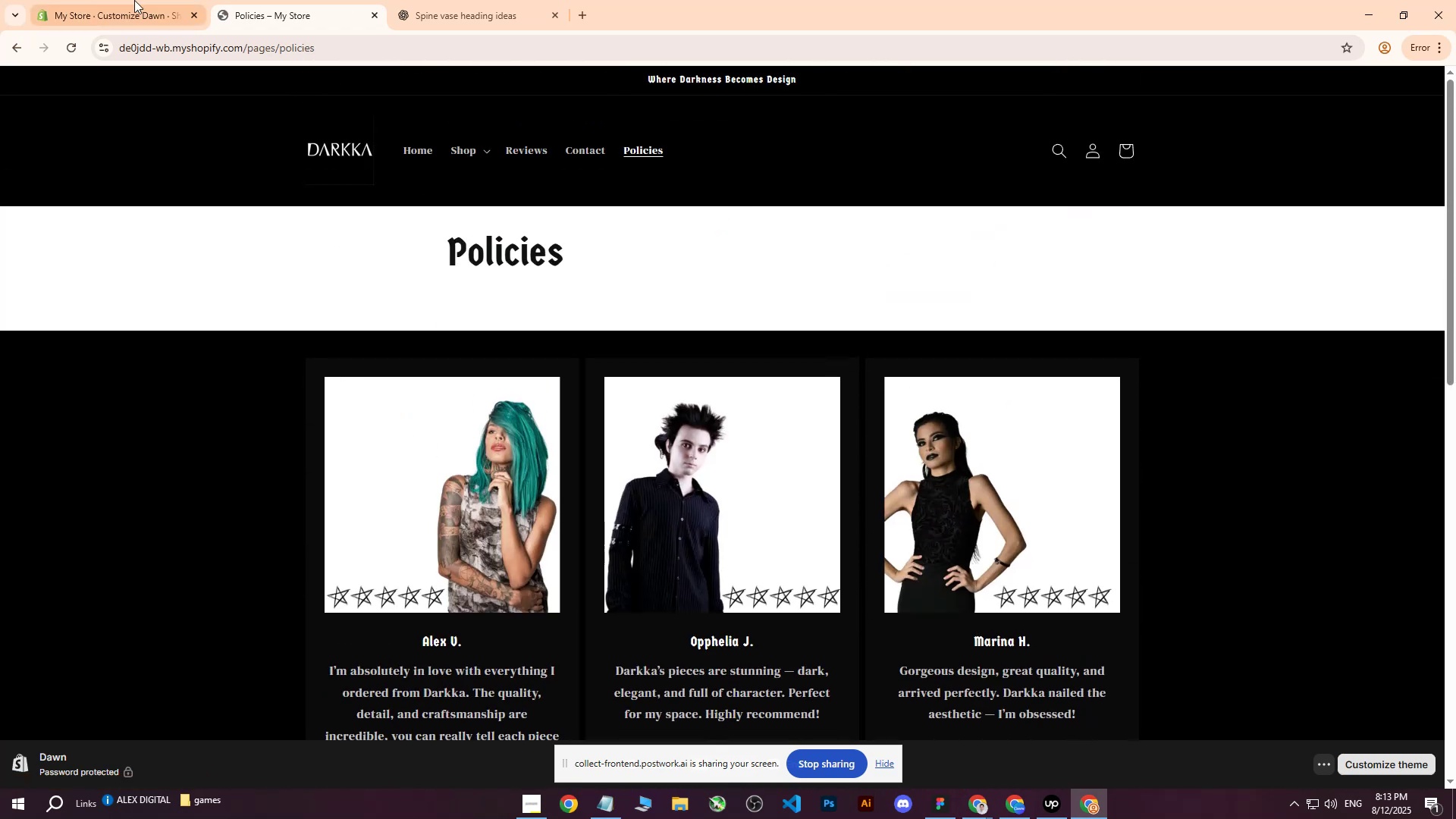 
left_click([134, 0])
 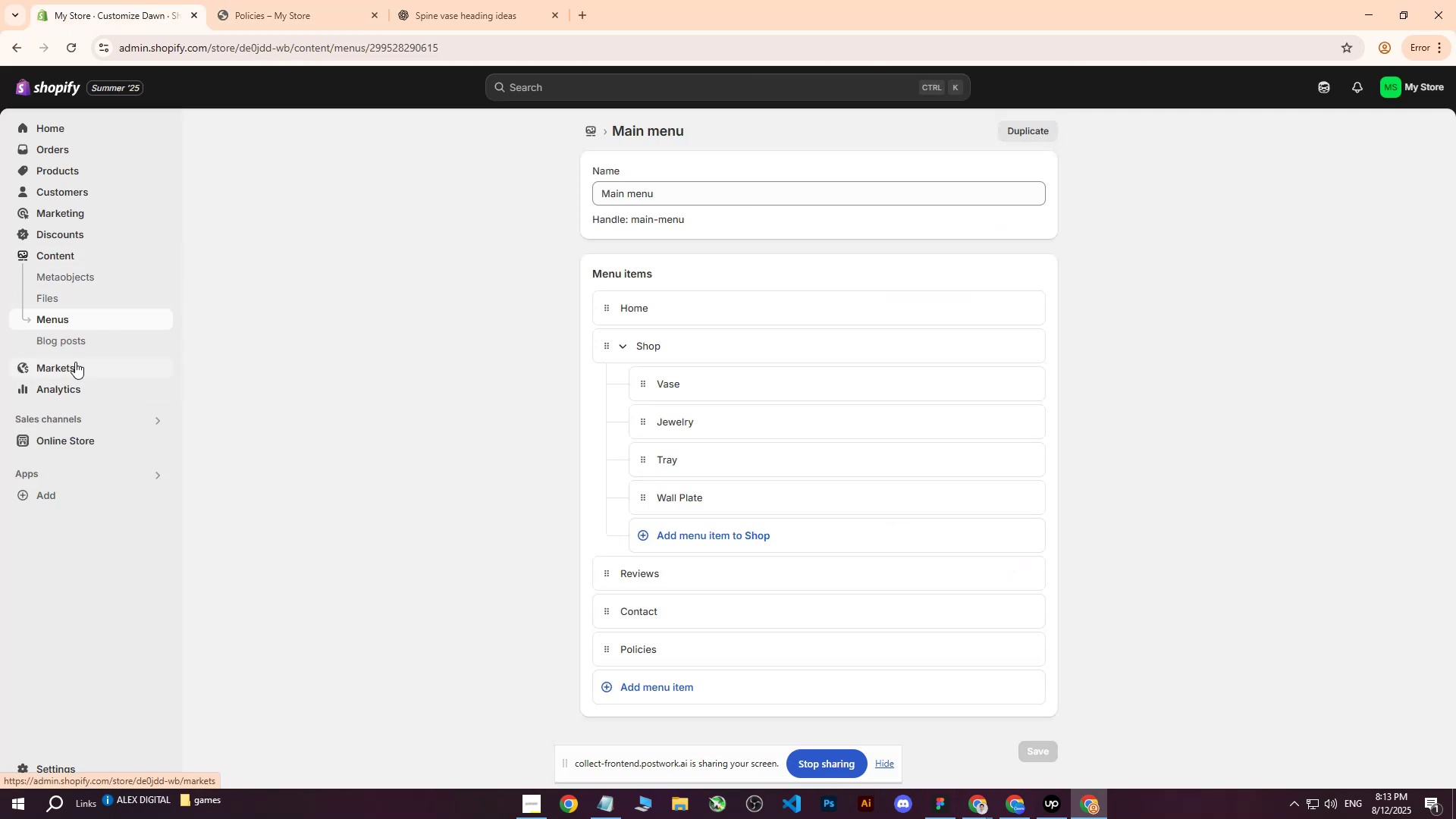 
left_click([61, 443])
 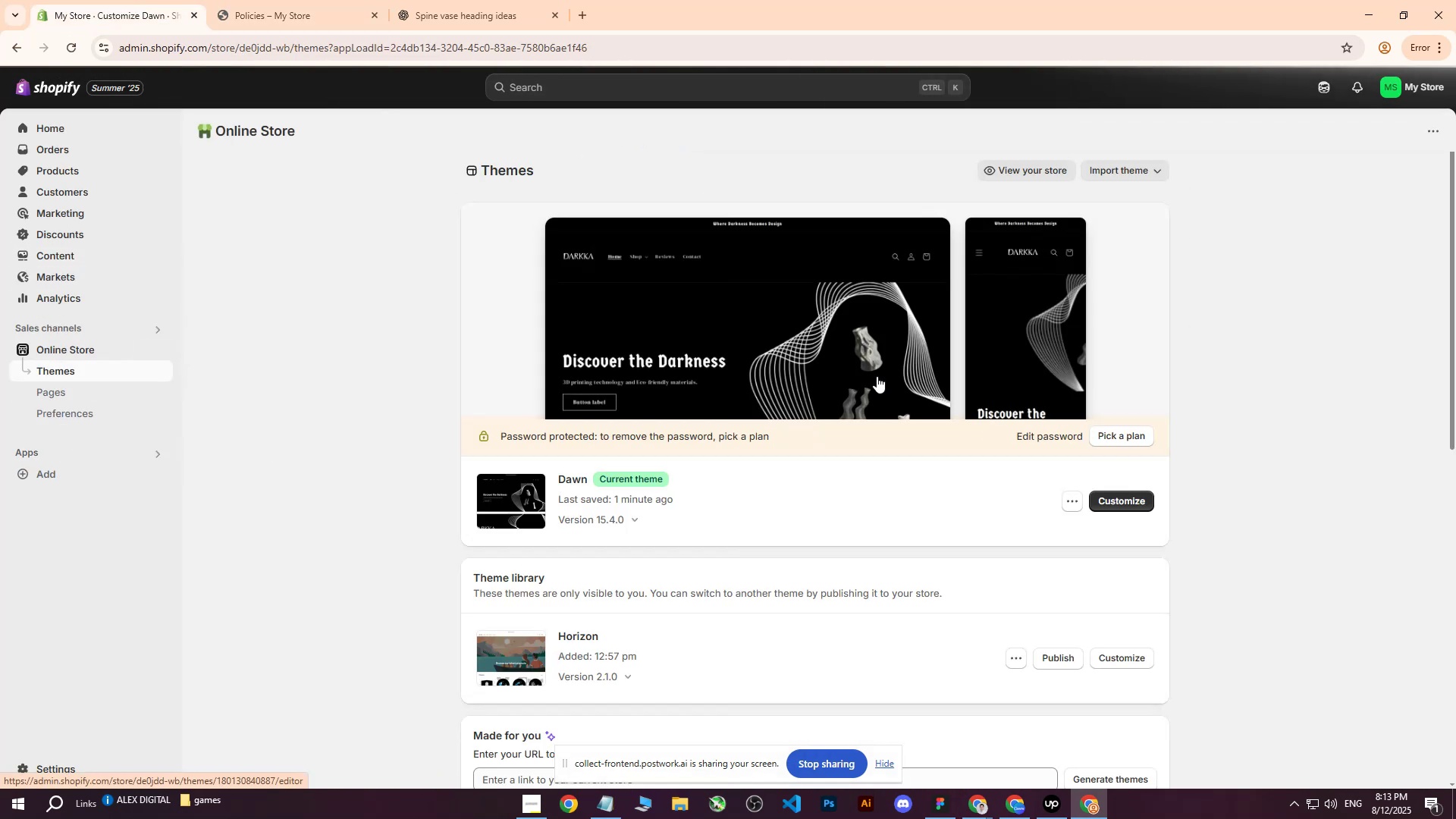 
left_click([1117, 502])
 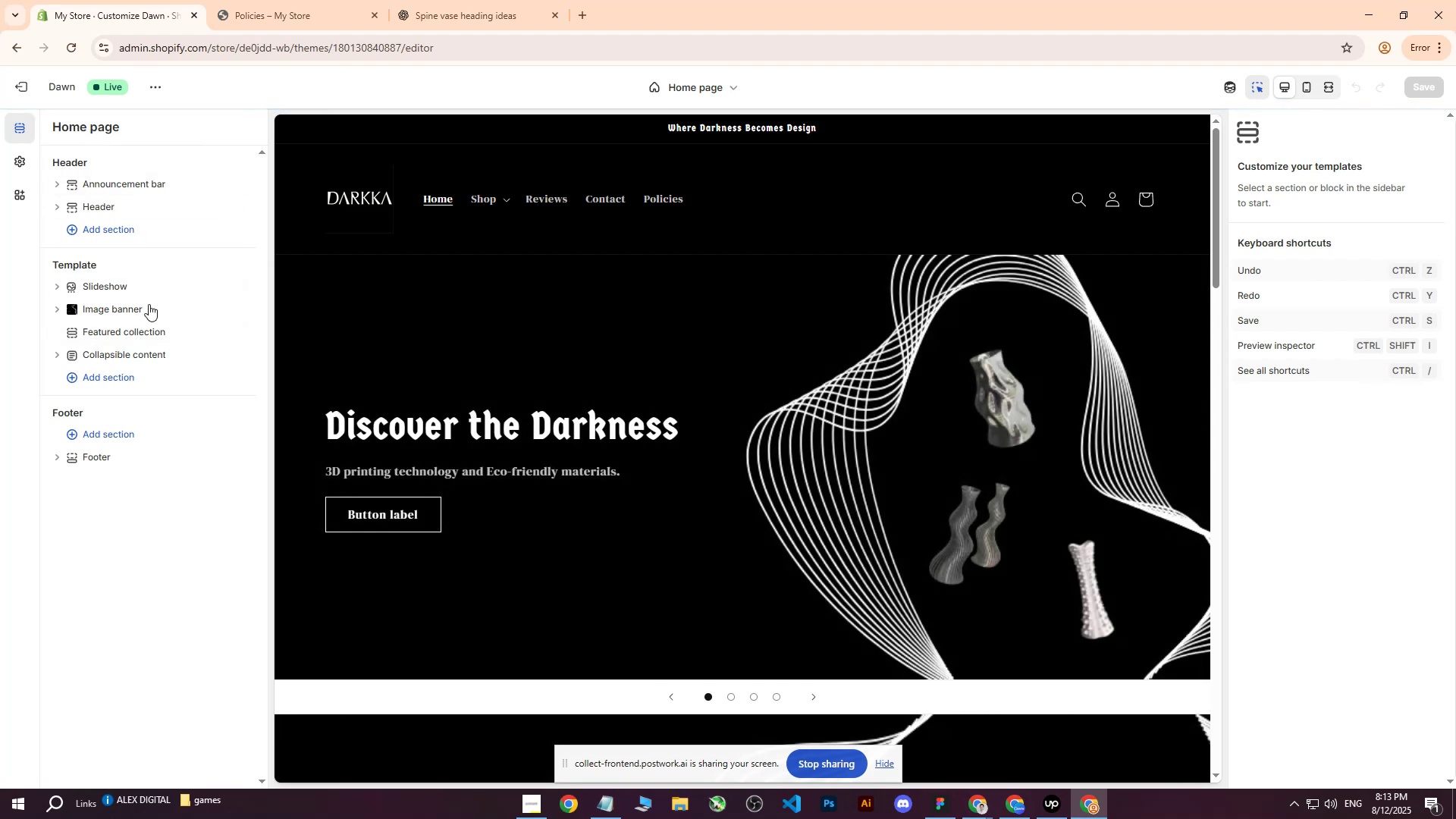 
left_click([20, 164])
 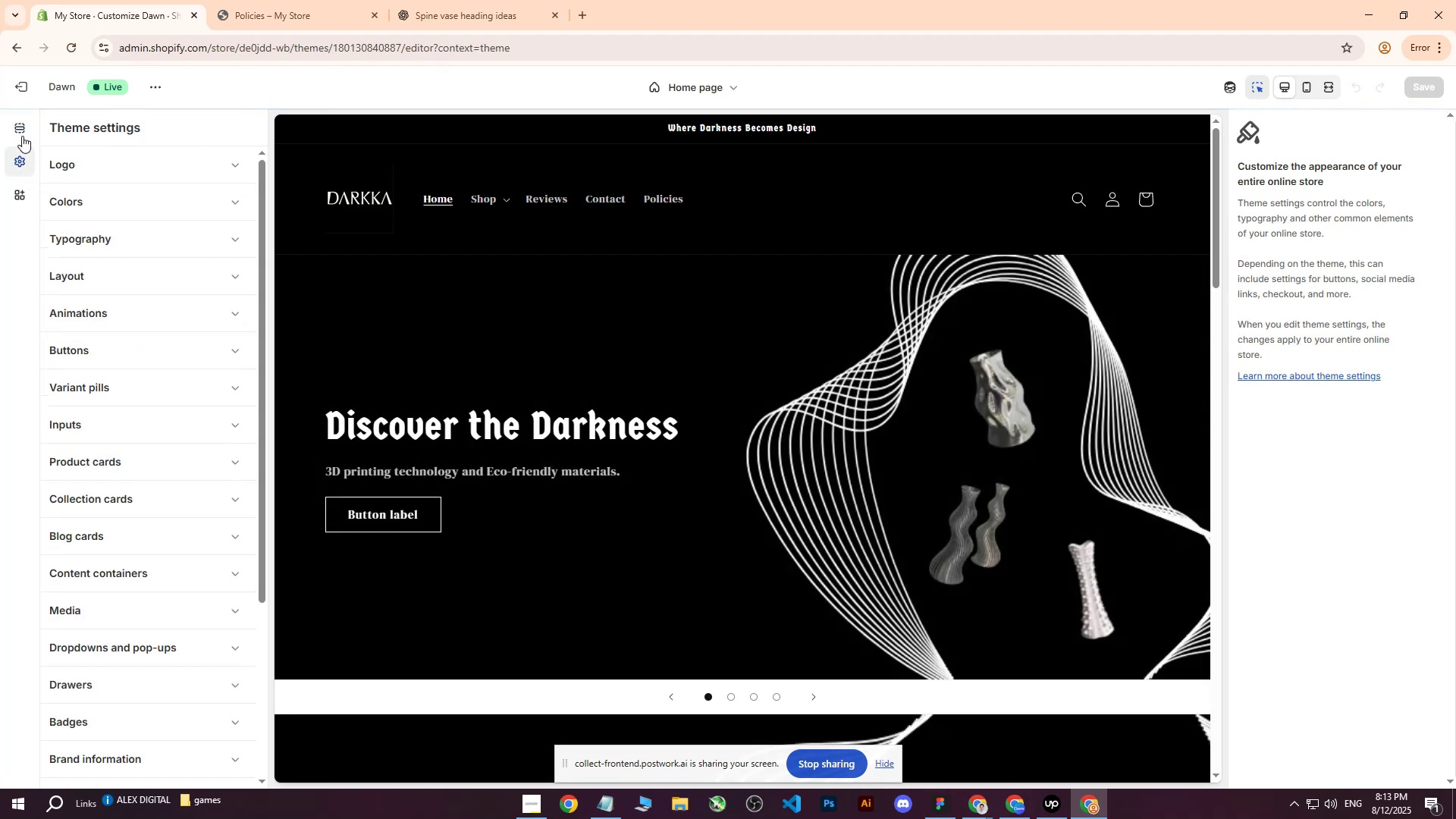 
left_click([22, 115])
 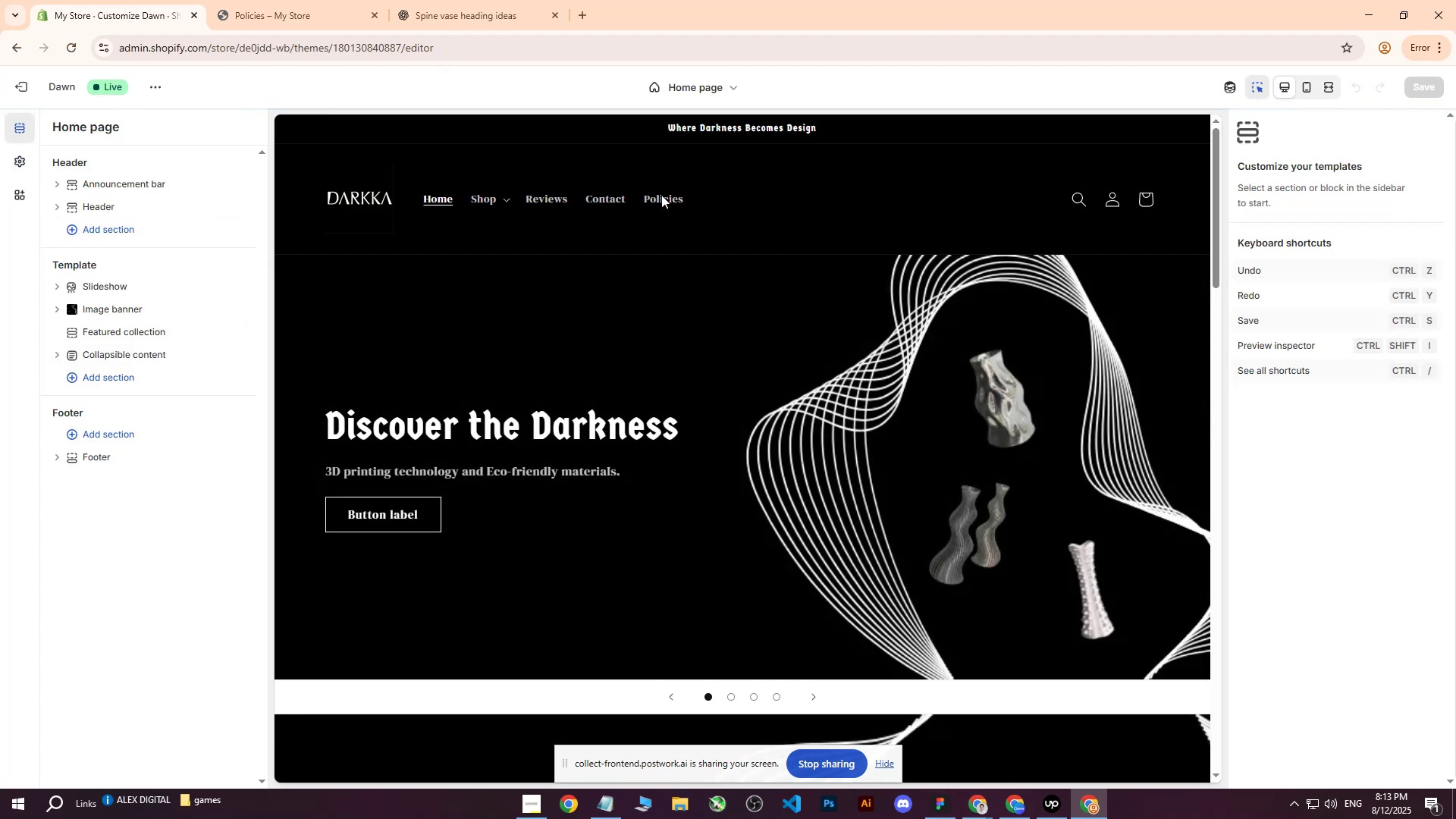 
double_click([662, 200])
 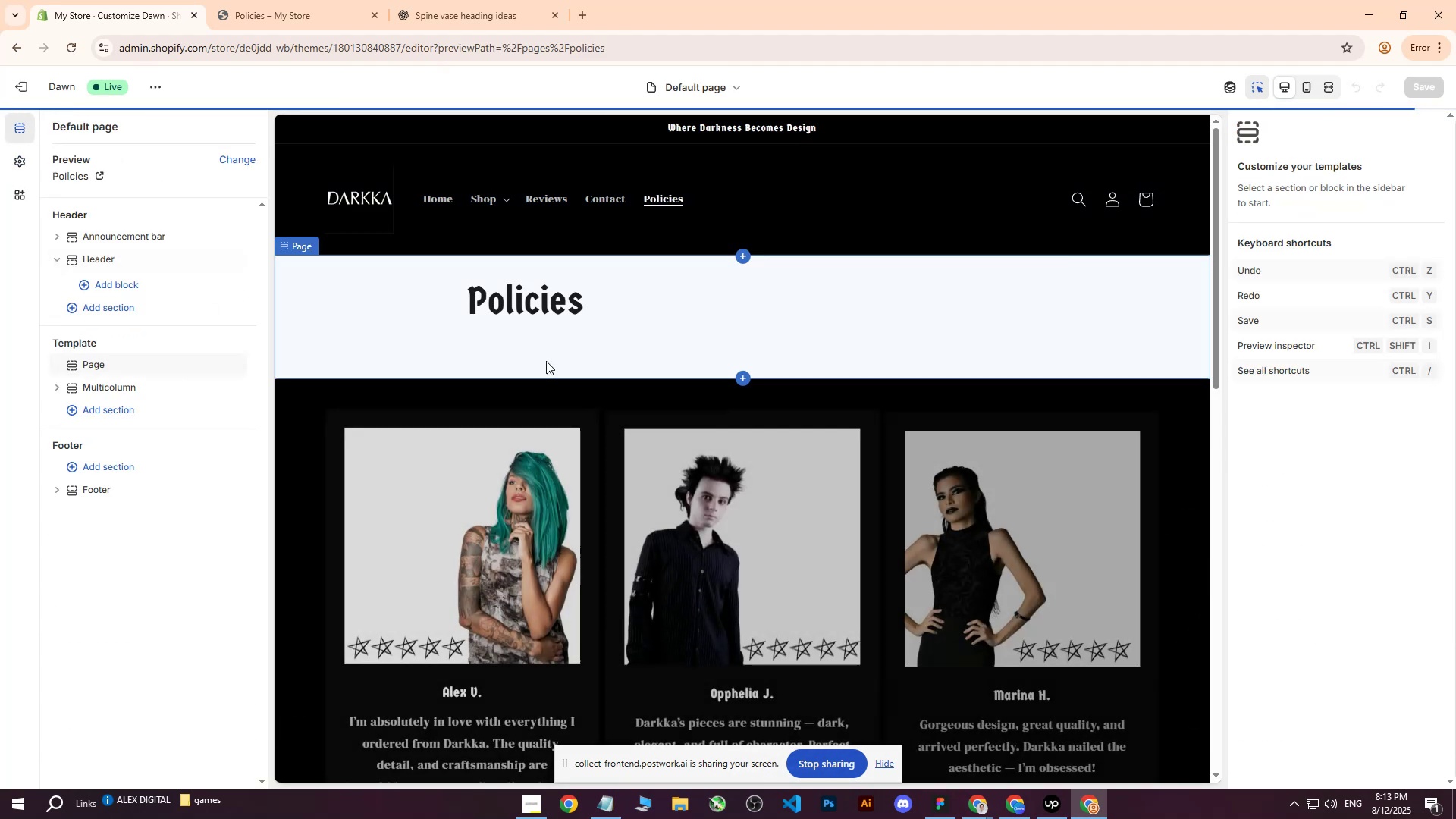 
left_click([294, 398])
 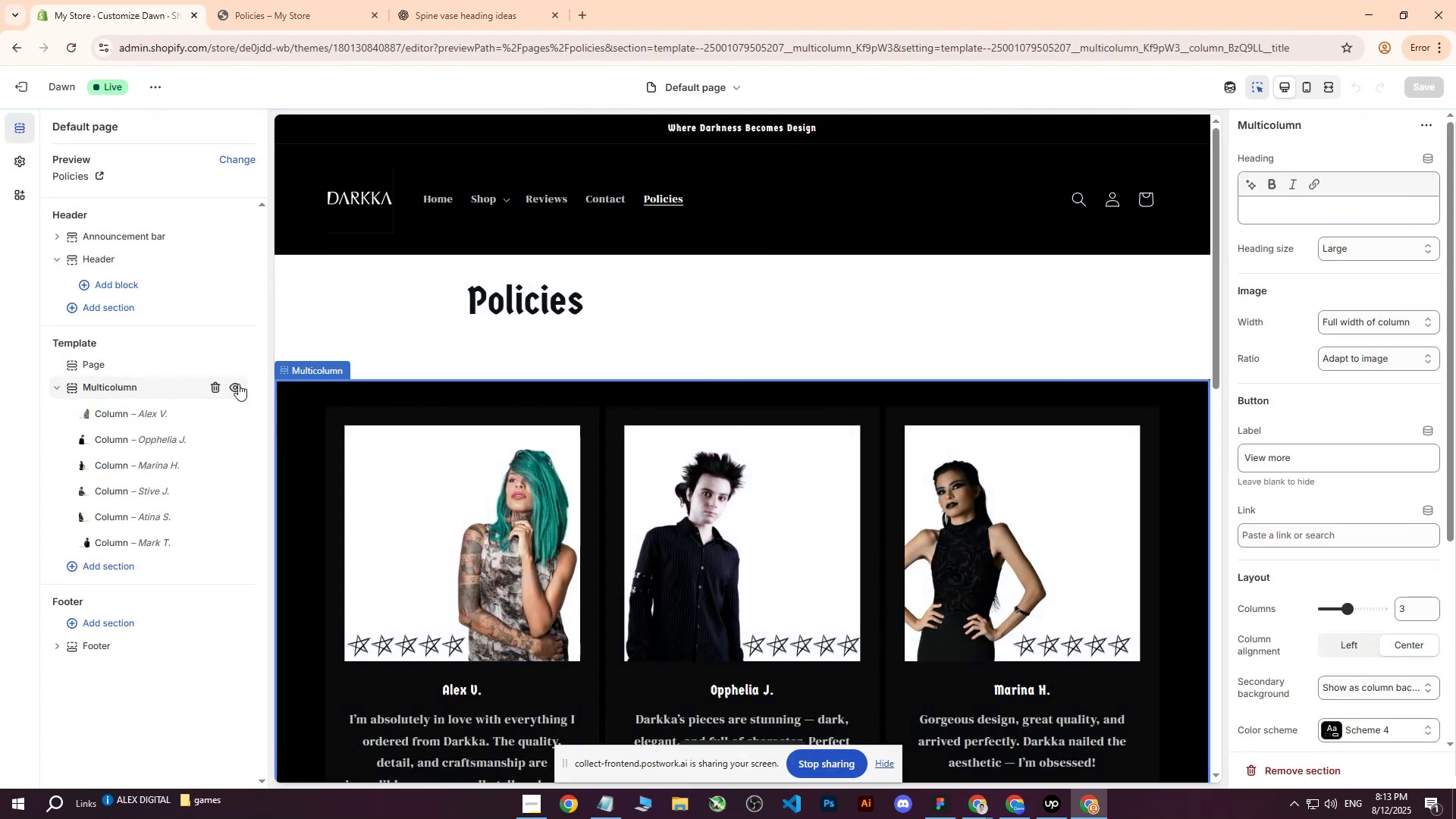 
left_click([240, 384])
 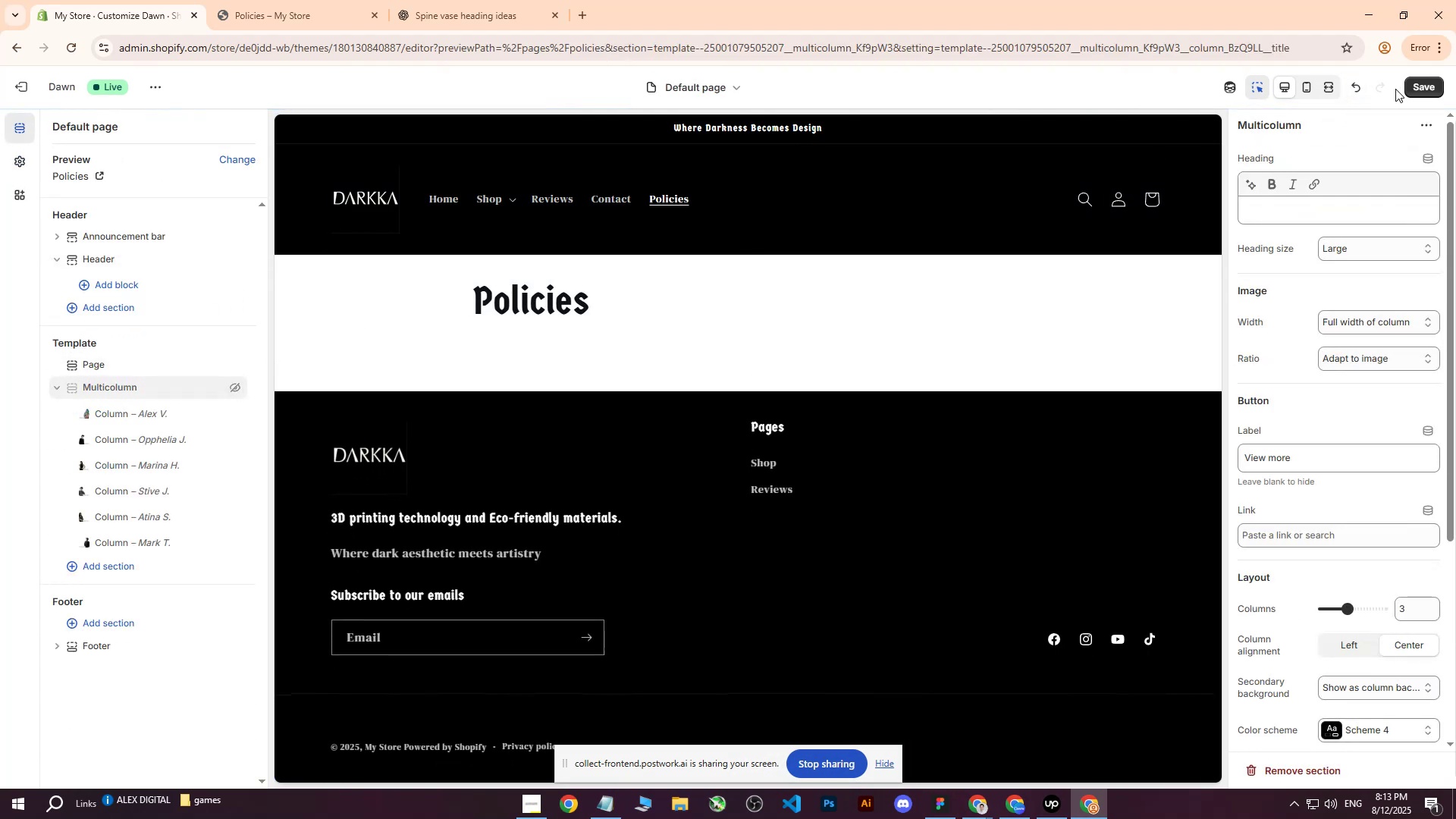 
double_click([1414, 88])
 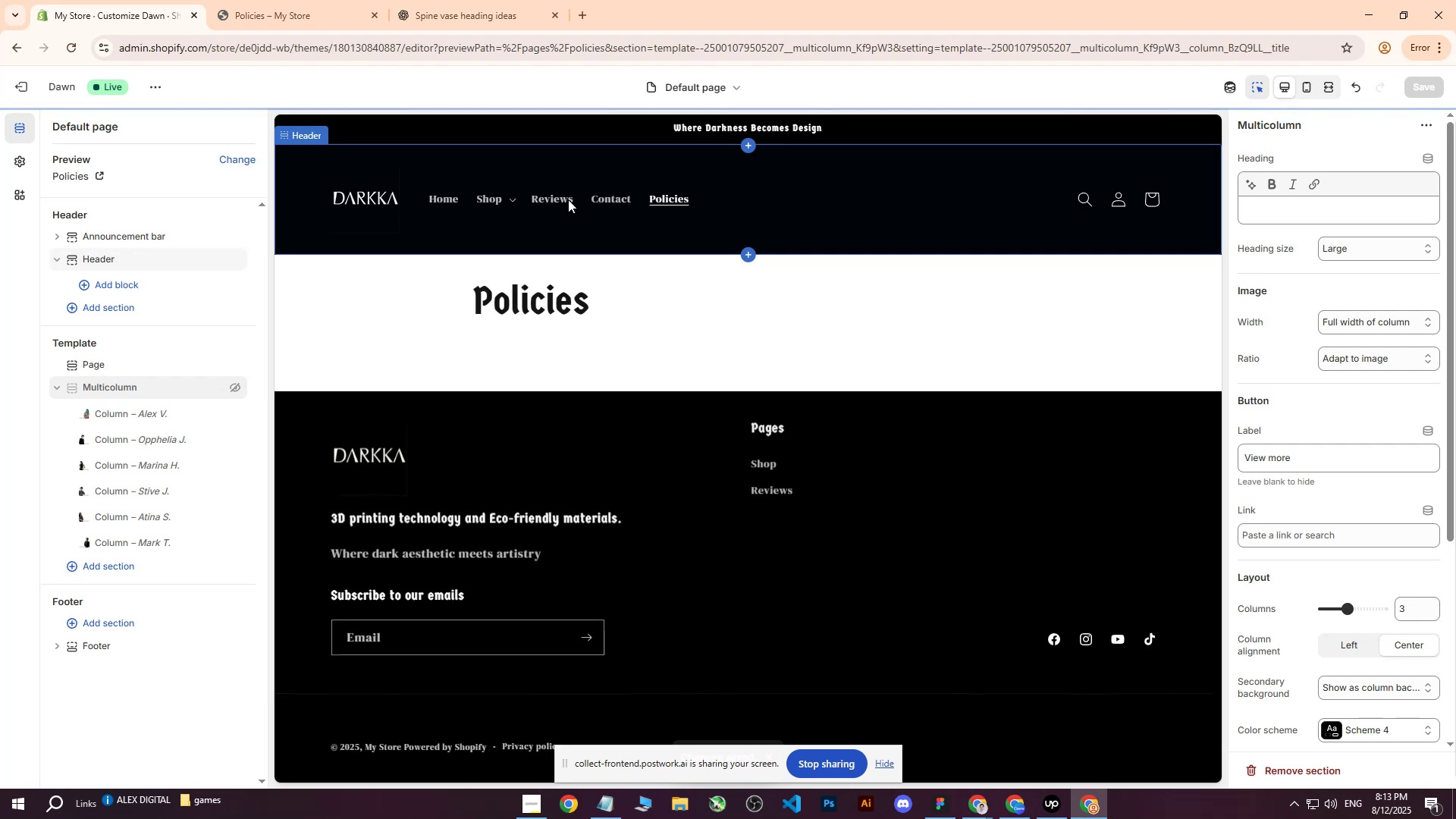 
double_click([557, 198])
 